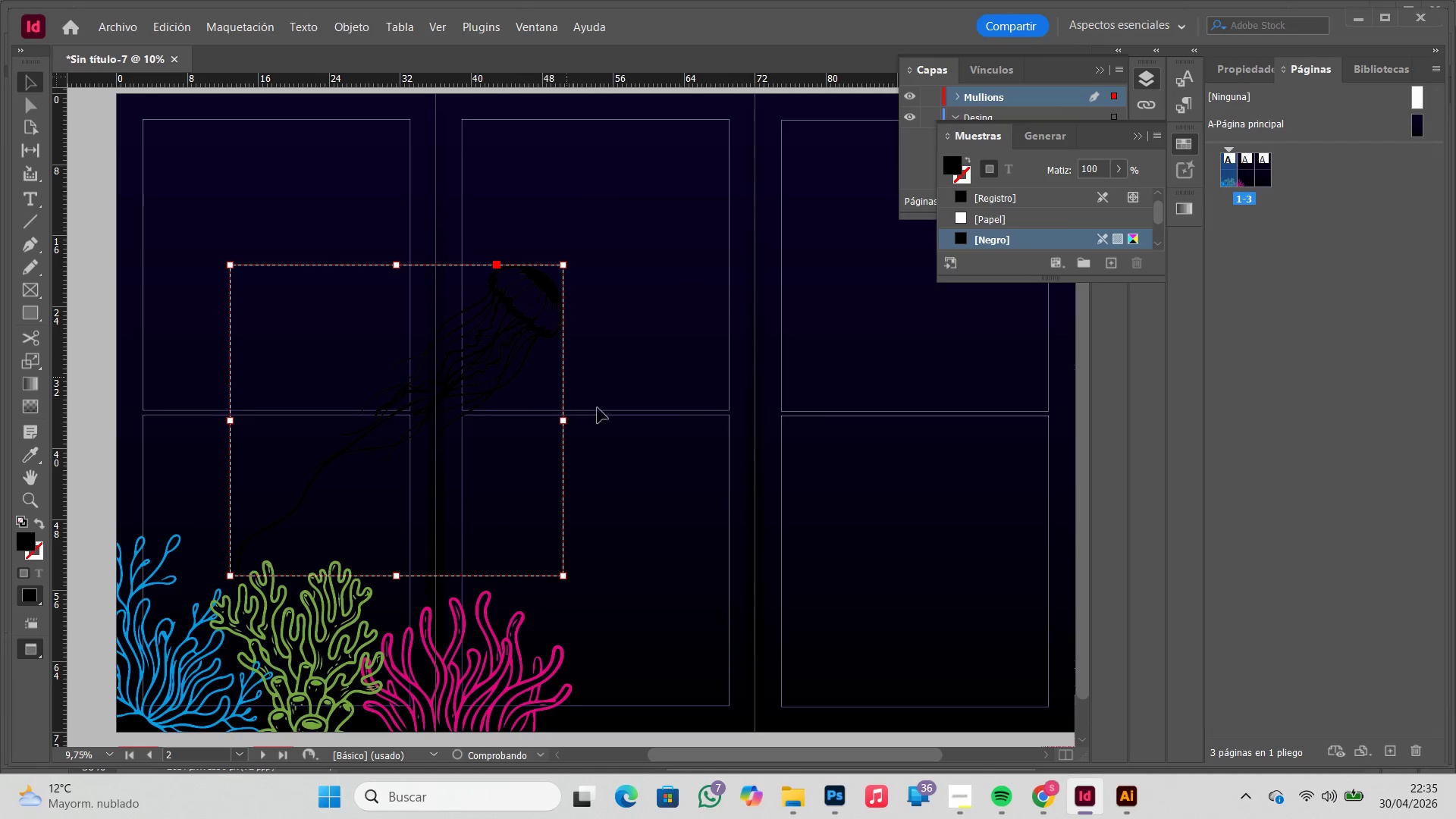 
hold_key(key=ShiftLeft, duration=0.77)
left_click_drag(start_coordinate=[565, 422], to_coordinate=[611, 422])
 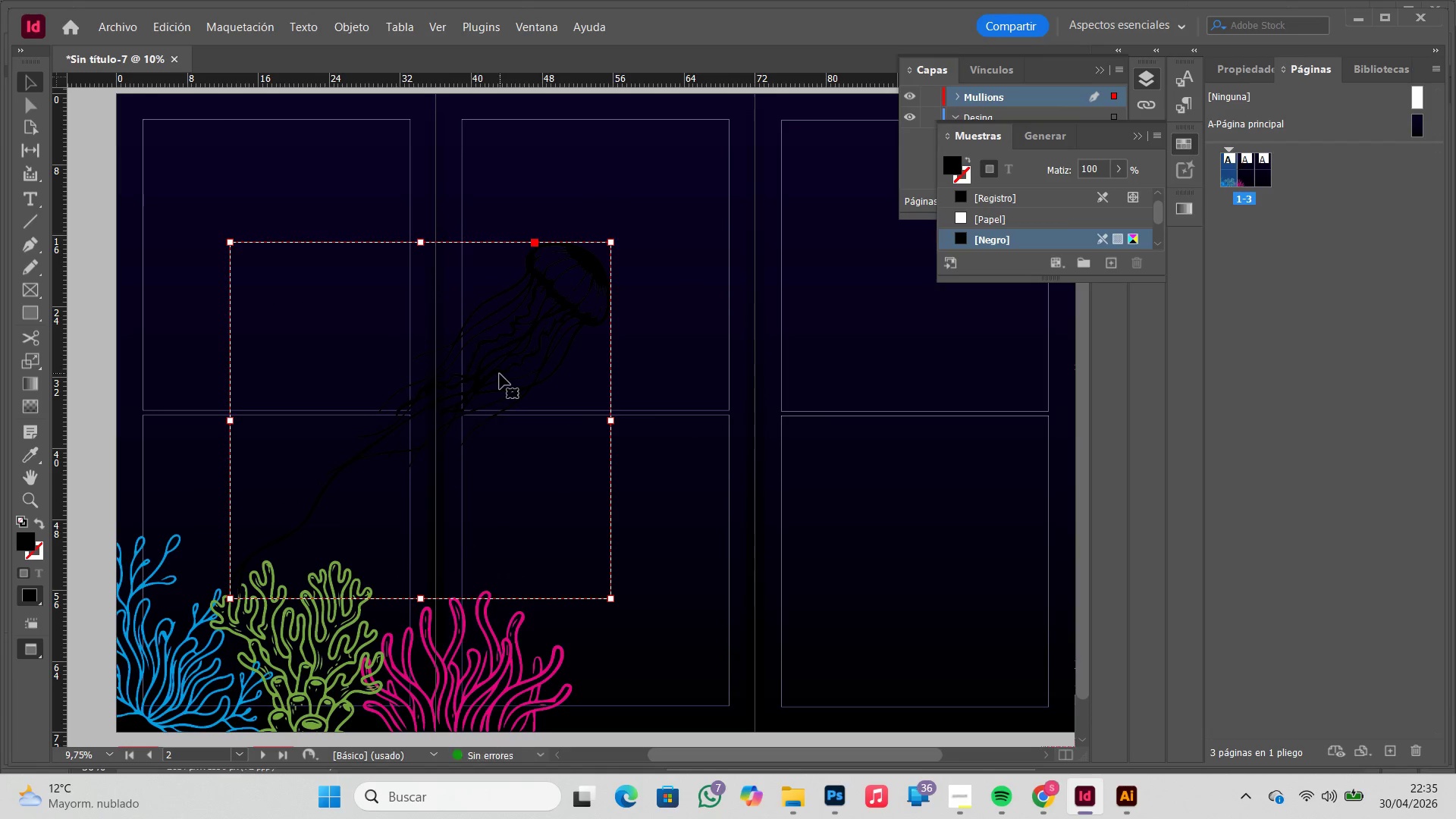 
left_click_drag(start_coordinate=[500, 374], to_coordinate=[496, 351])
 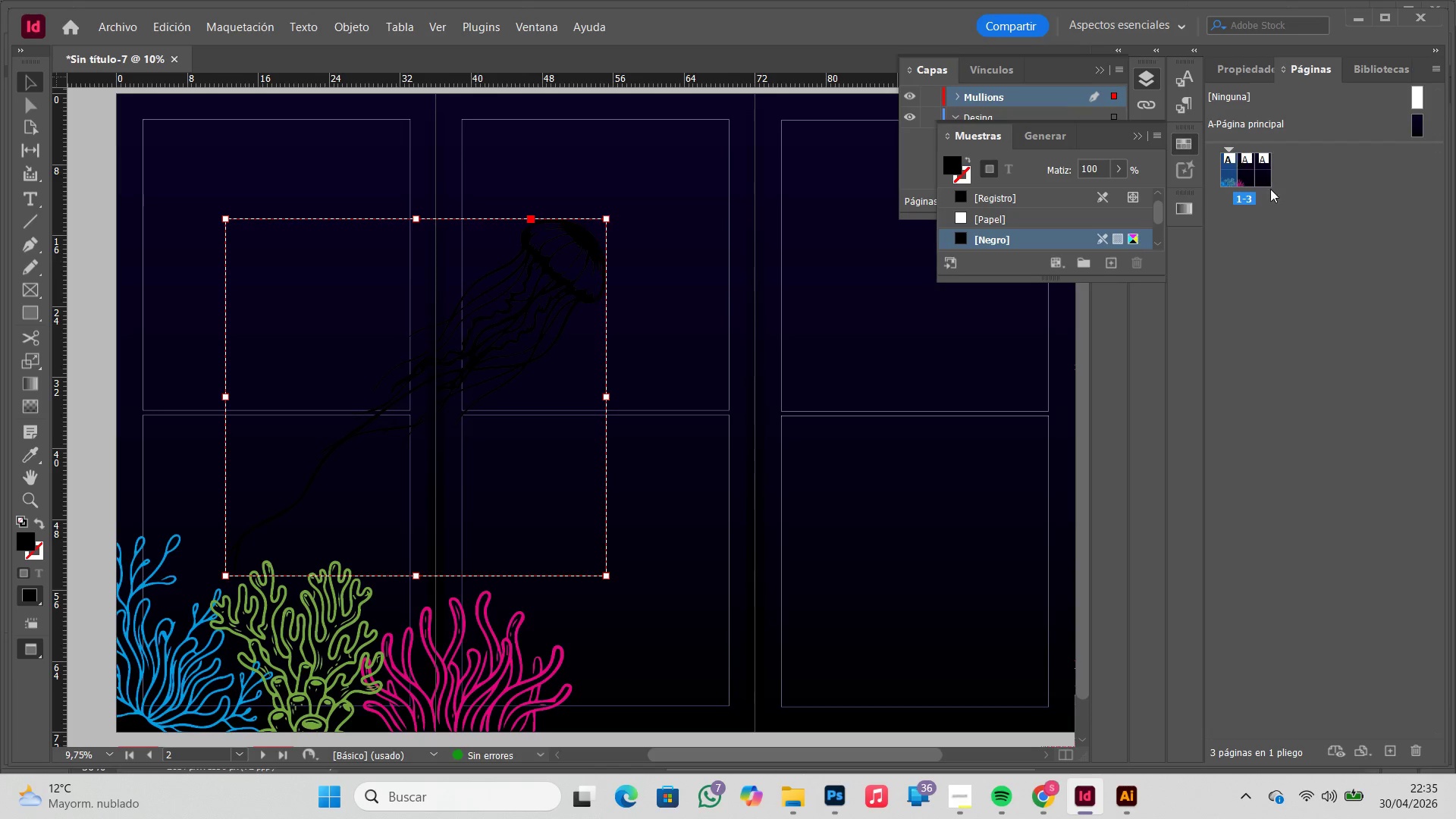 
scroll: coordinate [1025, 234], scroll_direction: down, amount: 8.0
 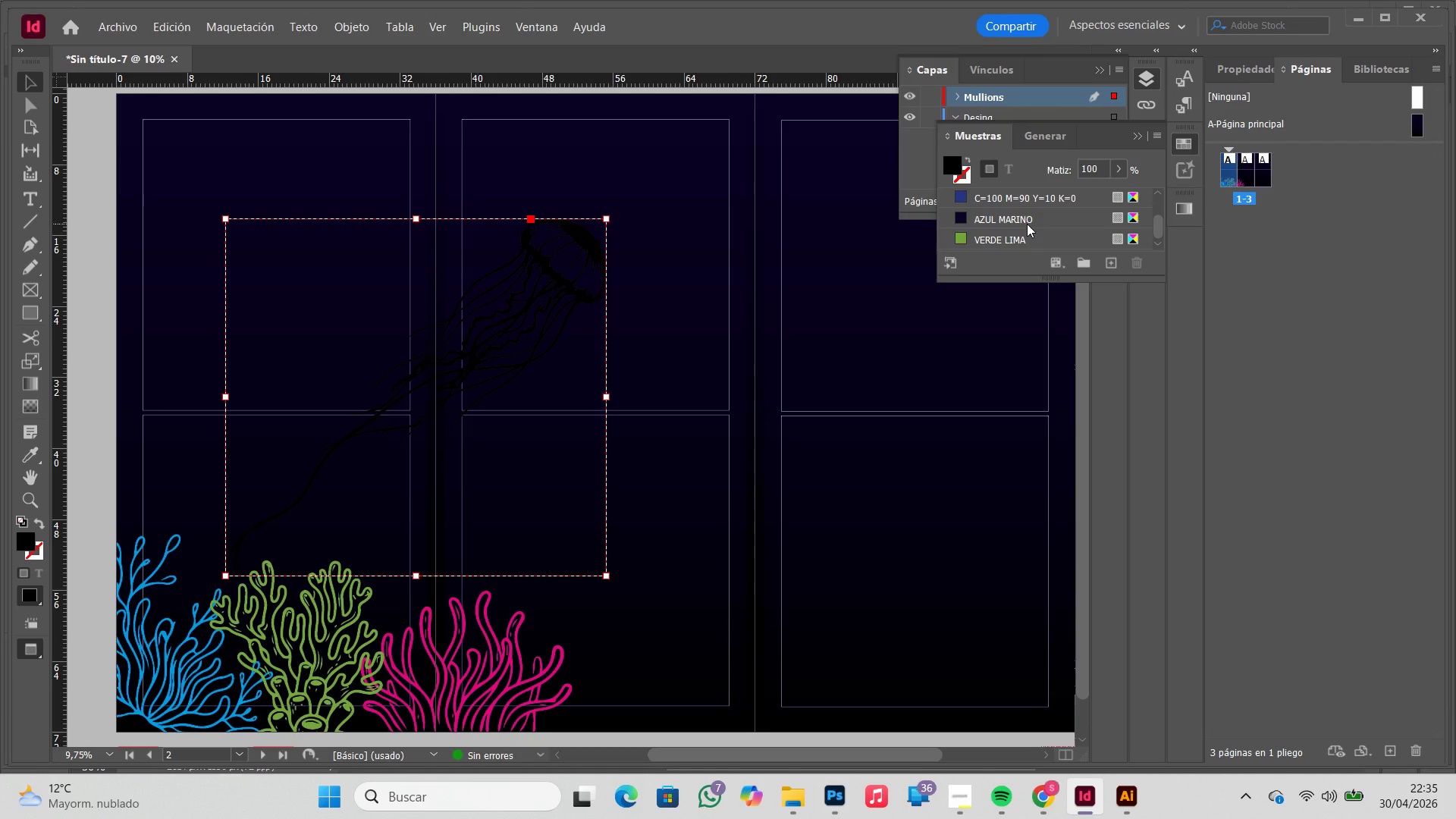 
scroll: coordinate [1027, 226], scroll_direction: up, amount: 3.0
 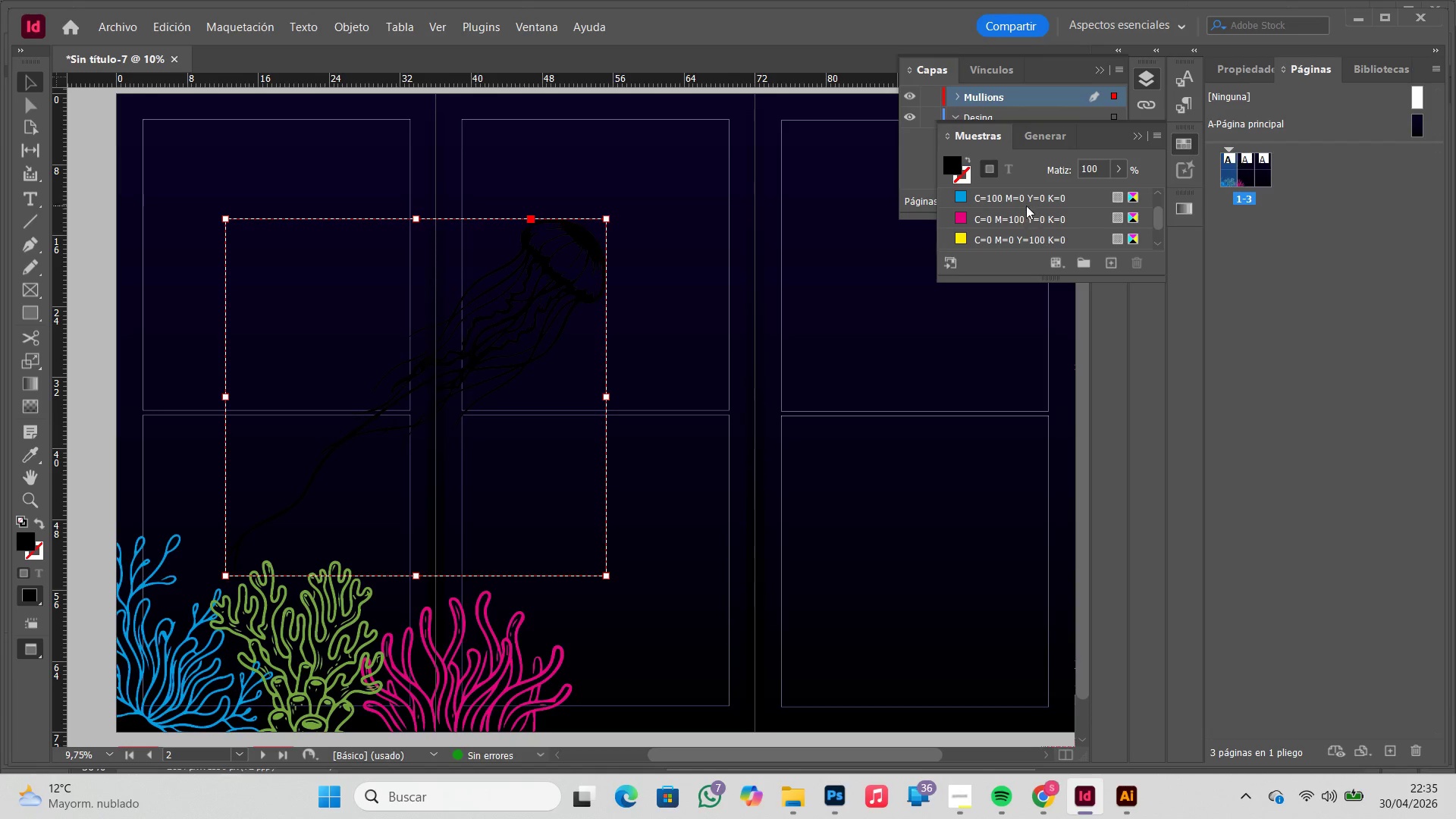 
left_click([1026, 200])
 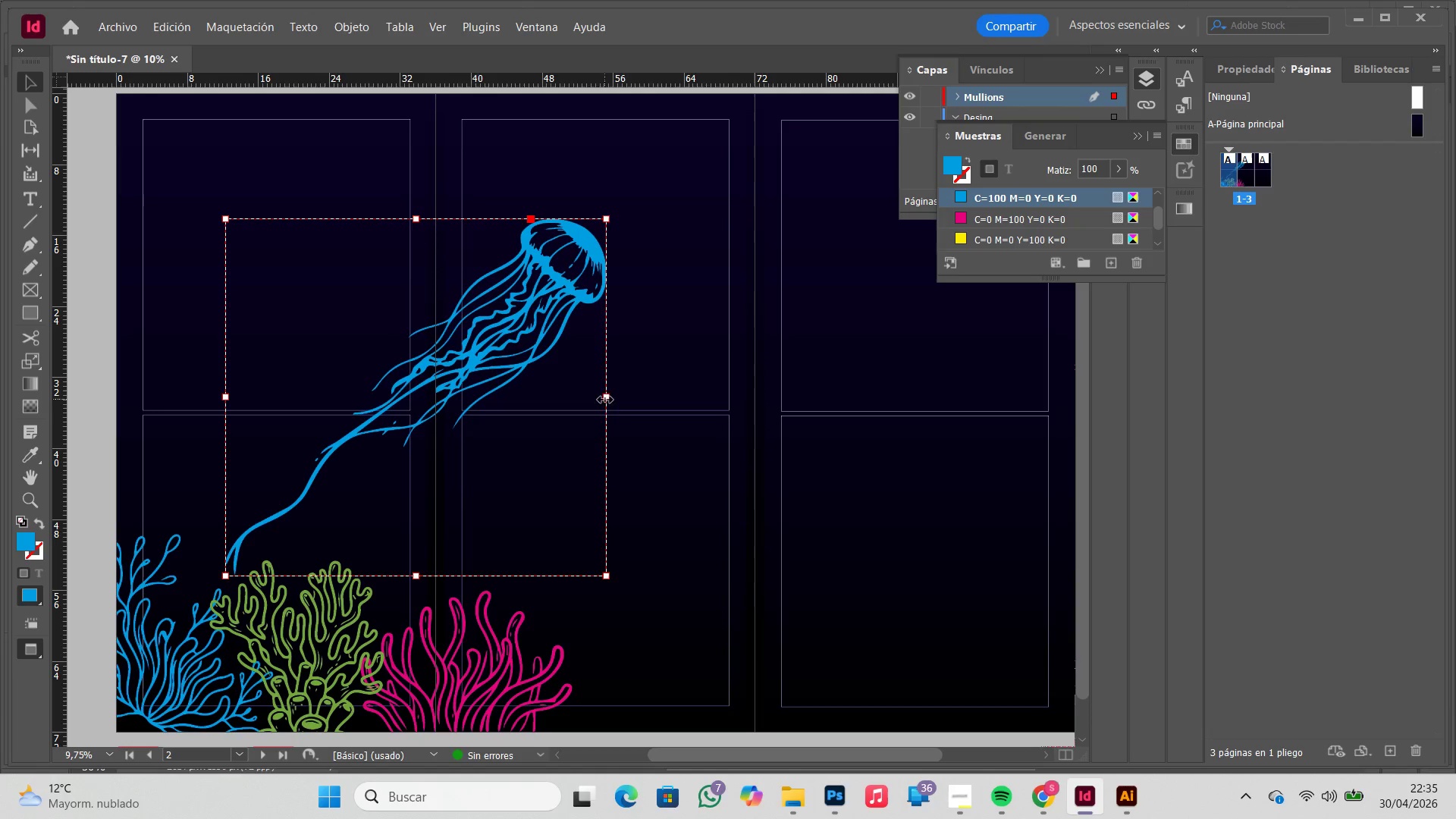 
hold_key(key=ShiftLeft, duration=0.7)
left_click_drag(start_coordinate=[591, 395], to_coordinate=[584, 395])
 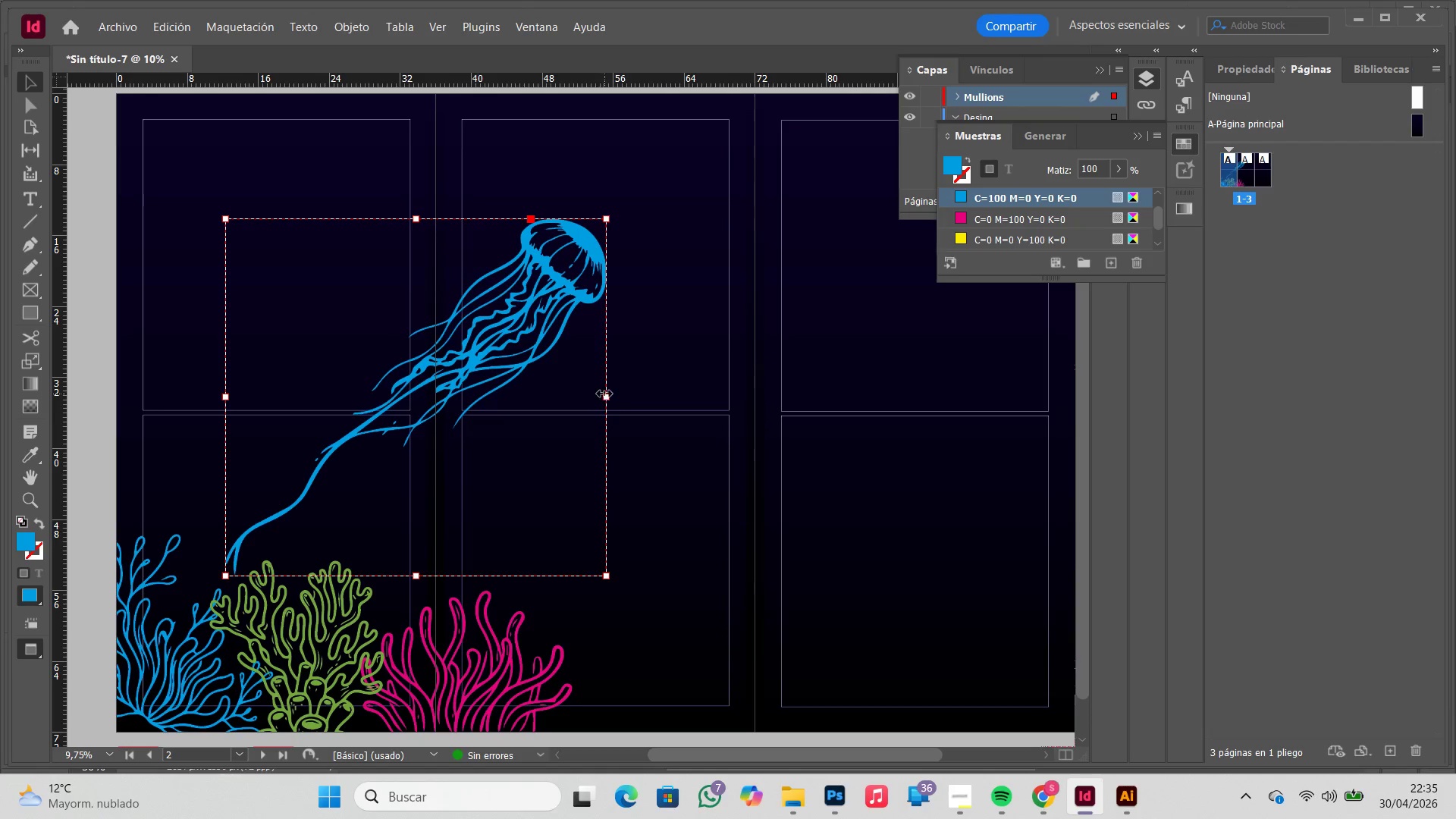 
hold_key(key=ShiftLeft, duration=1.11)
left_click_drag(start_coordinate=[605, 394], to_coordinate=[566, 402])
 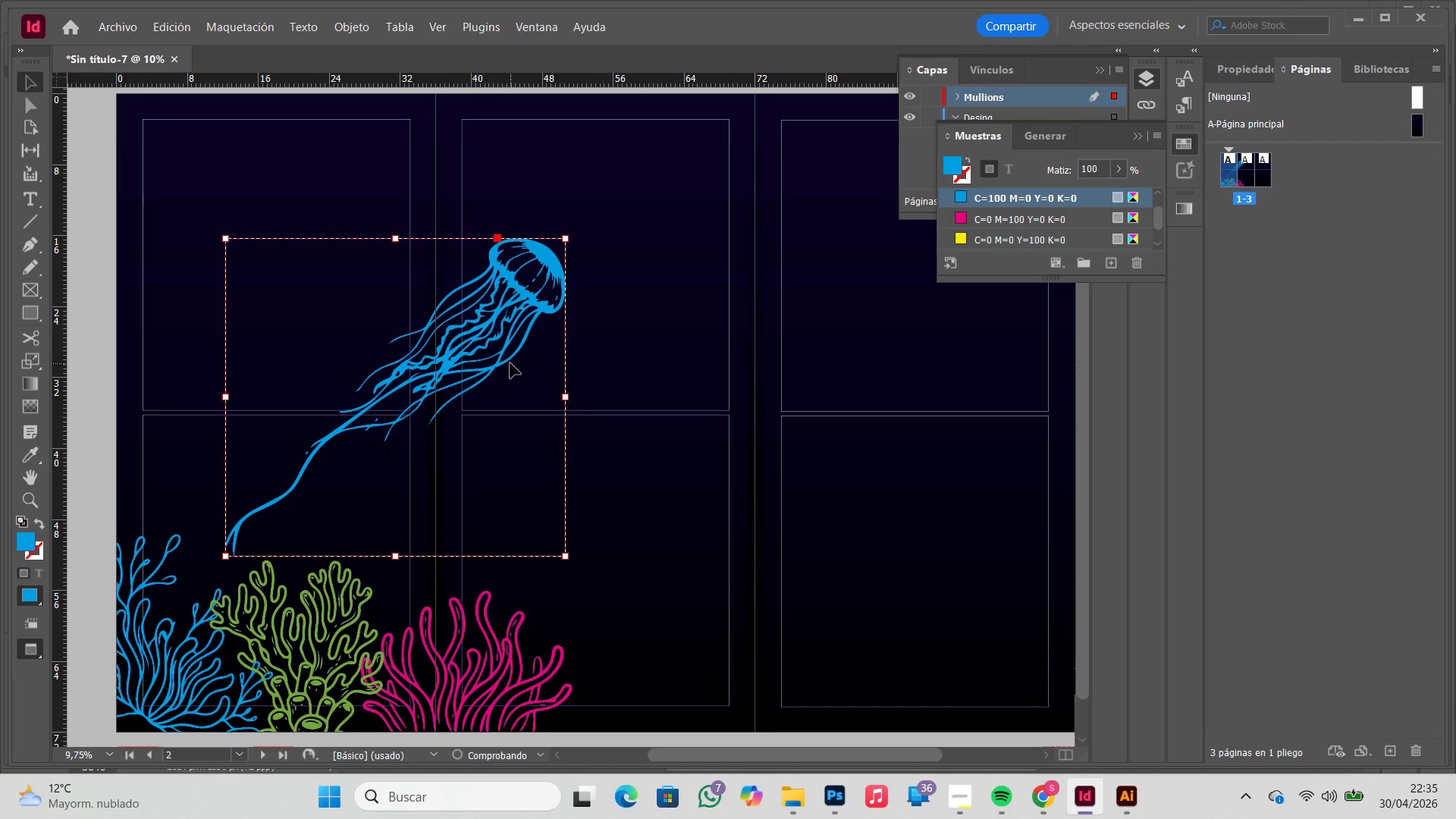 
left_click_drag(start_coordinate=[510, 363], to_coordinate=[520, 358])
 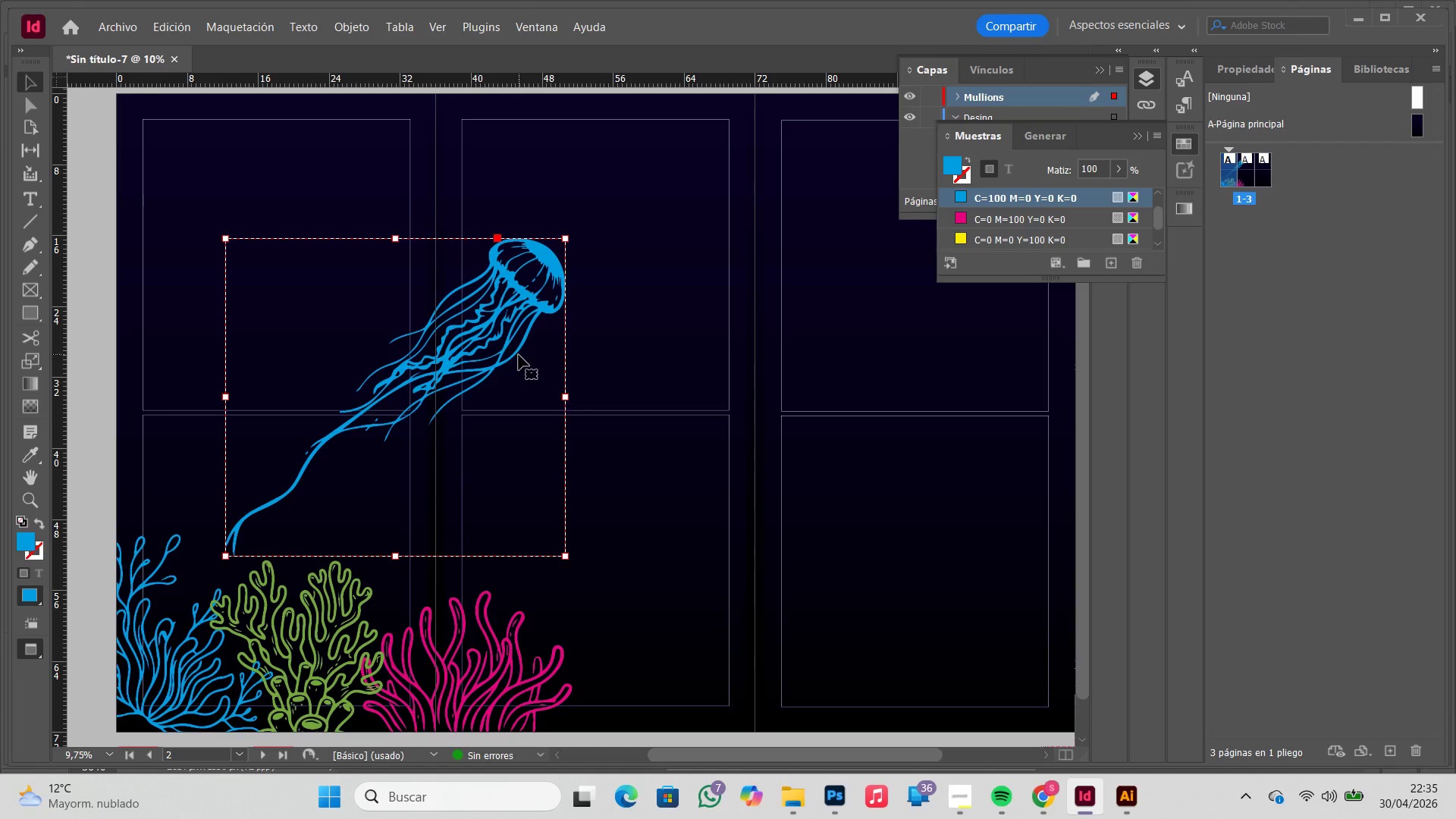 
left_click_drag(start_coordinate=[519, 355], to_coordinate=[528, 345])
 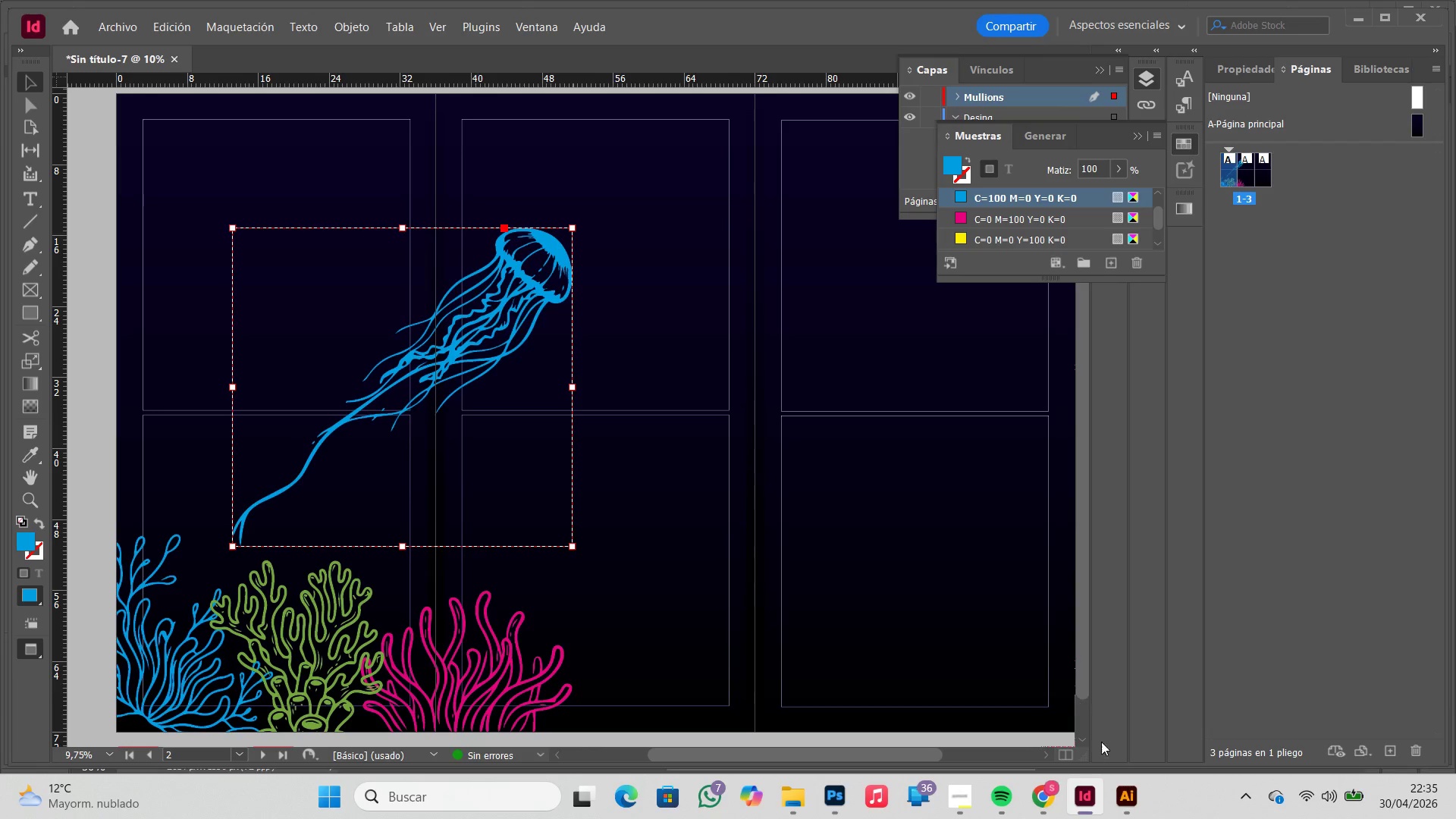 
left_click([1128, 794])
 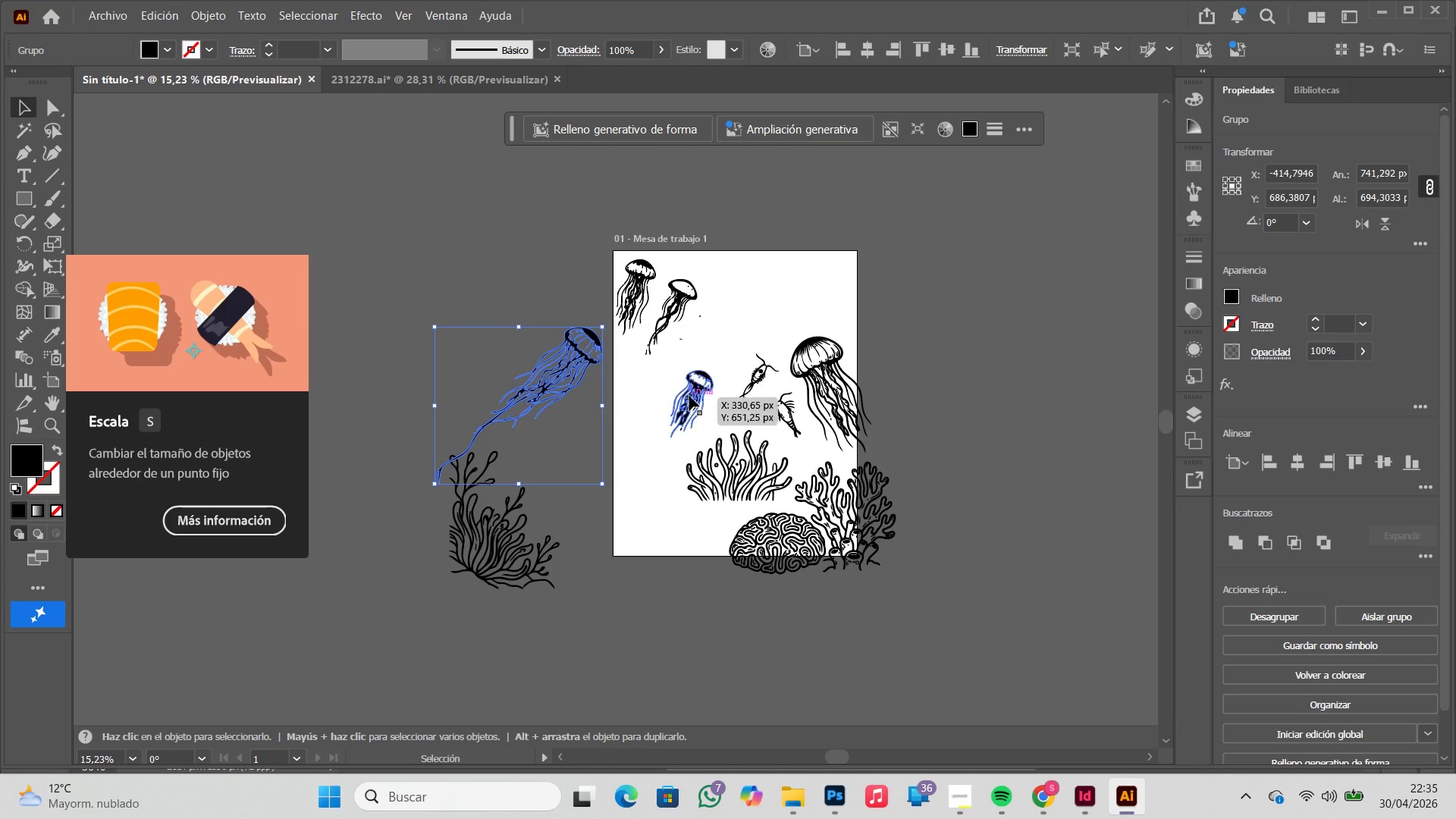 
left_click([692, 390])
 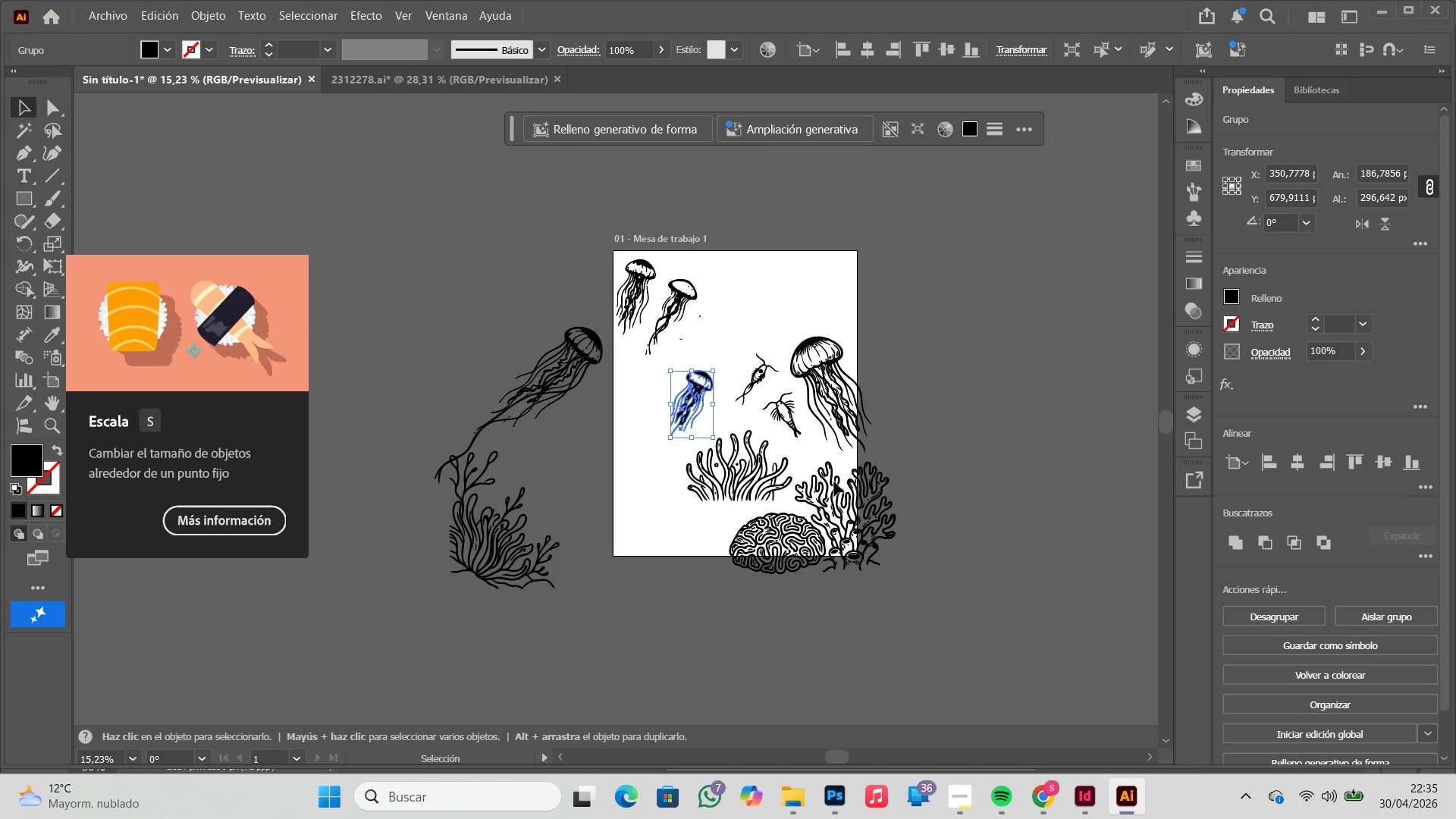 
key(Control+ControlLeft)
 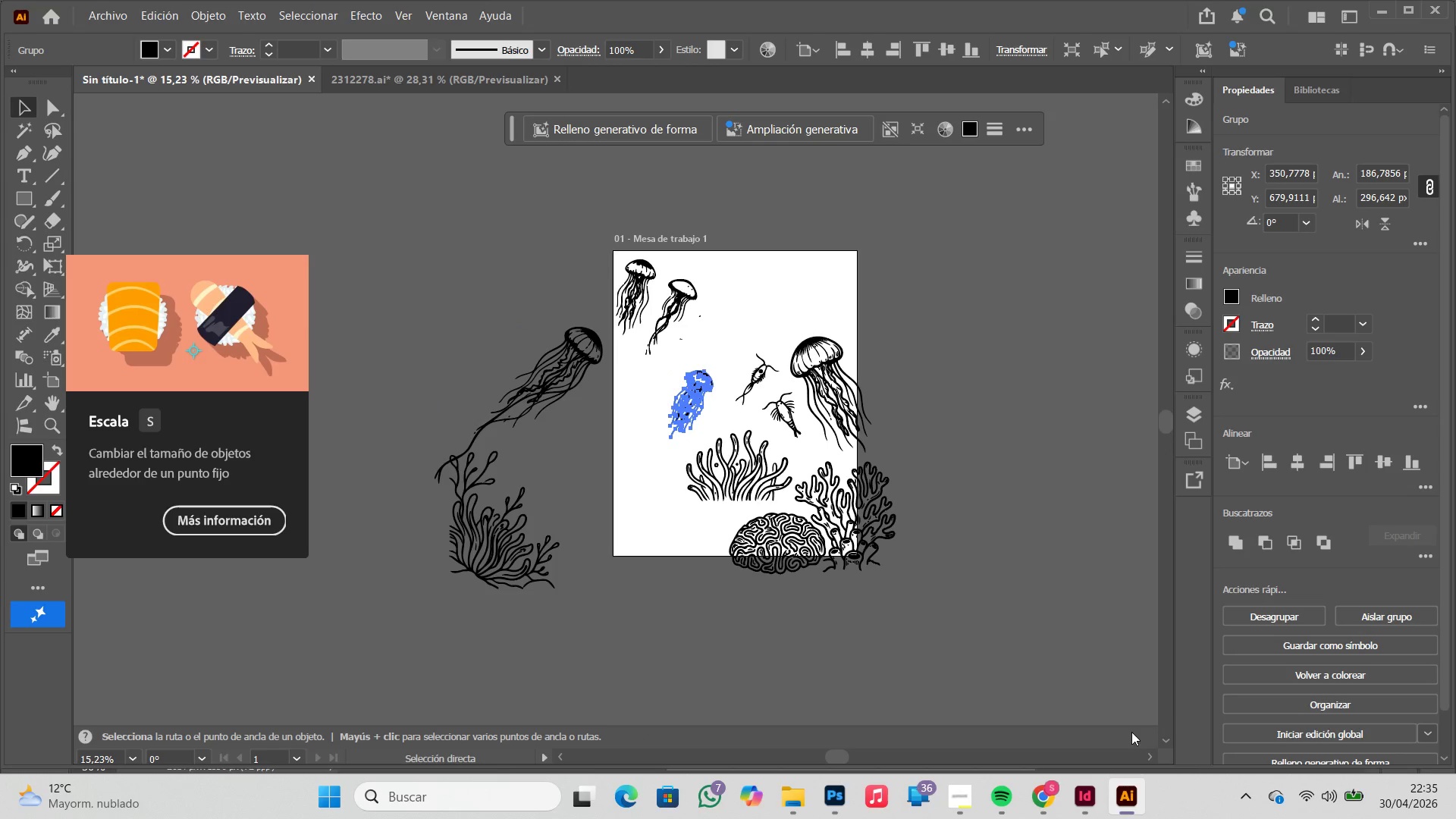 
key(Control+C)
 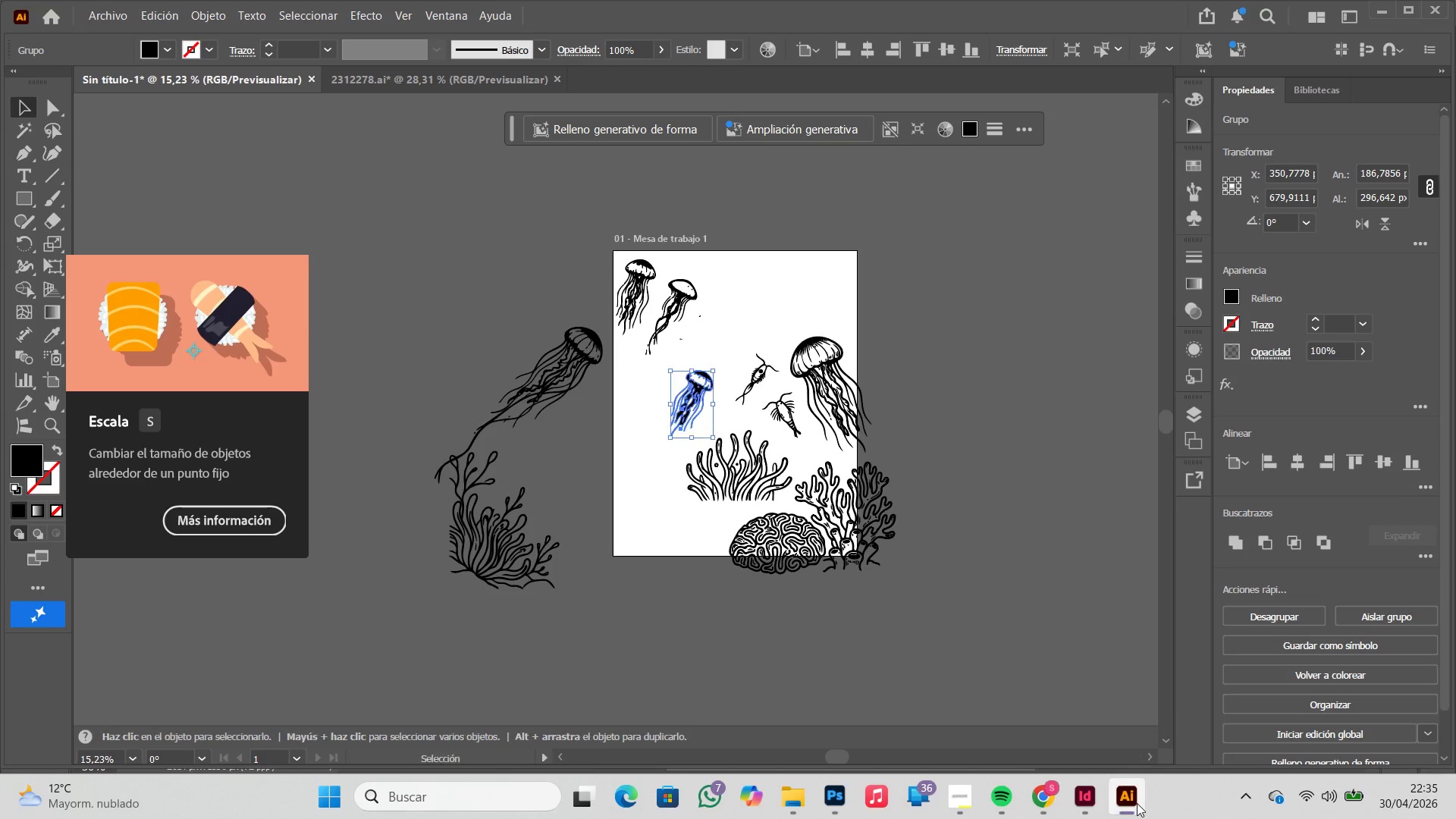 
left_click([1137, 805])
 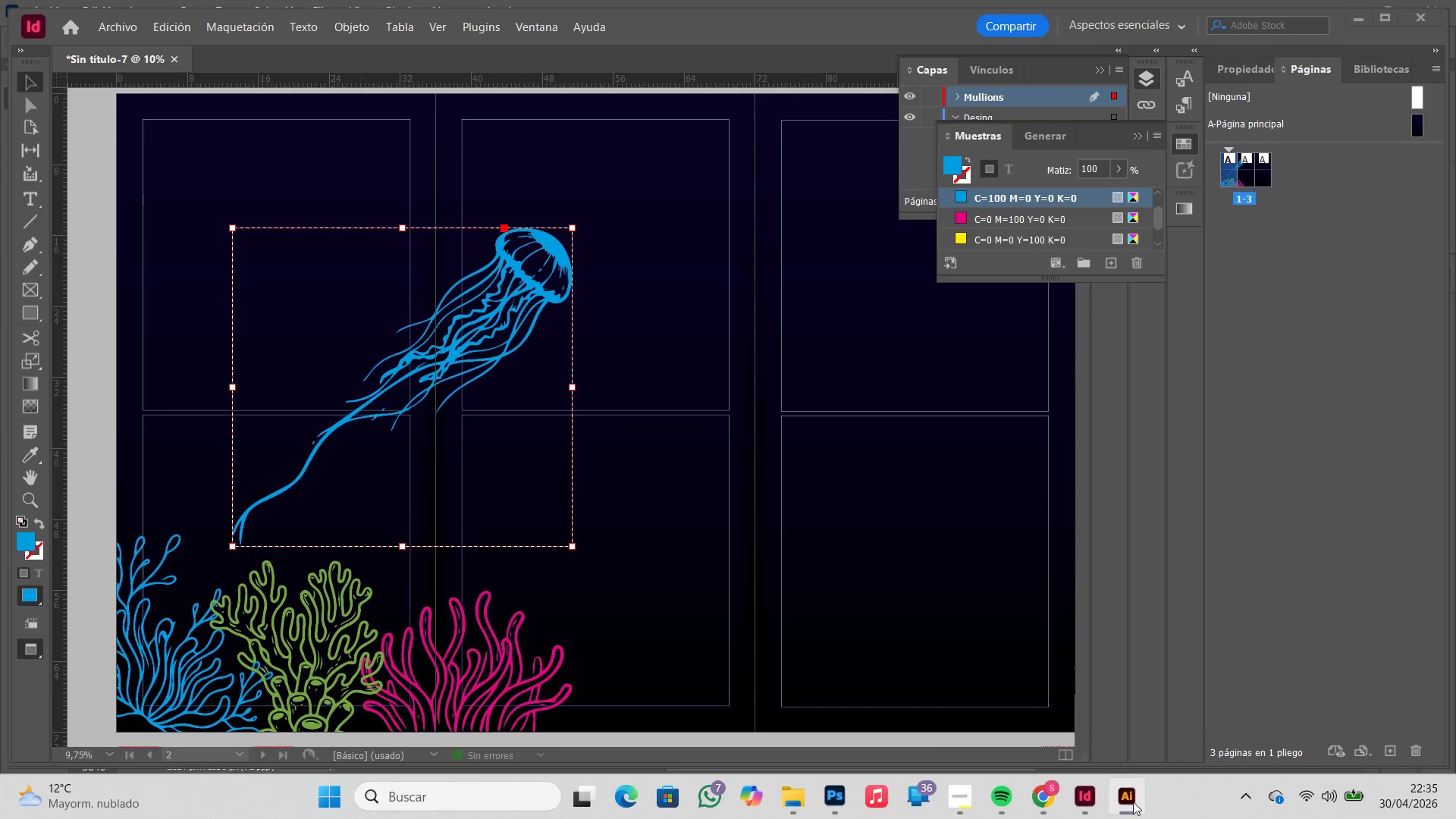 
key(Control+ControlLeft)
 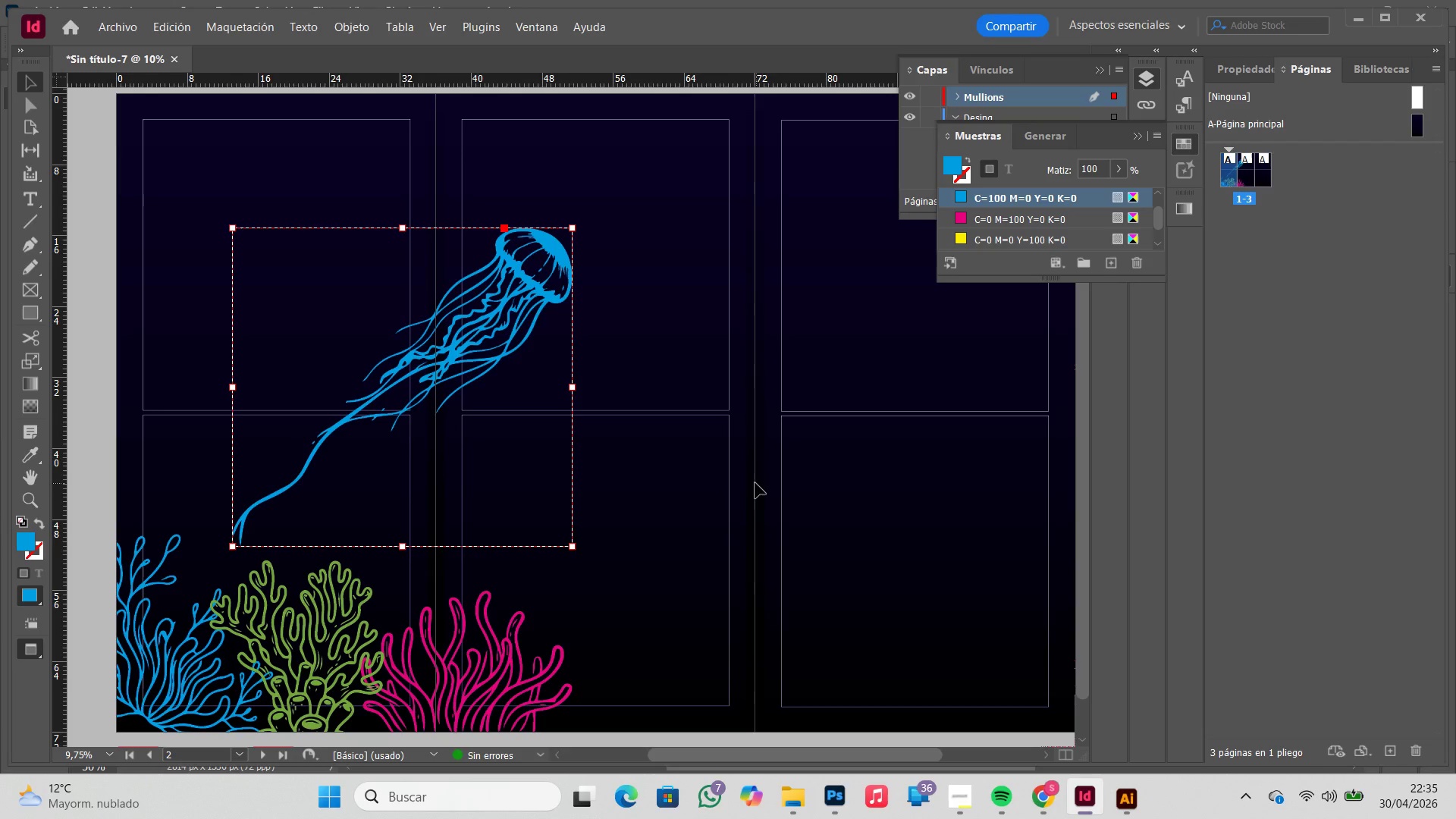 
key(Control+V)
 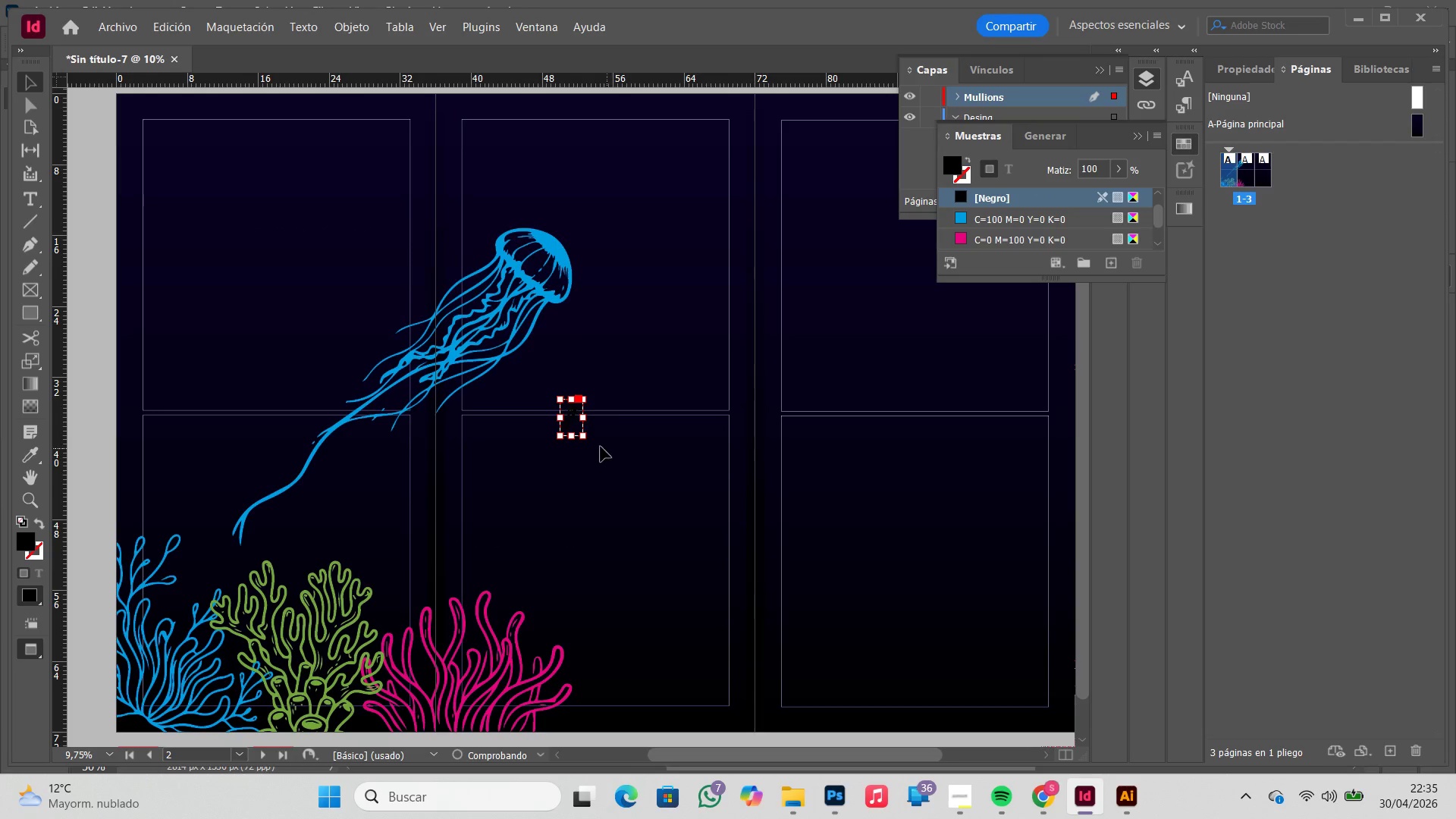 
hold_key(key=ShiftLeft, duration=0.67)
left_click_drag(start_coordinate=[585, 439], to_coordinate=[634, 484])
 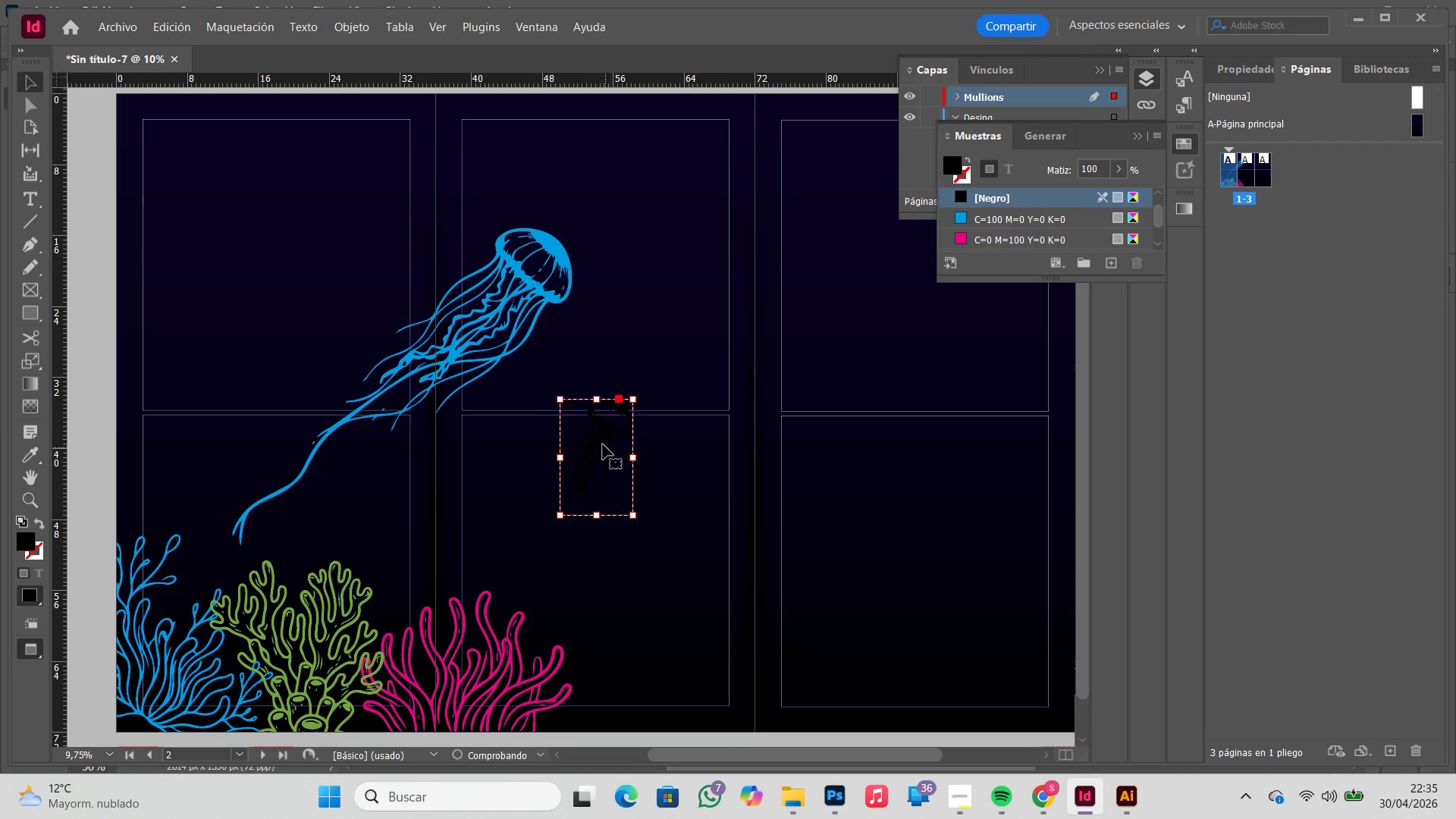 
left_click_drag(start_coordinate=[603, 444], to_coordinate=[375, 488])
 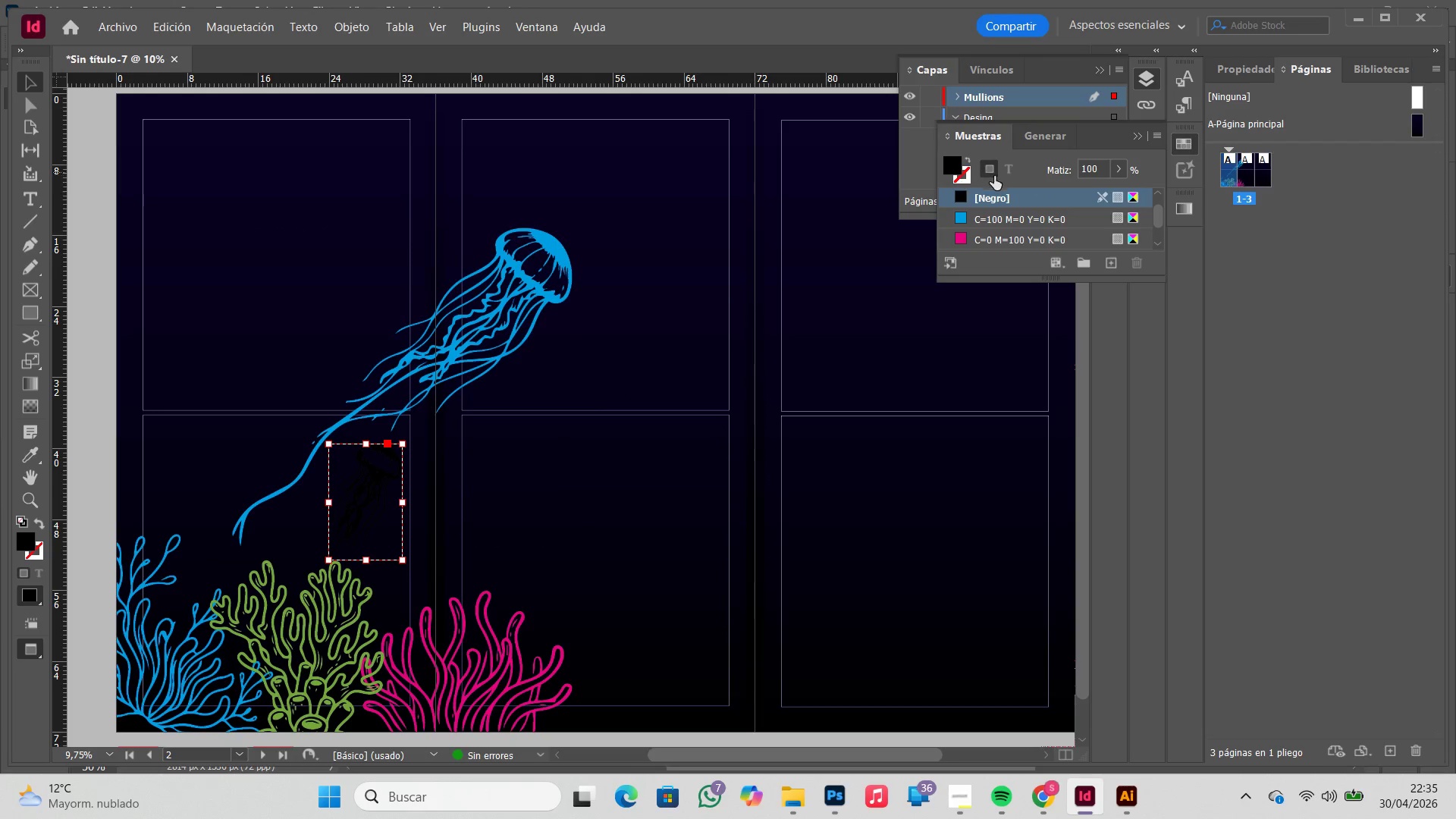 
scroll: coordinate [1015, 219], scroll_direction: down, amount: 5.0
 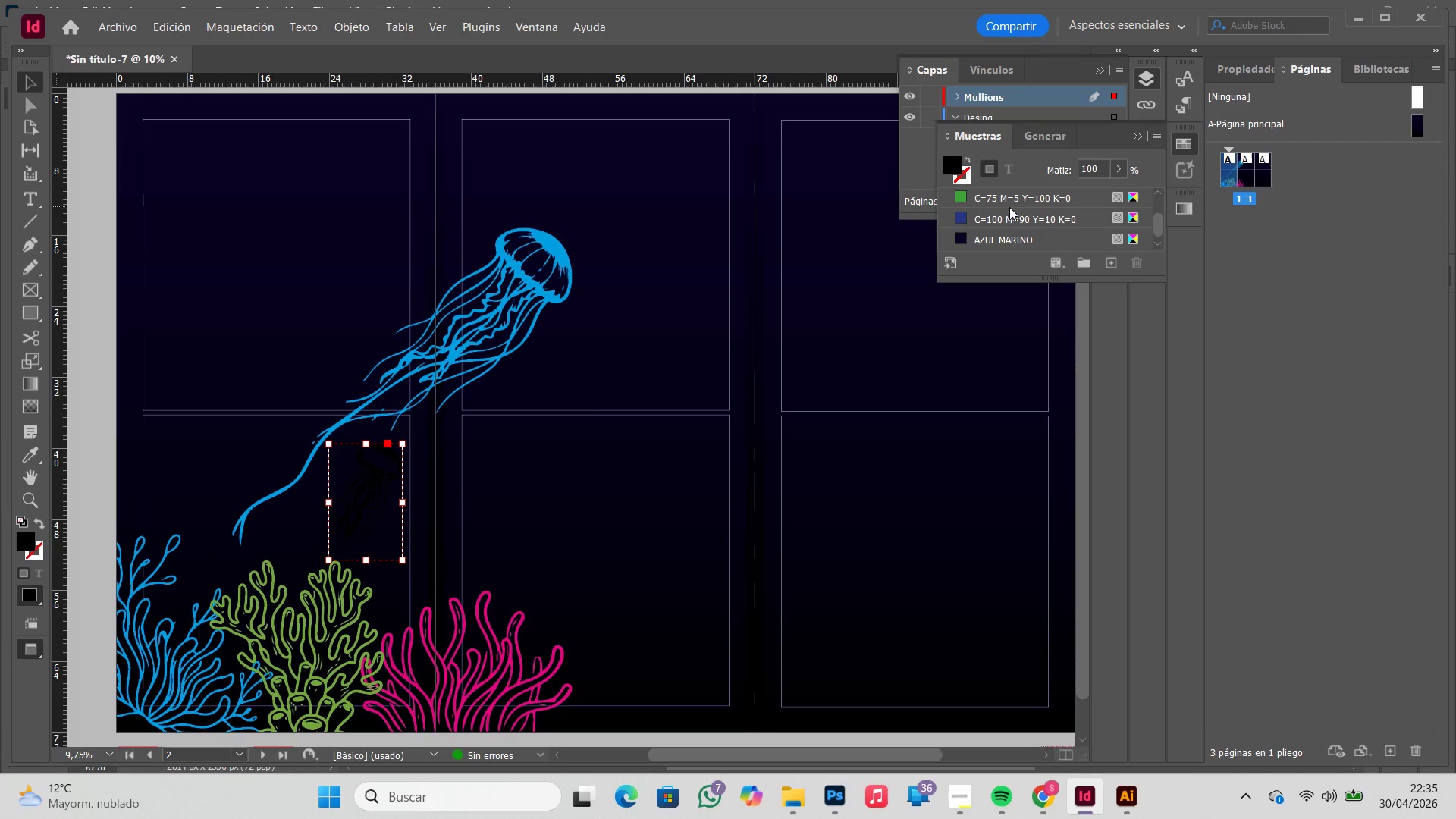 
left_click([1009, 202])
 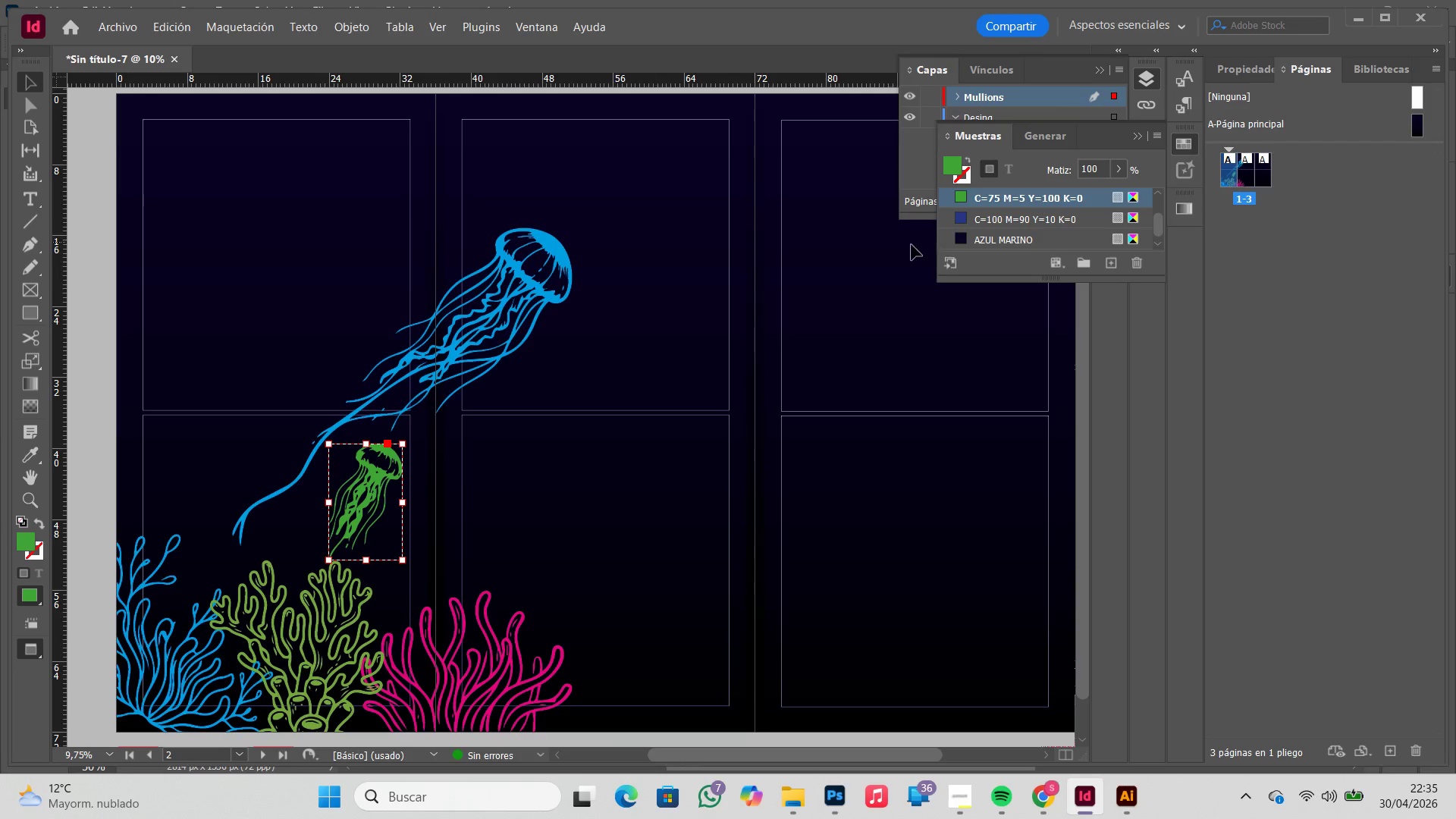 
left_click([1035, 237])
 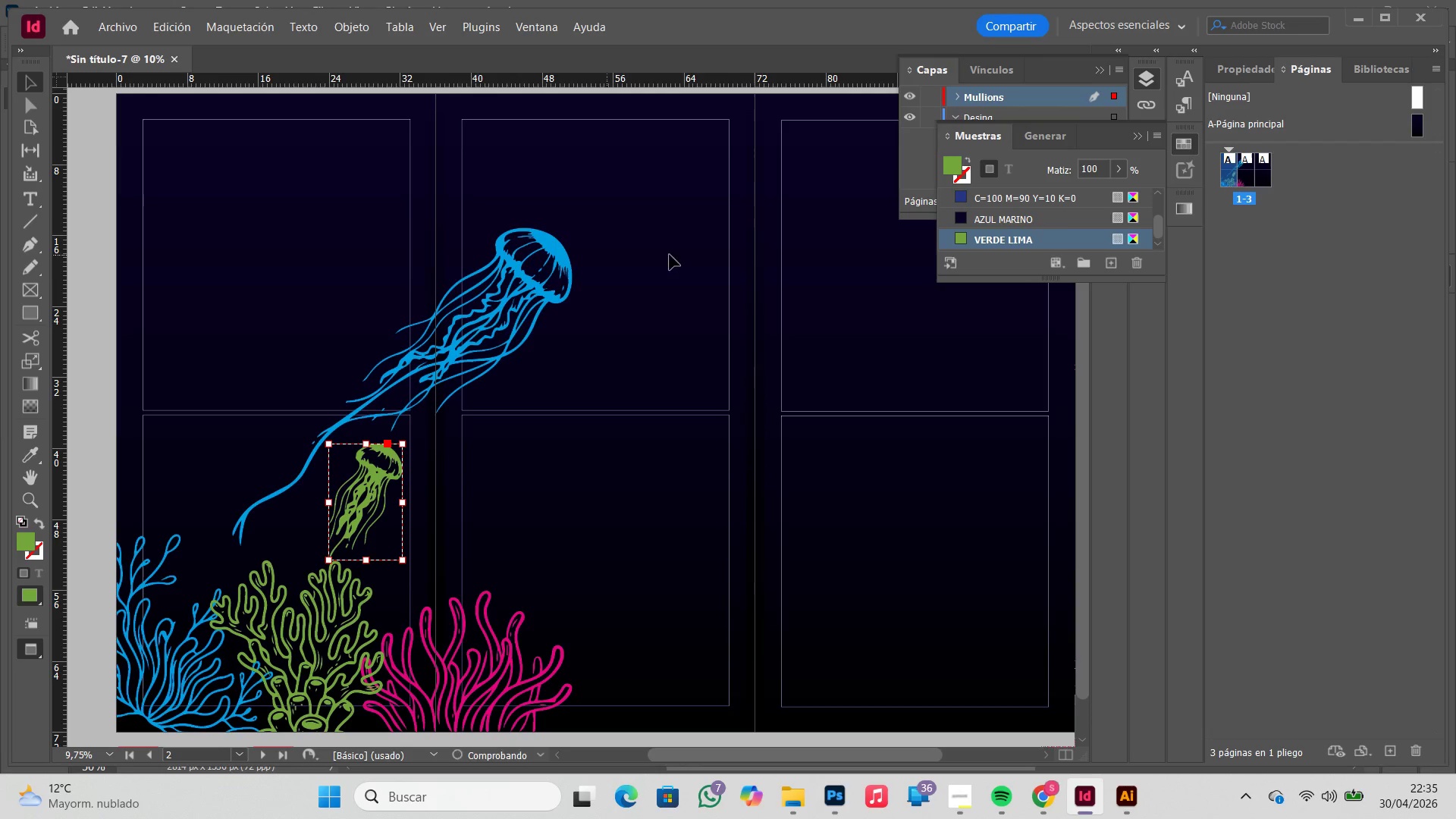 
scroll: coordinate [1052, 228], scroll_direction: down, amount: 3.0
 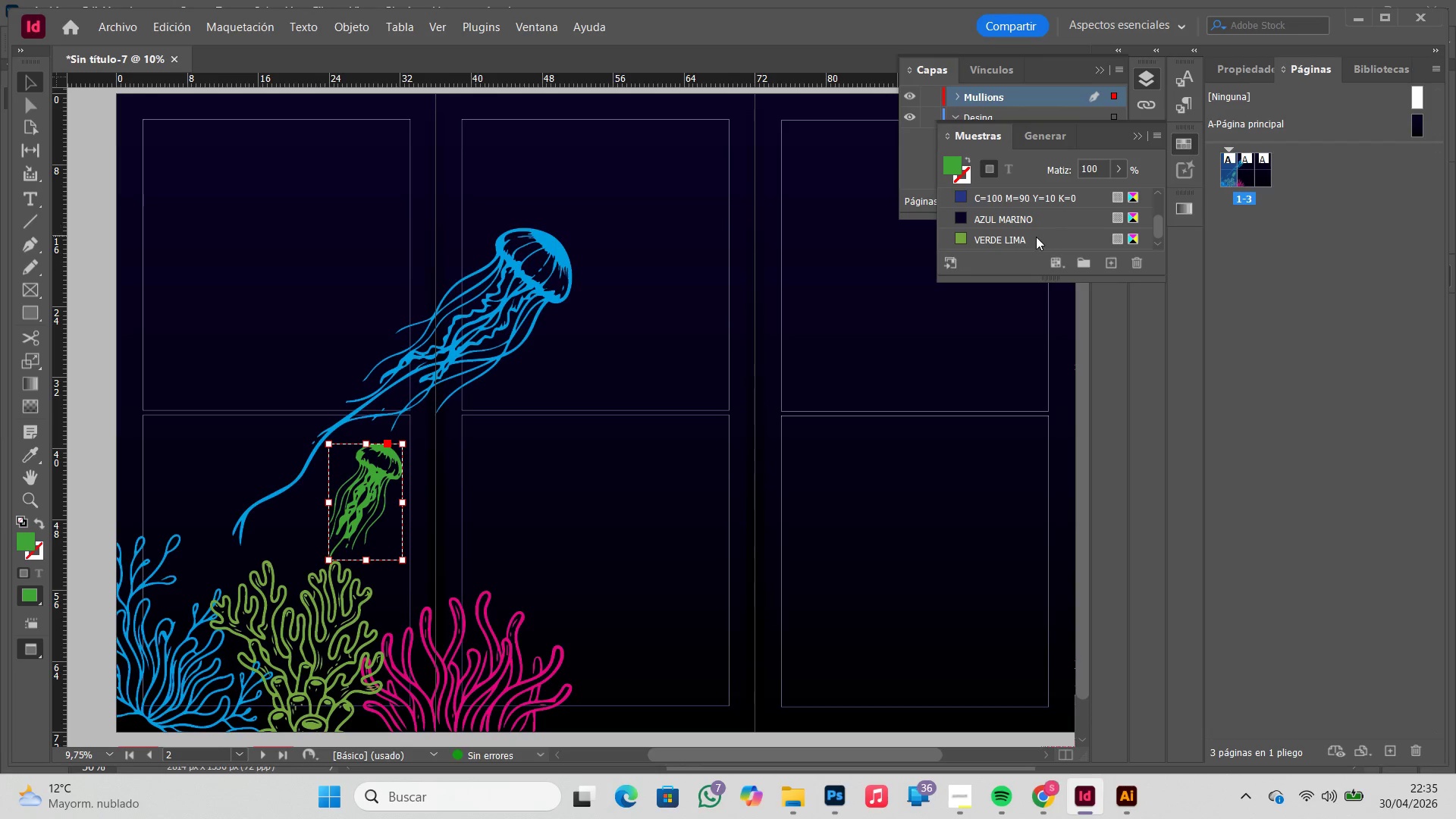 
left_click([683, 255])
 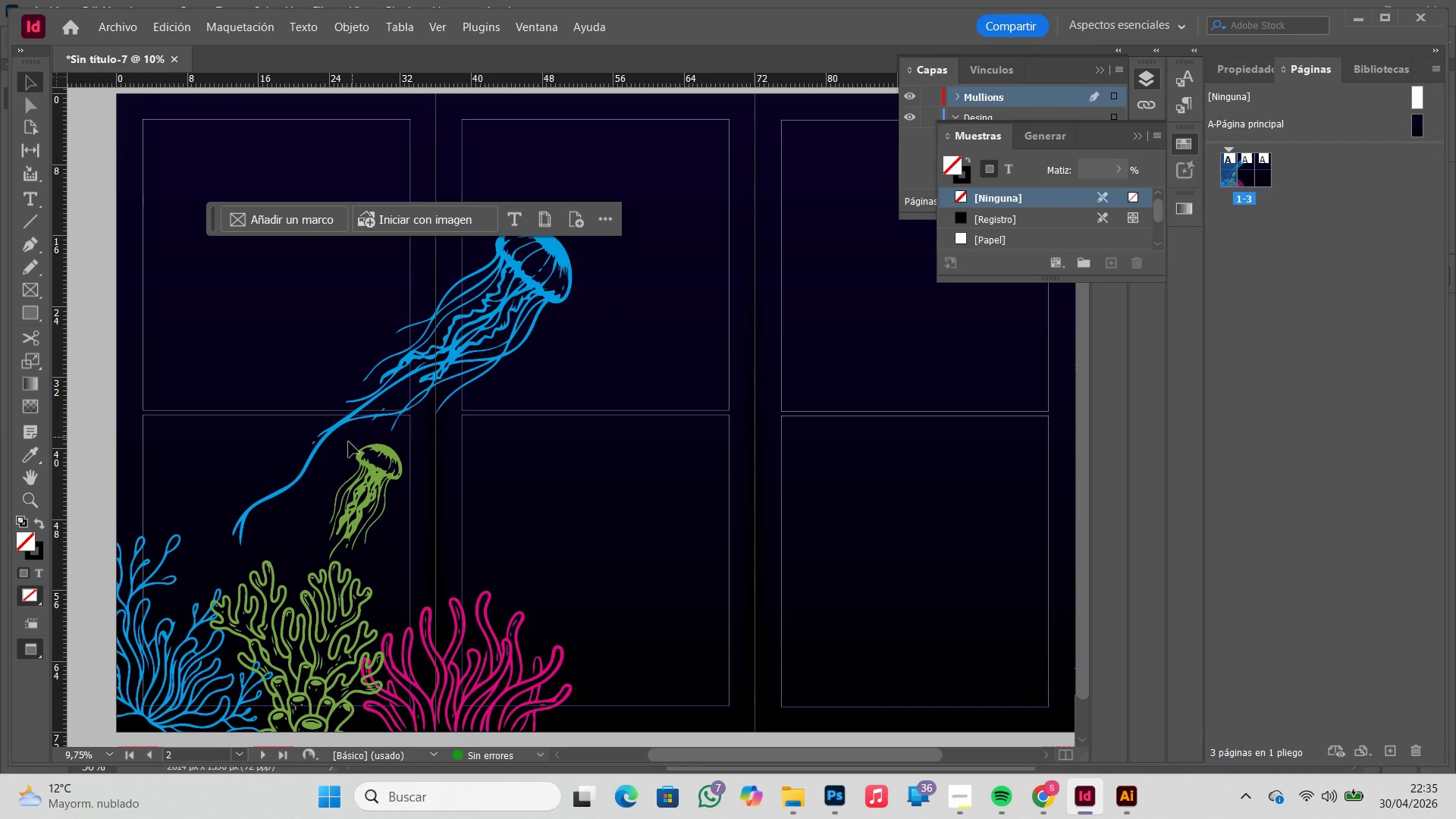 
left_click([358, 453])
 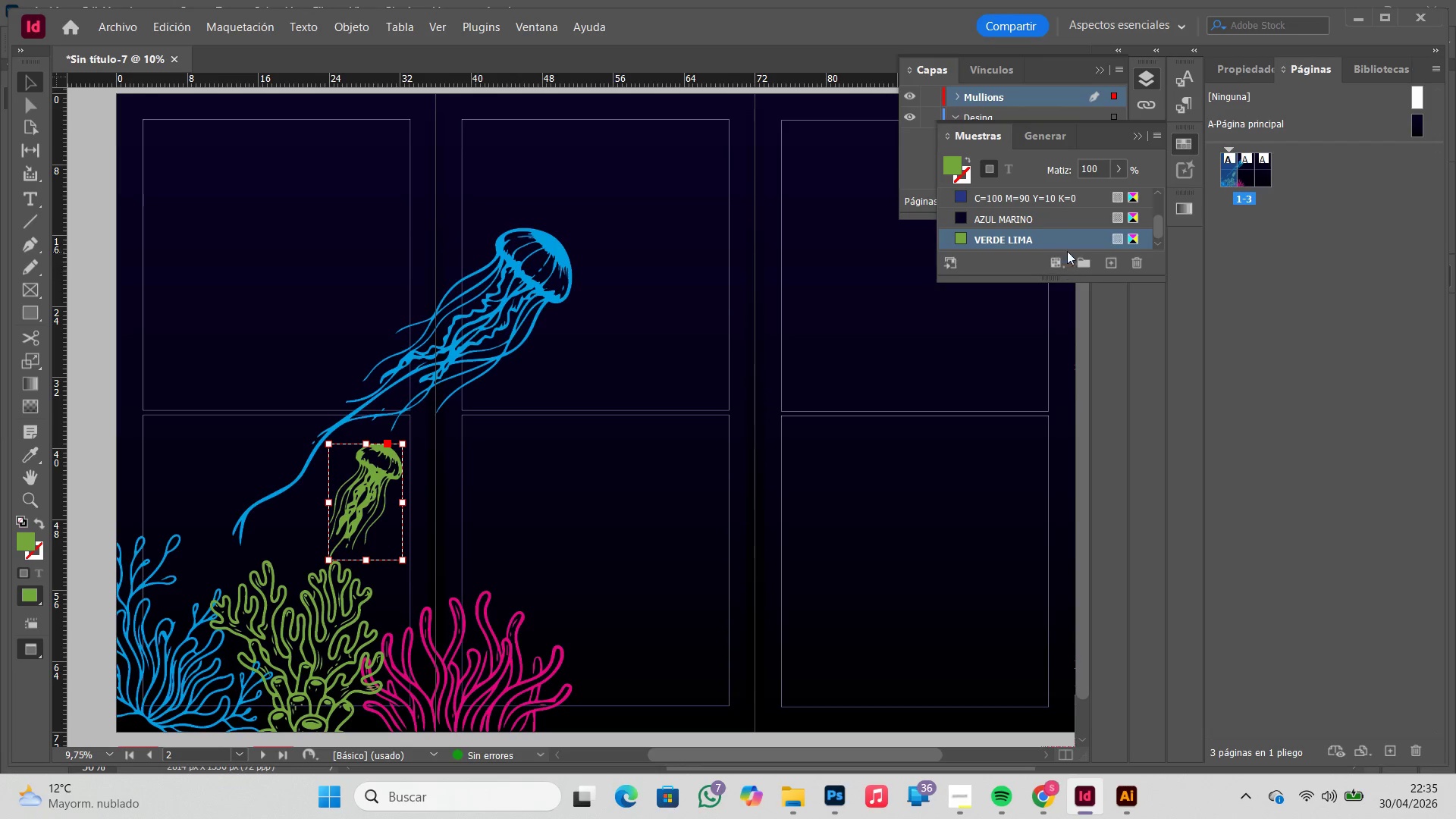 
left_click([1033, 200])
 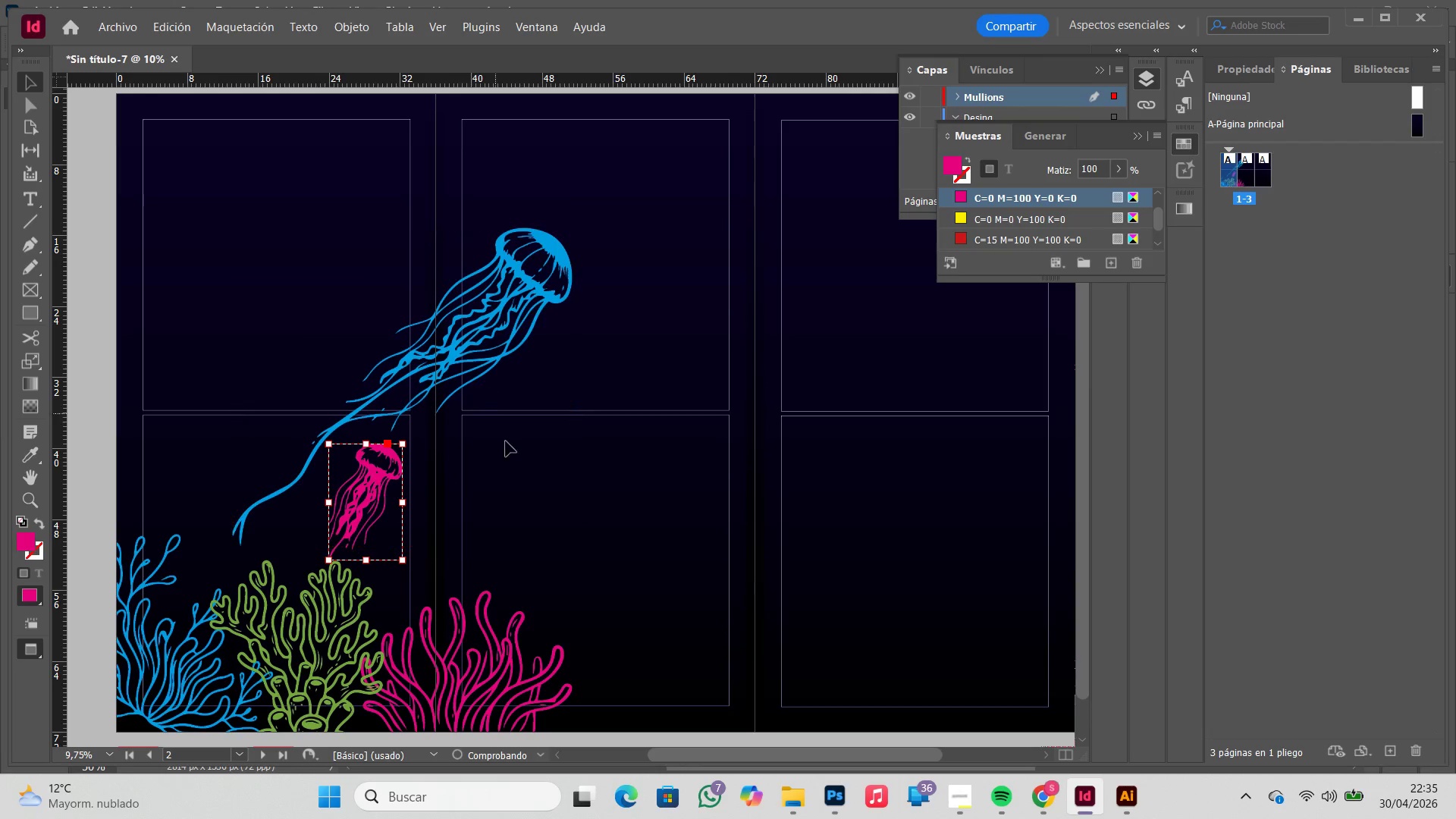 
scroll: coordinate [1035, 201], scroll_direction: up, amount: 4.0
 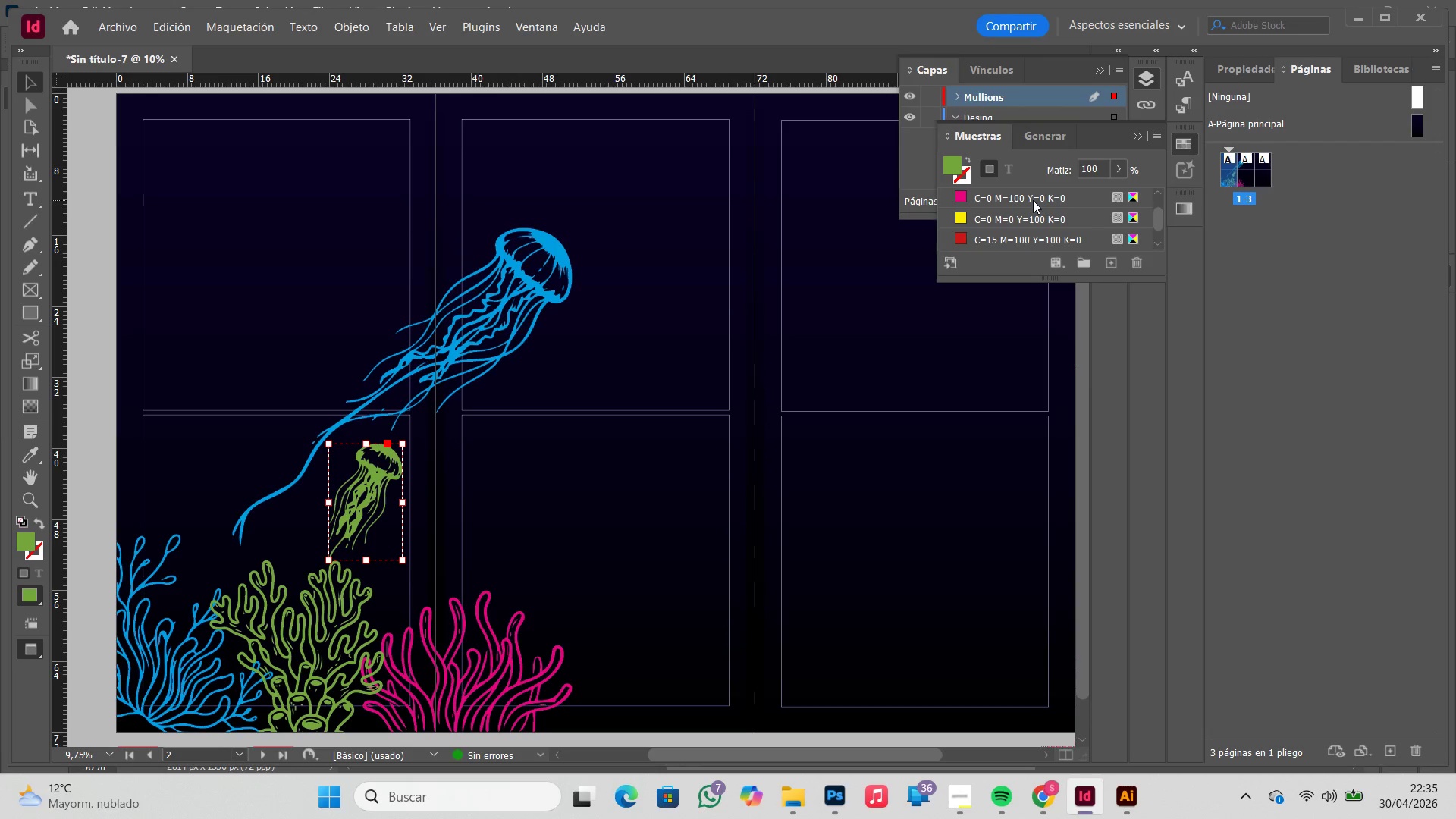 
left_click([514, 464])
 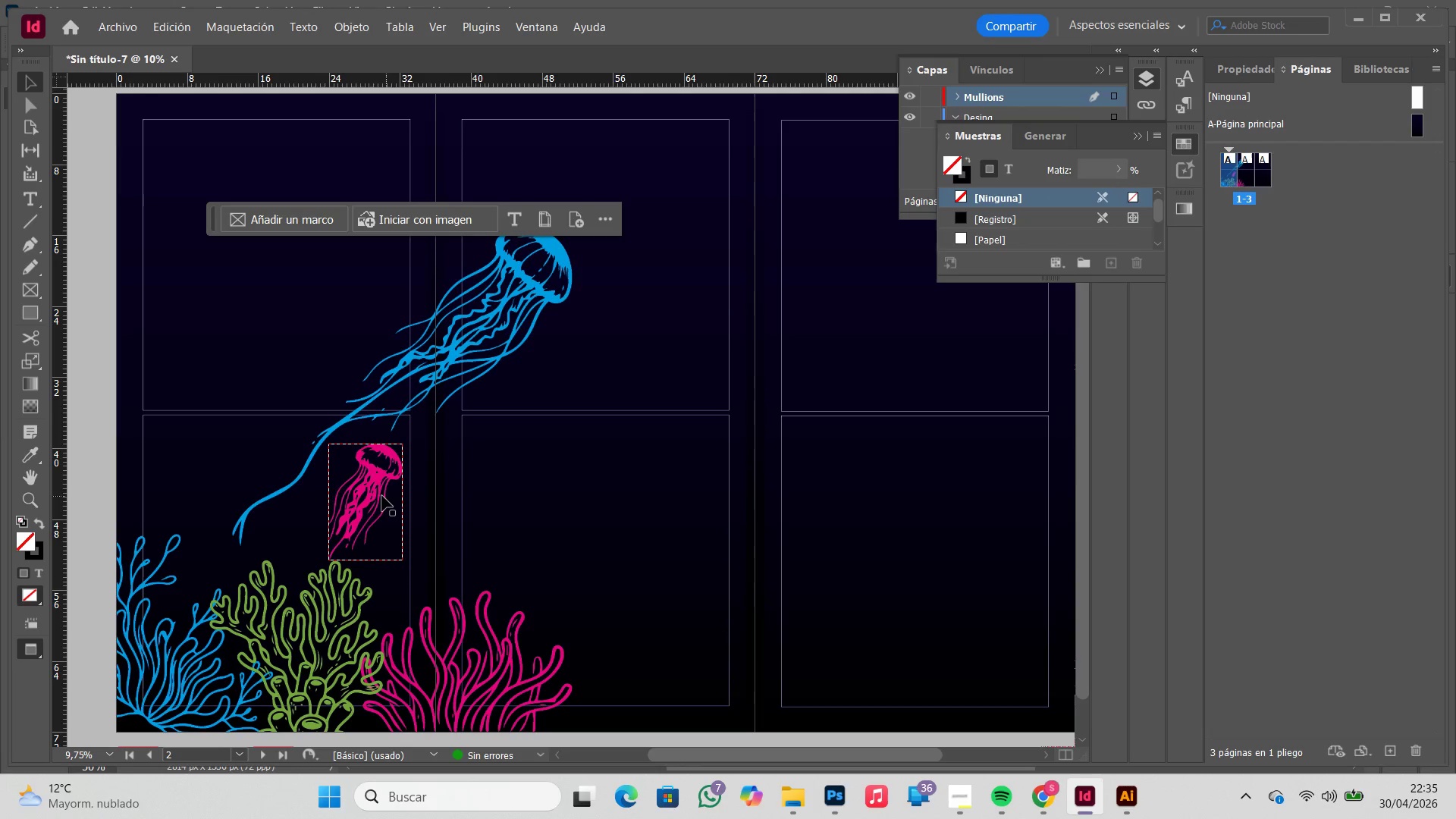 
left_click_drag(start_coordinate=[381, 496], to_coordinate=[384, 491])
 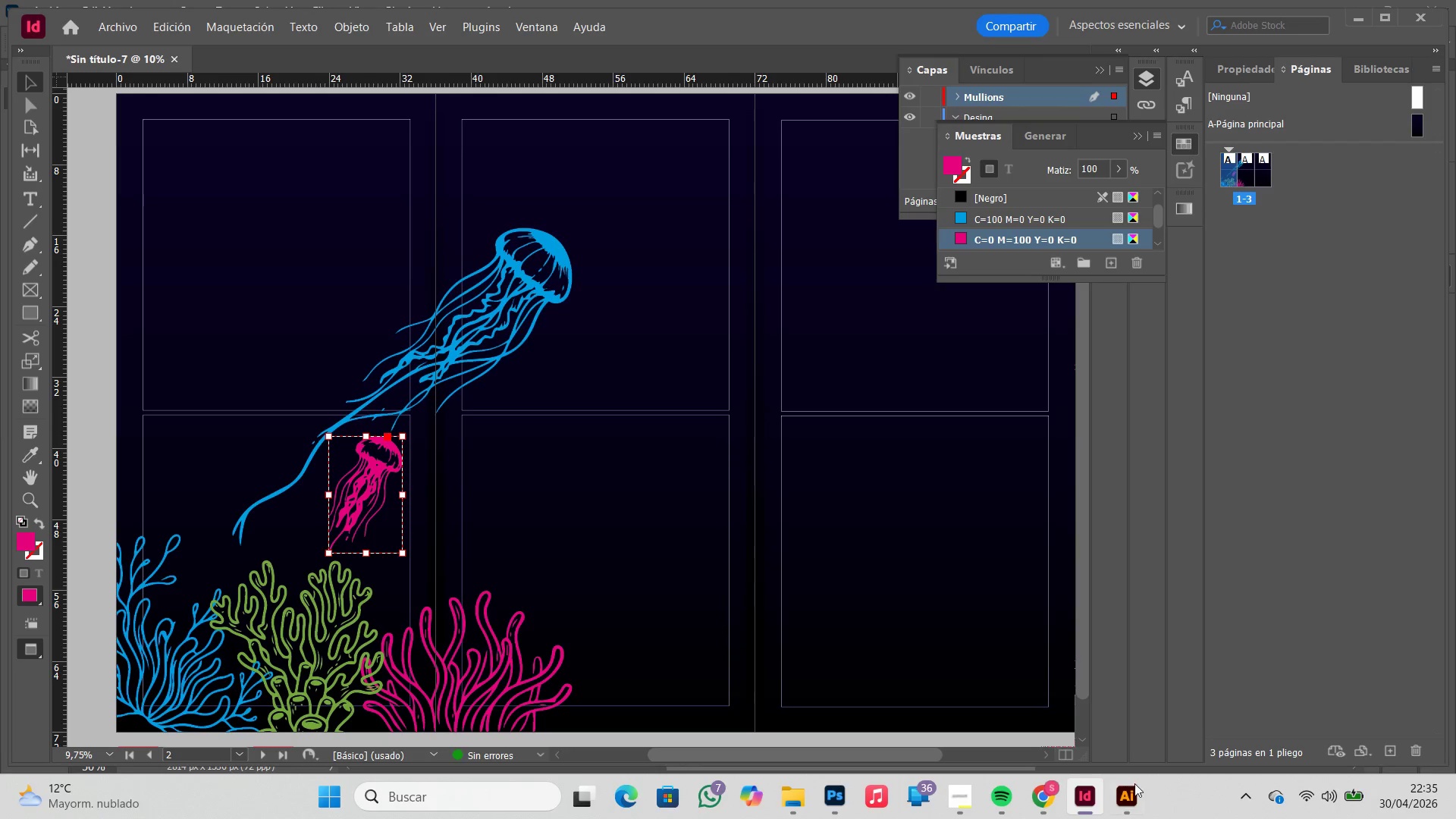 
left_click([1132, 807])
 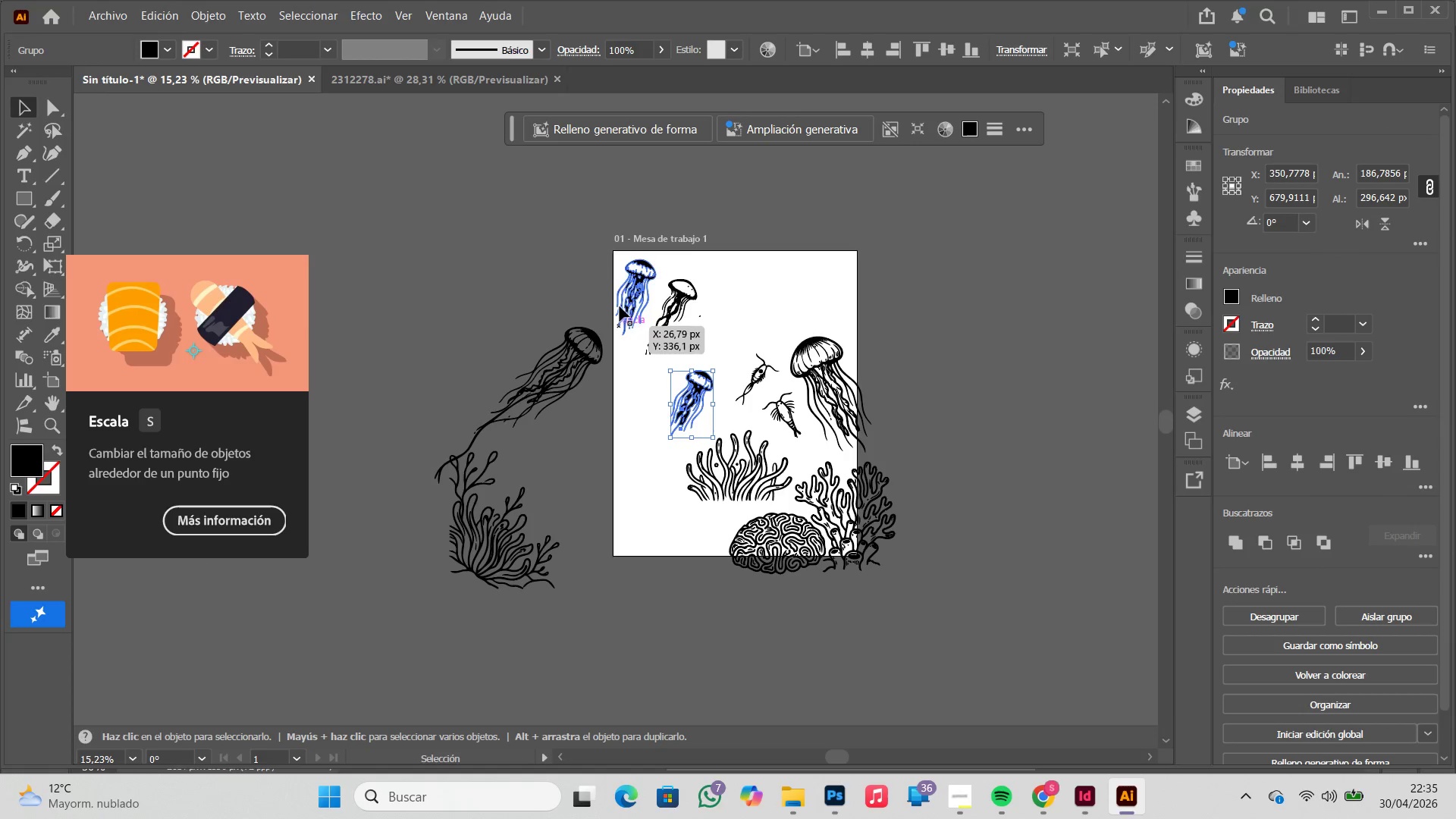 
left_click([623, 295])
 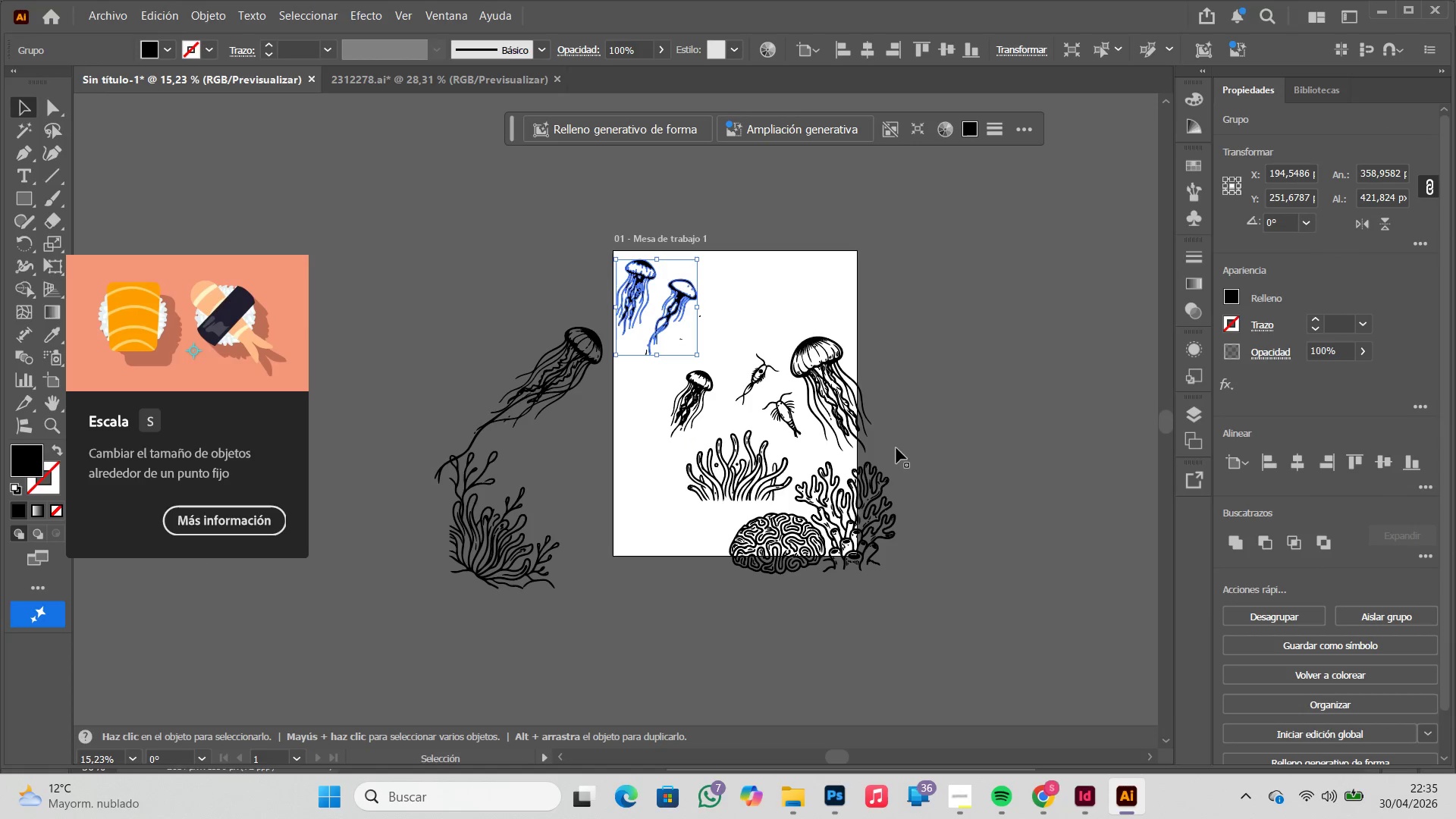 
key(Control+ControlLeft)
 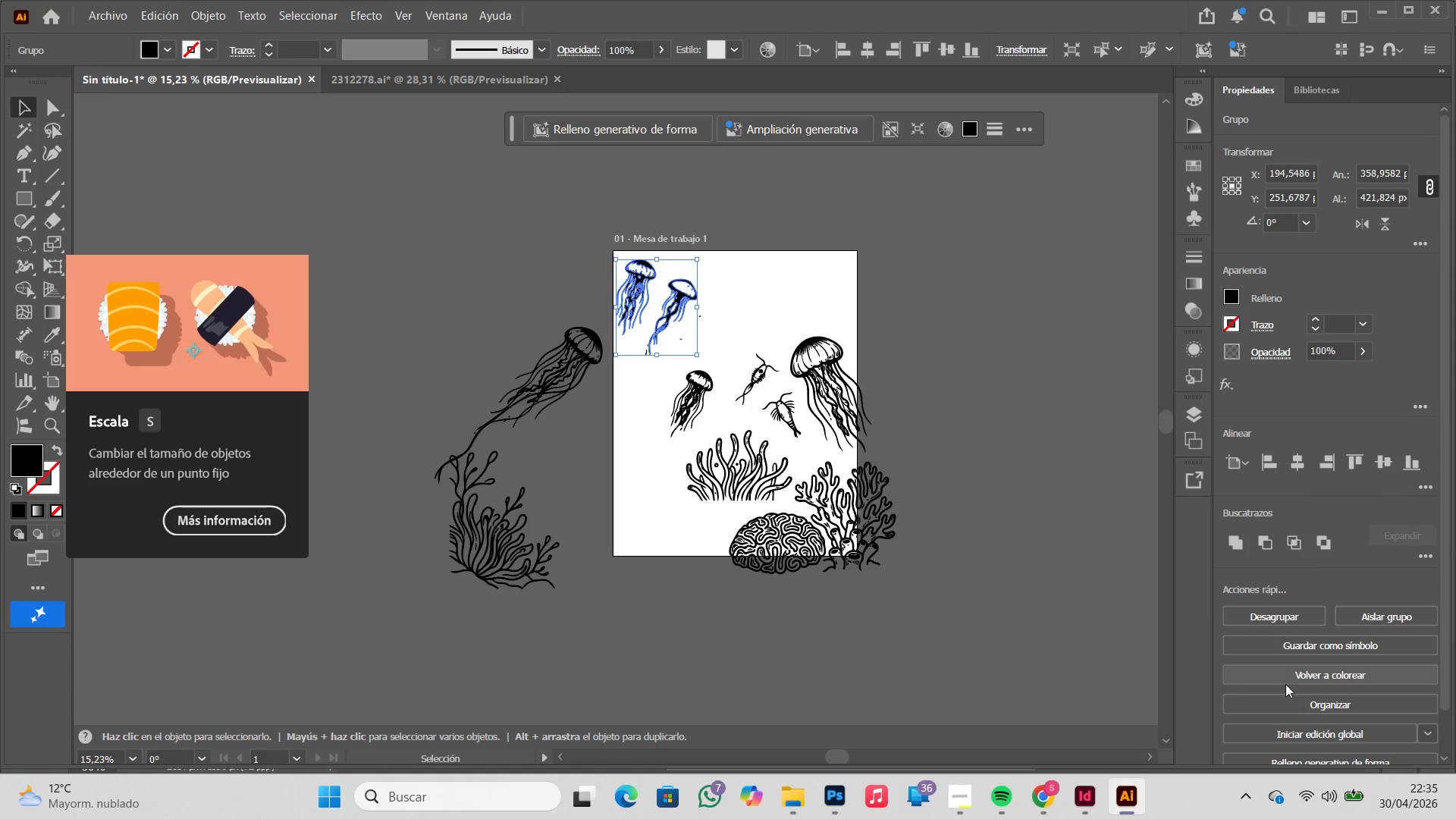 
key(Control+C)
 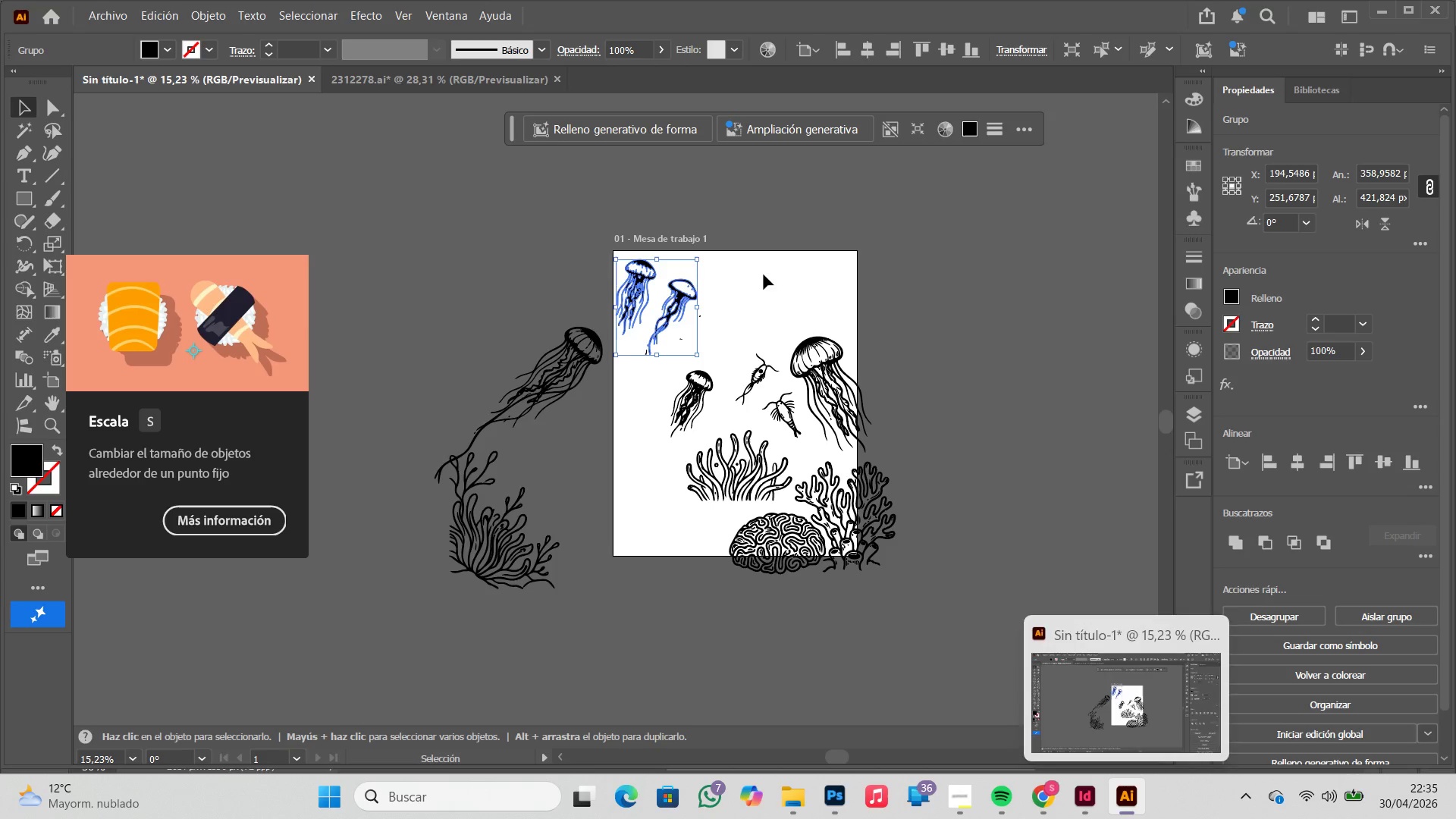 
double_click([692, 296])
 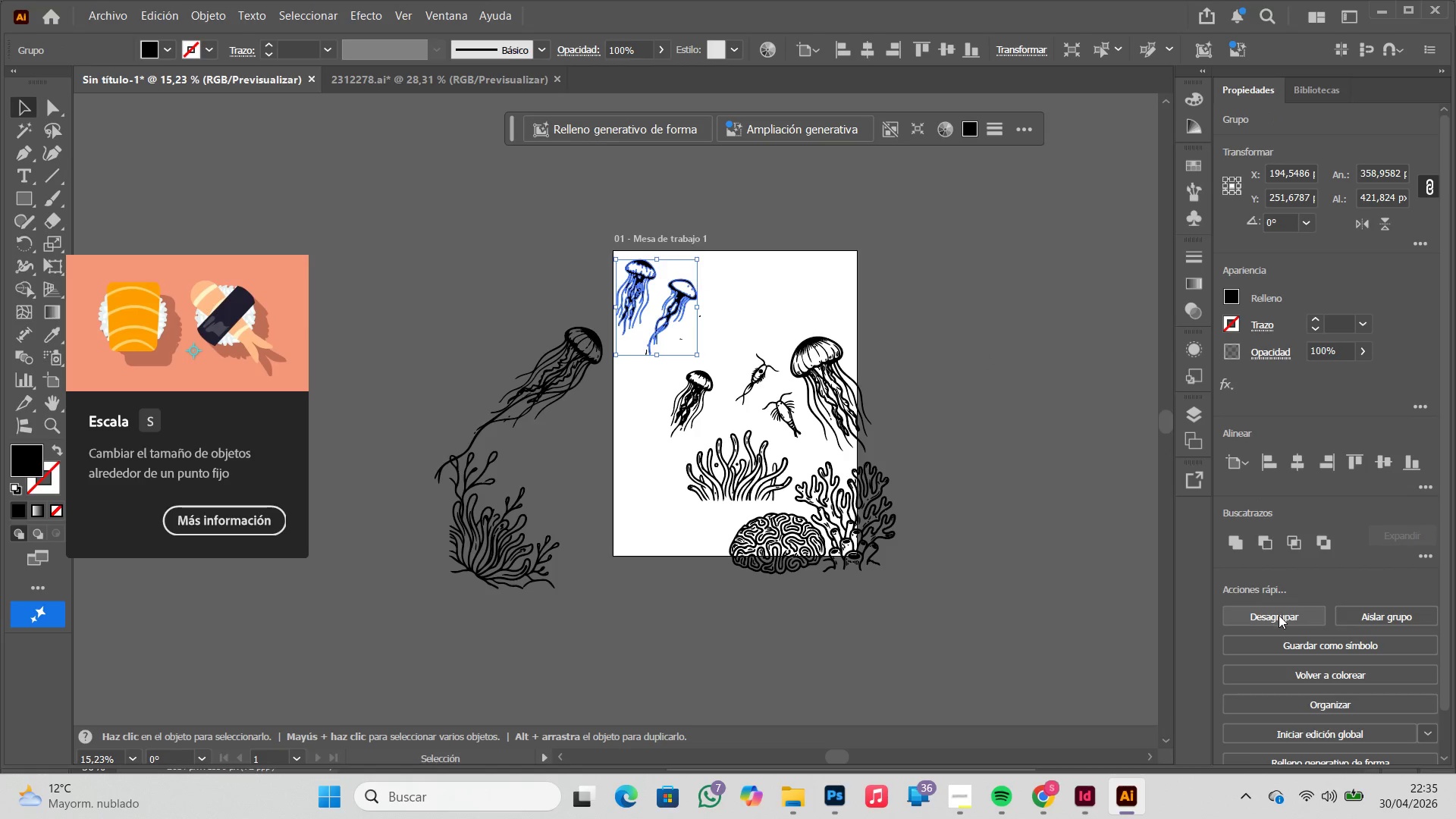 
double_click([787, 315])
 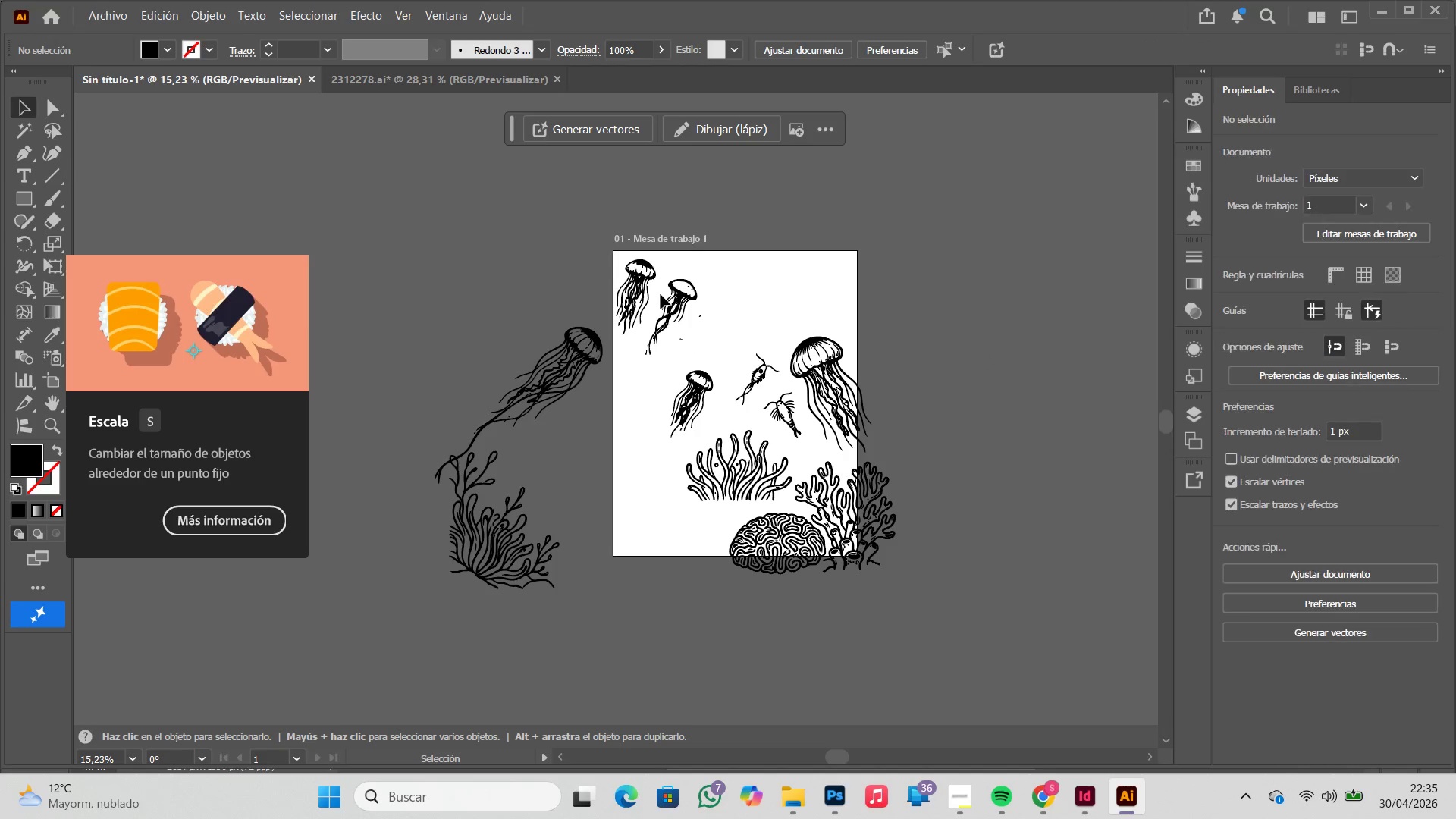 
left_click([651, 294])
 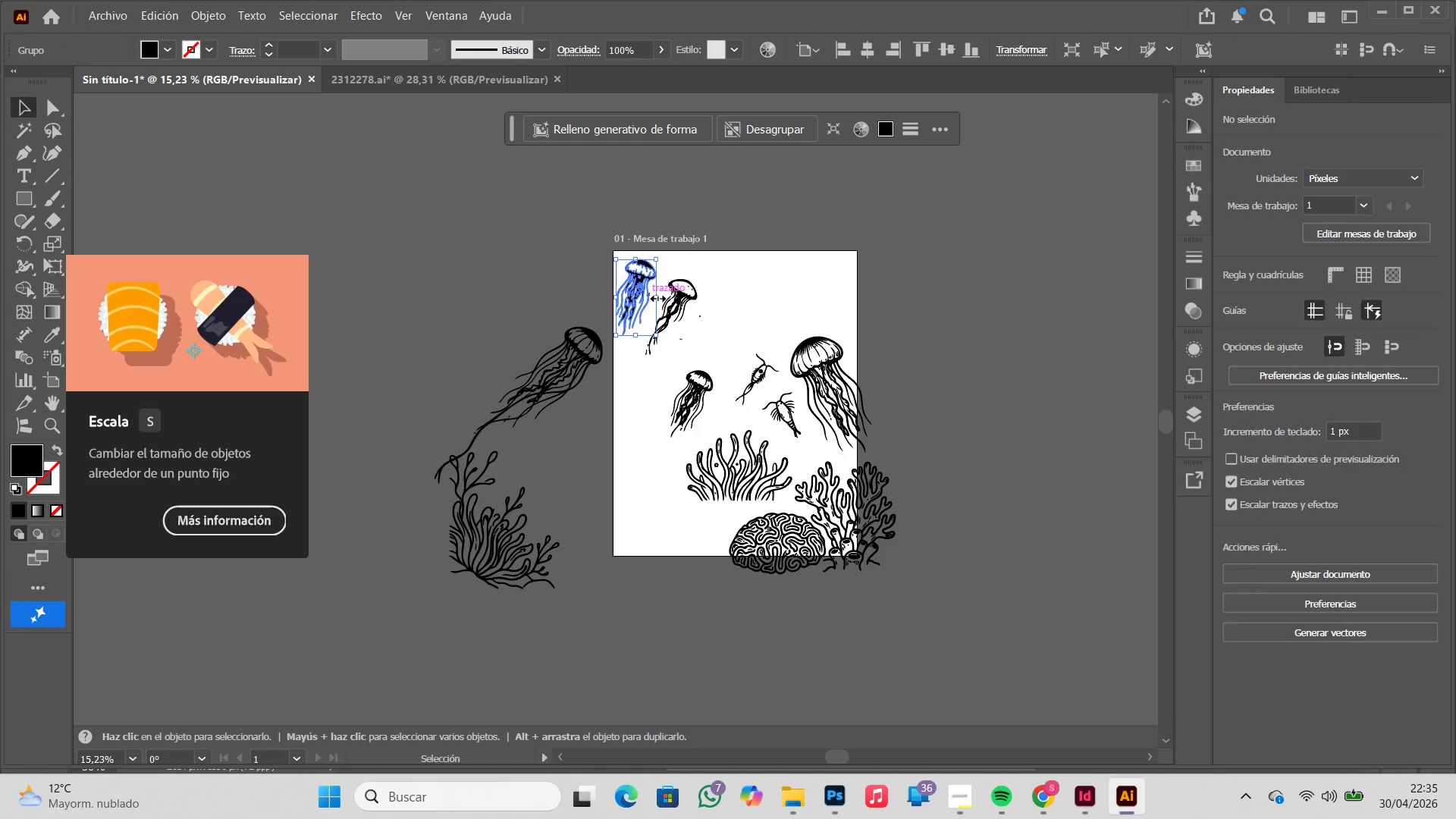 
key(Control+ControlLeft)
 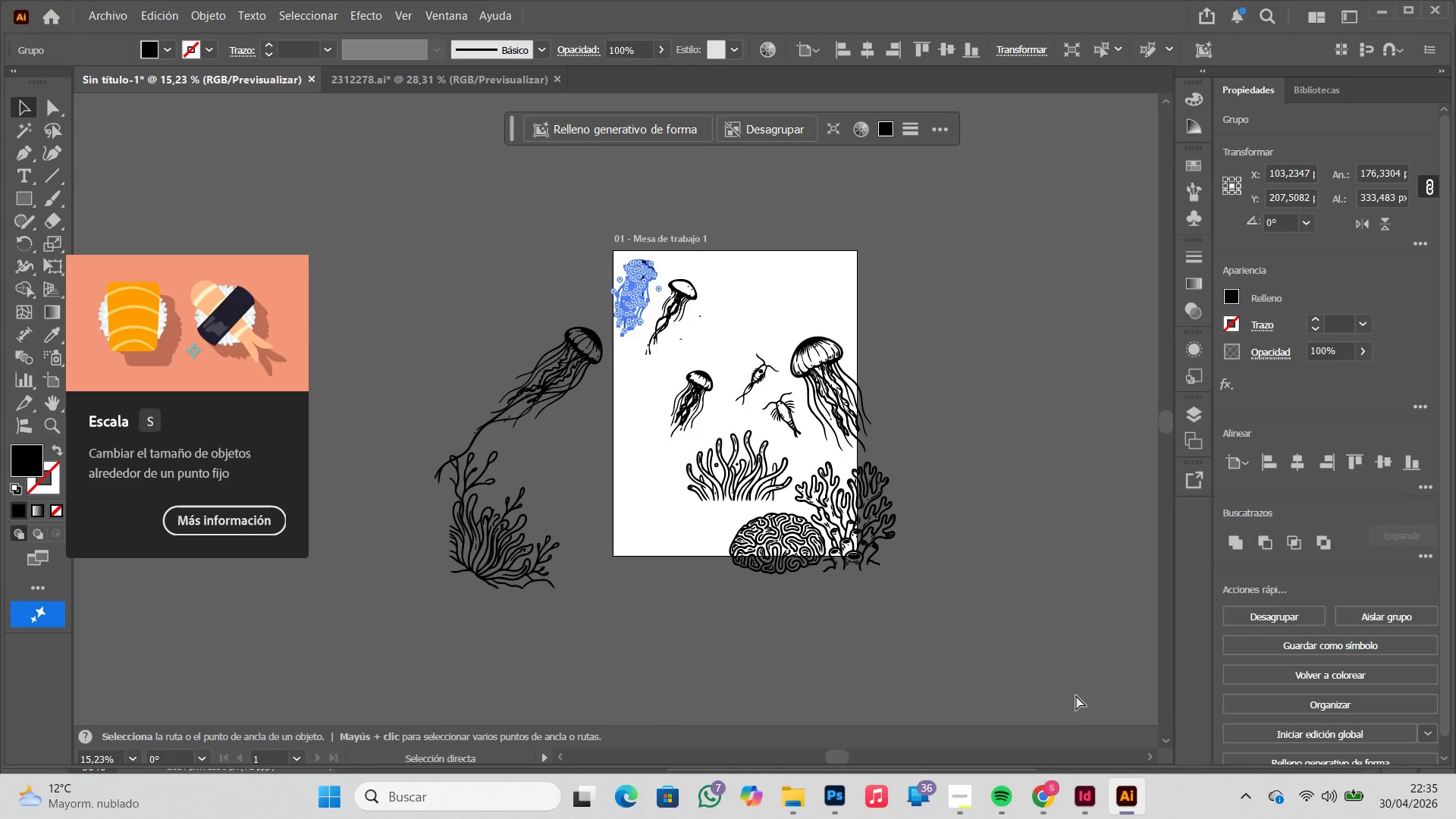 
key(Control+C)
 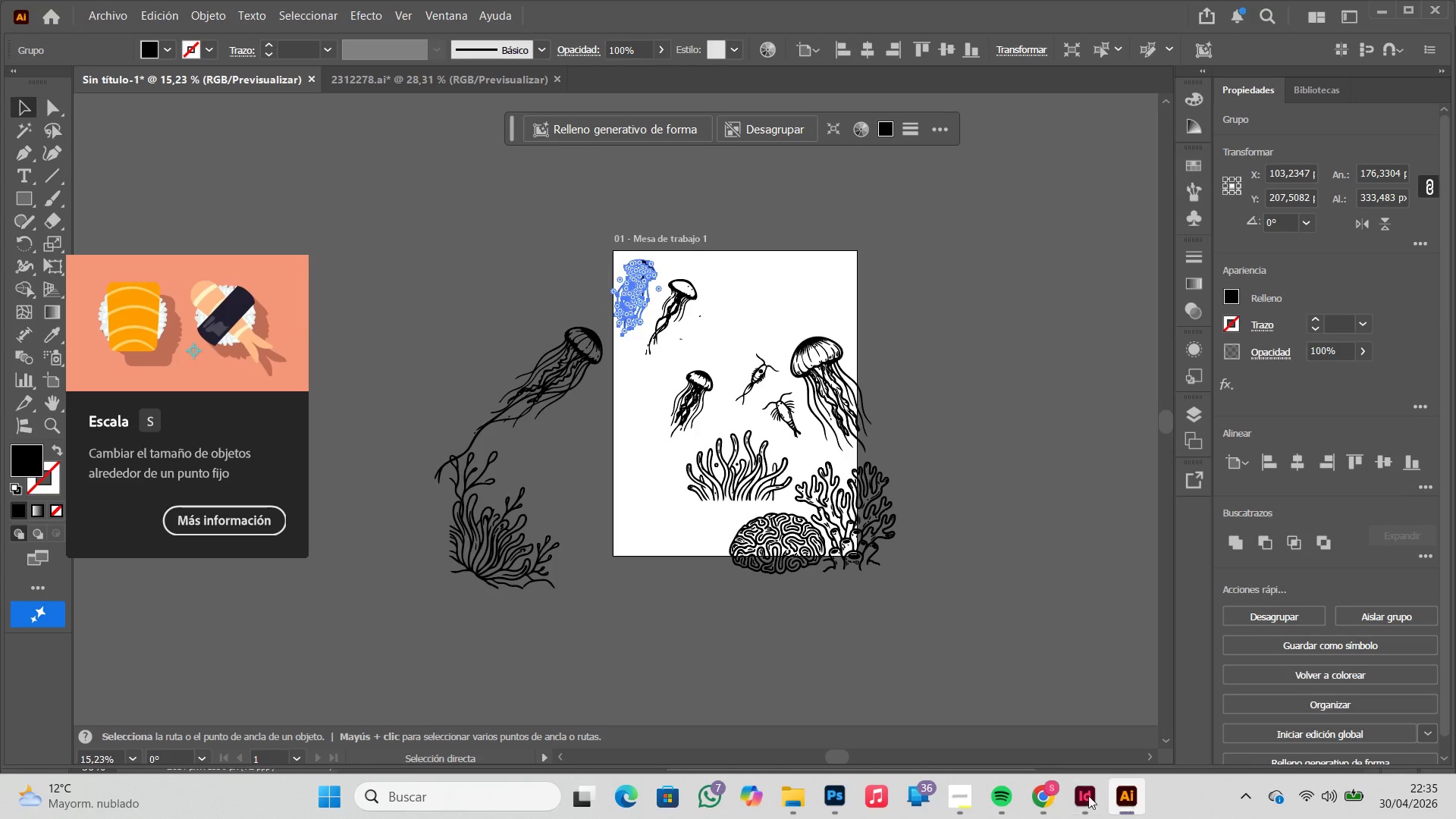 
left_click([1083, 795])
 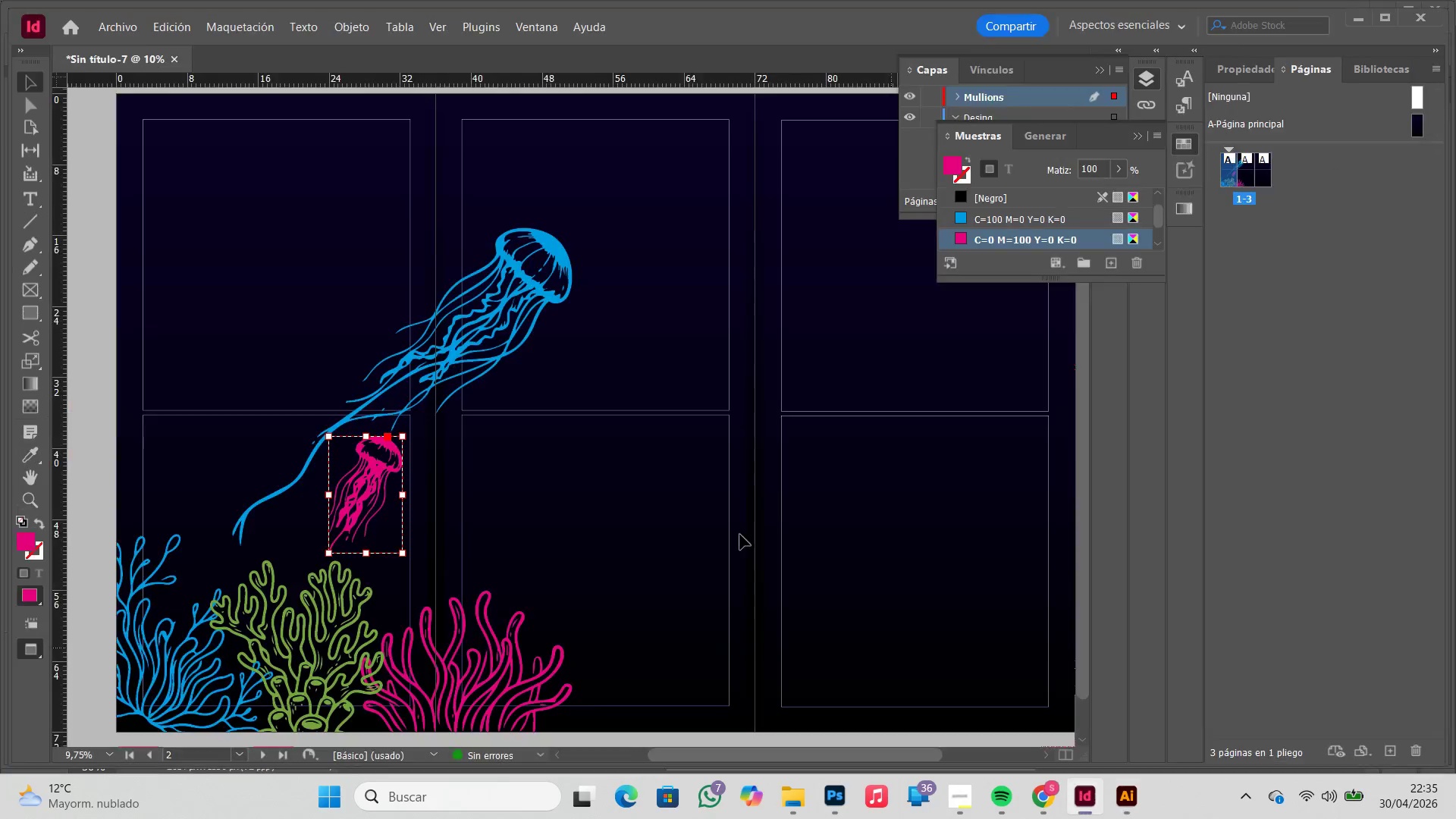 
key(Control+ControlLeft)
 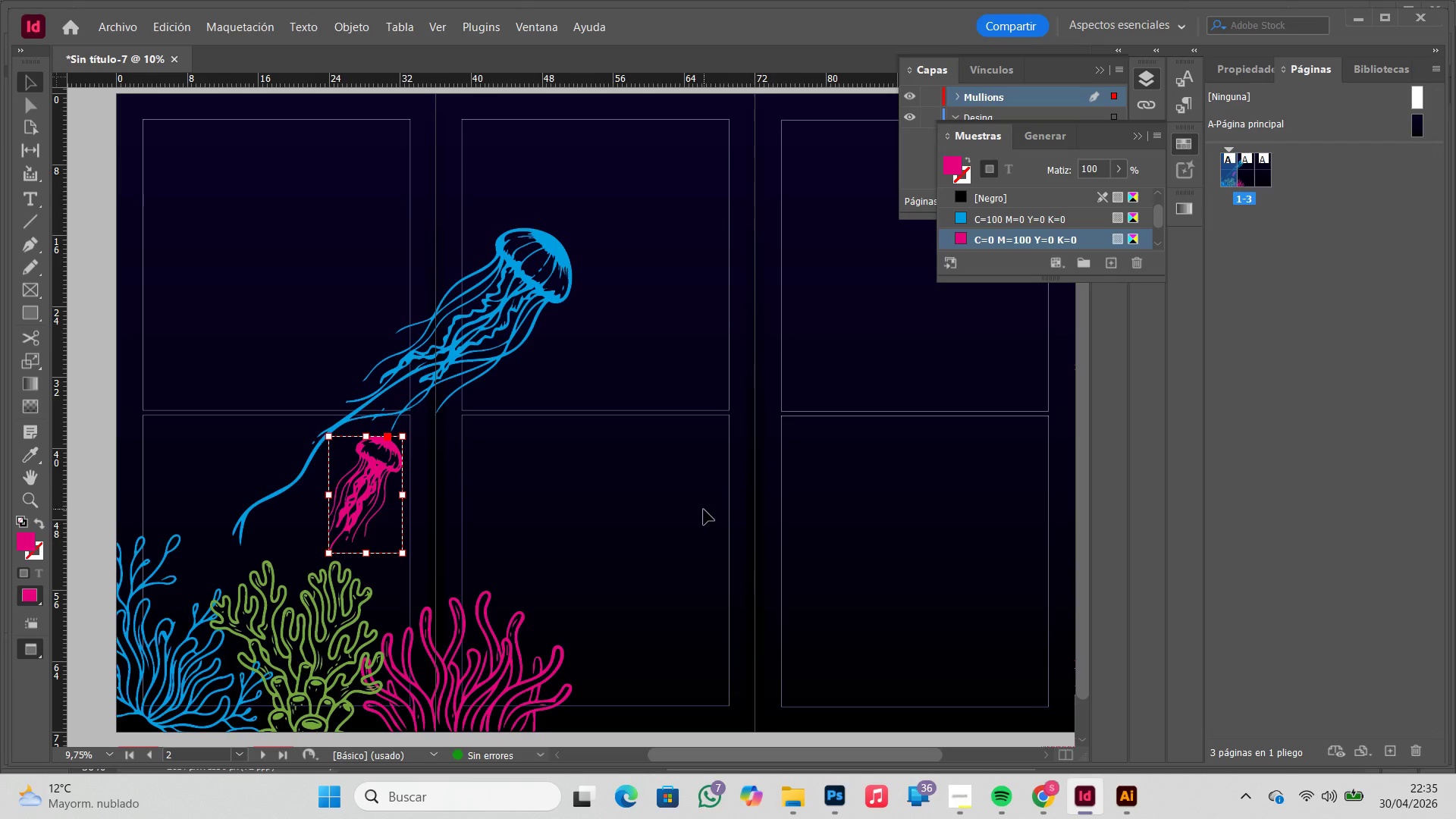 
key(Control+V)
 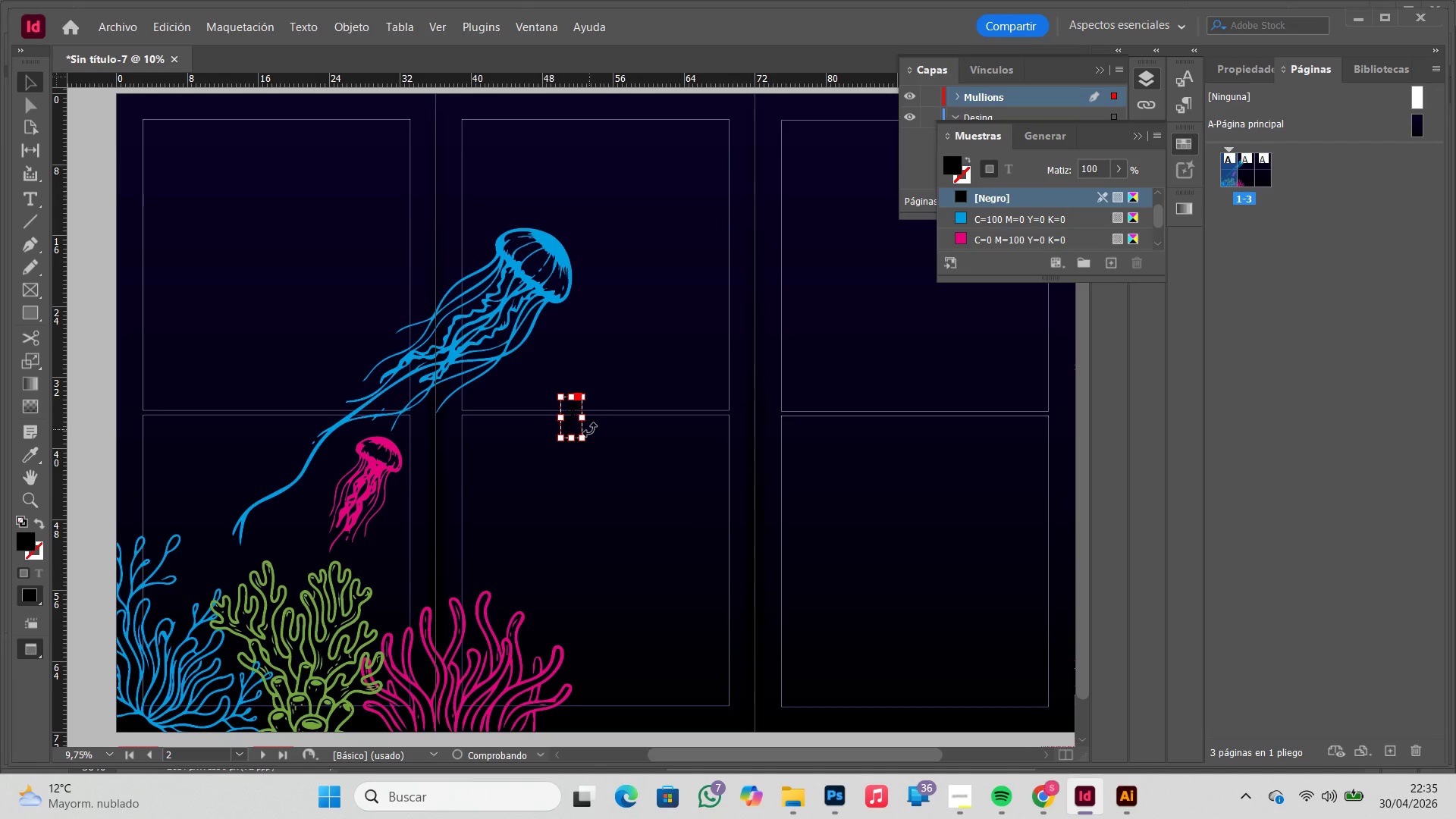 
hold_key(key=ShiftLeft, duration=1.2)
left_click_drag(start_coordinate=[579, 441], to_coordinate=[638, 497])
 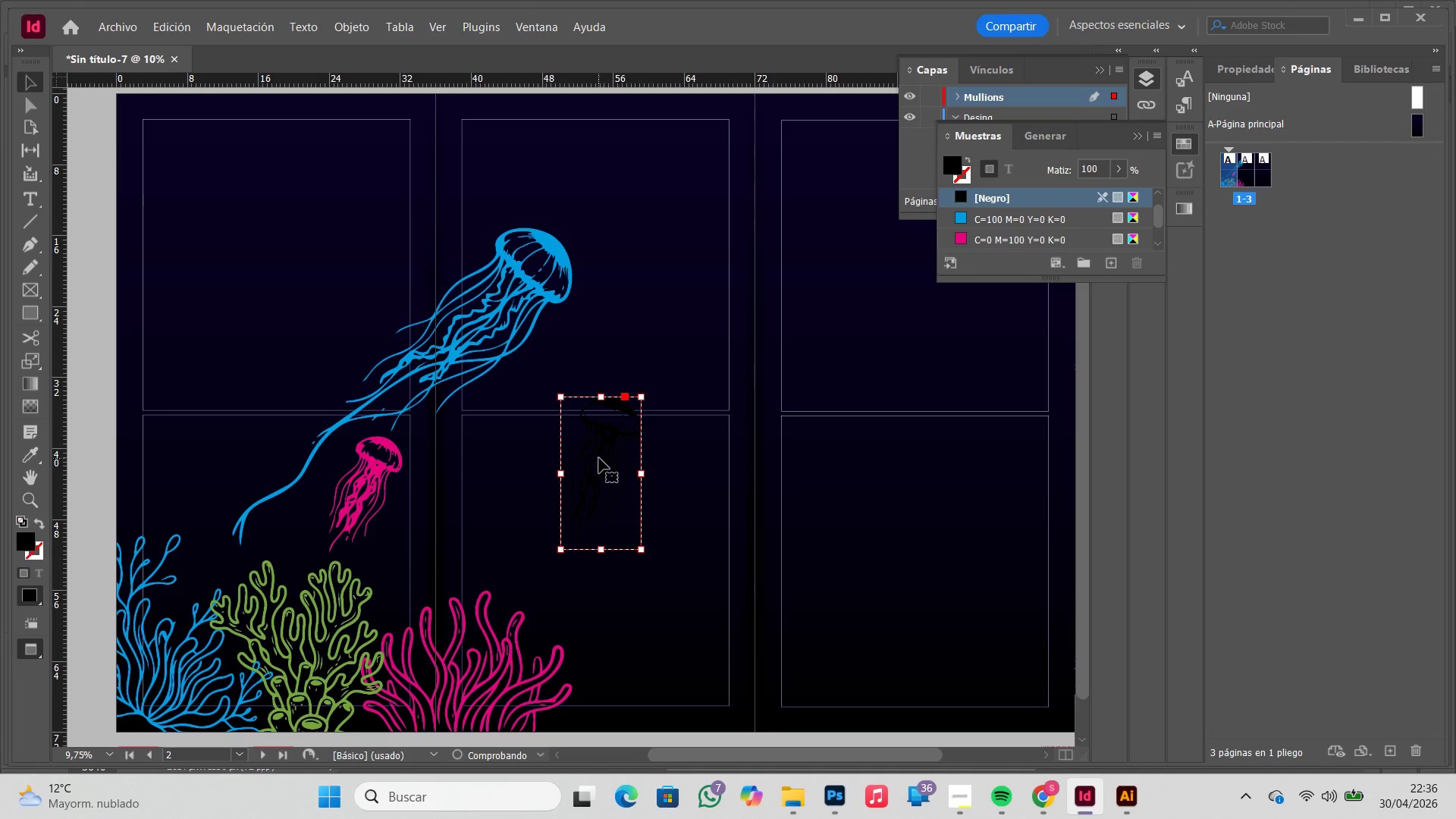 
left_click_drag(start_coordinate=[602, 464], to_coordinate=[258, 365])
 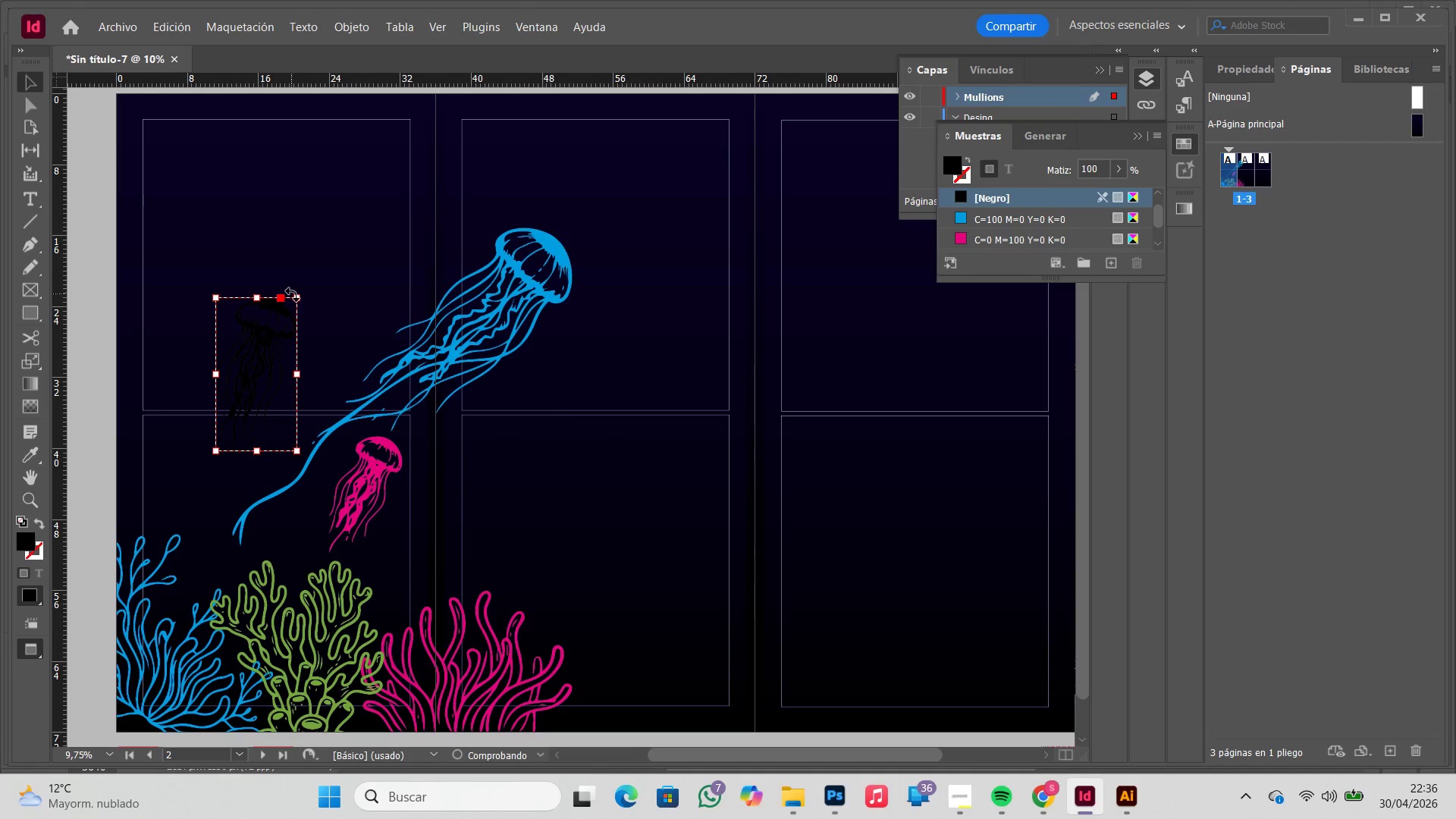 
hold_key(key=ShiftLeft, duration=0.78)
left_click_drag(start_coordinate=[291, 297], to_coordinate=[308, 291])
 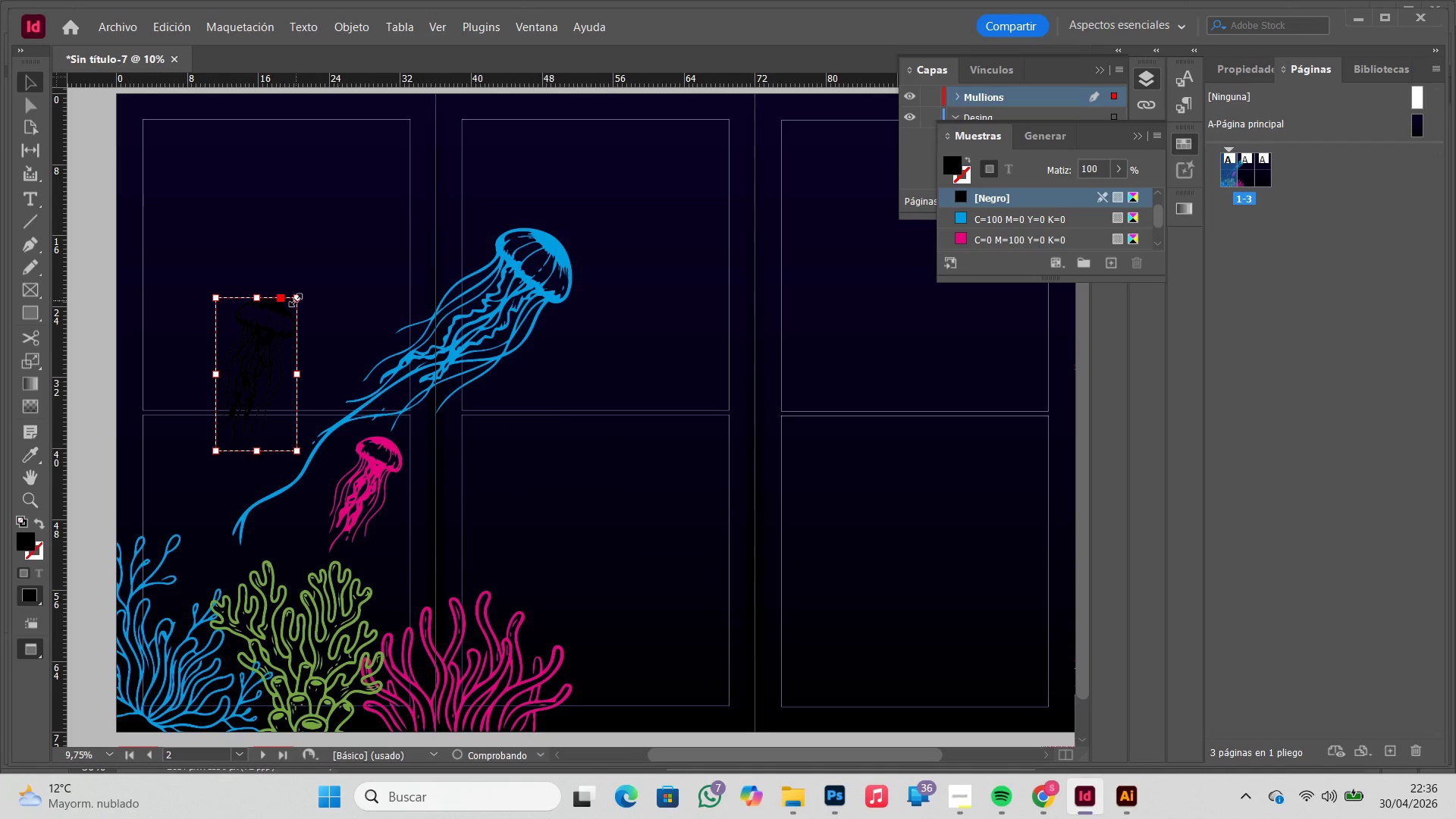 
hold_key(key=ShiftLeft, duration=0.83)
left_click_drag(start_coordinate=[294, 300], to_coordinate=[319, 274])
 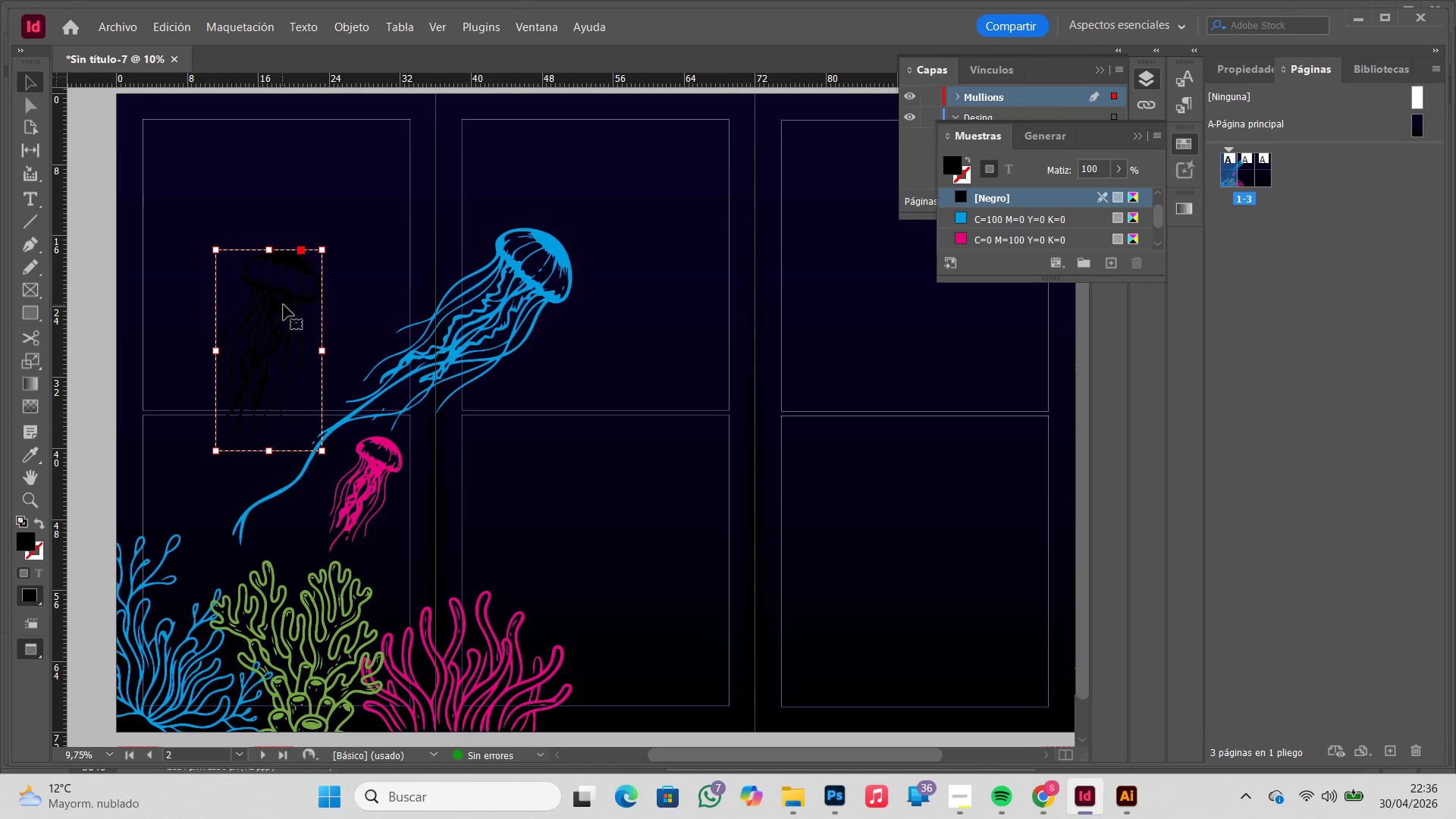 
left_click_drag(start_coordinate=[292, 297], to_coordinate=[291, 302])
 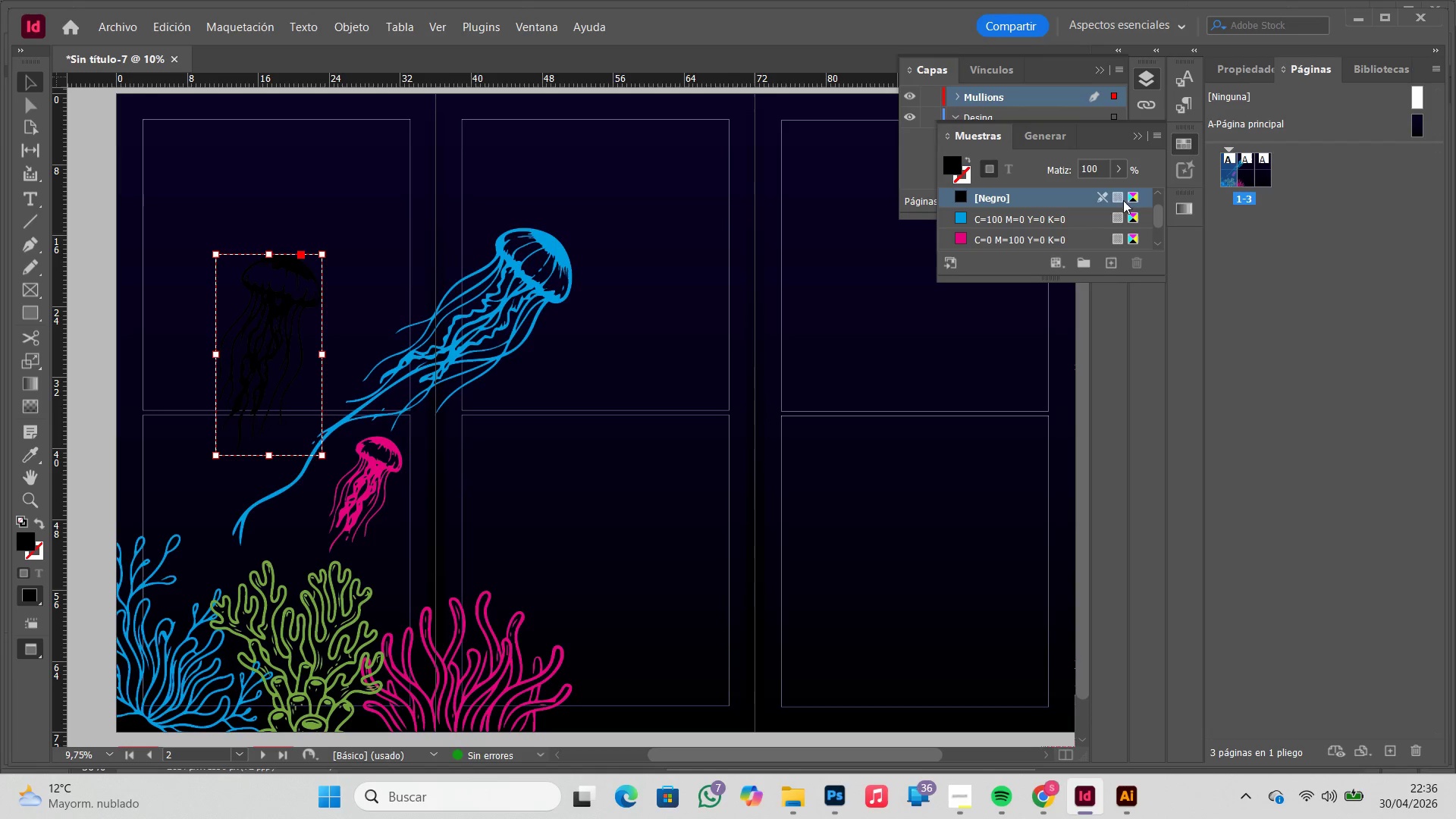 
scroll: coordinate [1076, 222], scroll_direction: down, amount: 8.0
 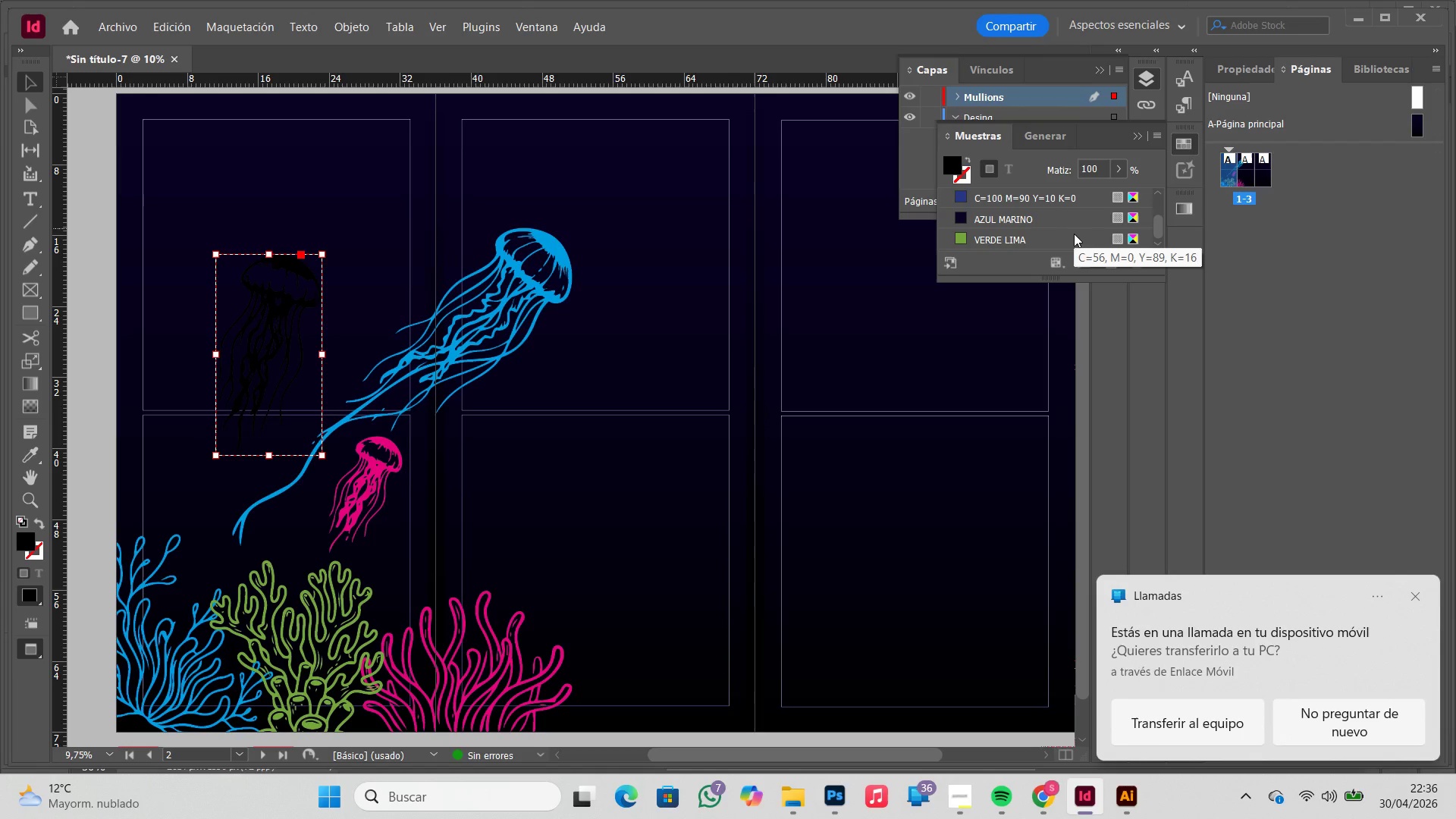 
left_click([1068, 244])
 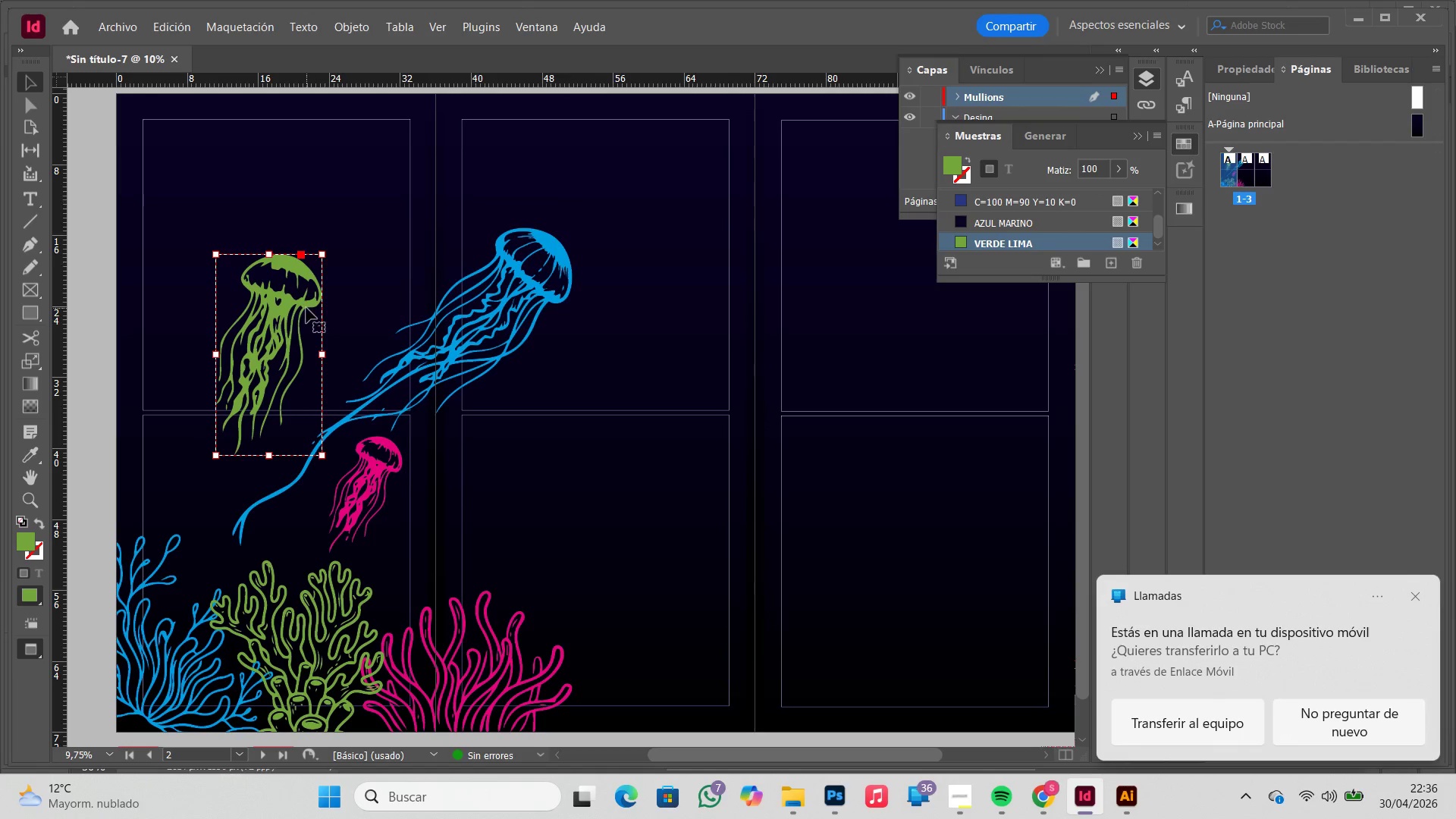 
left_click_drag(start_coordinate=[288, 314], to_coordinate=[299, 311])
 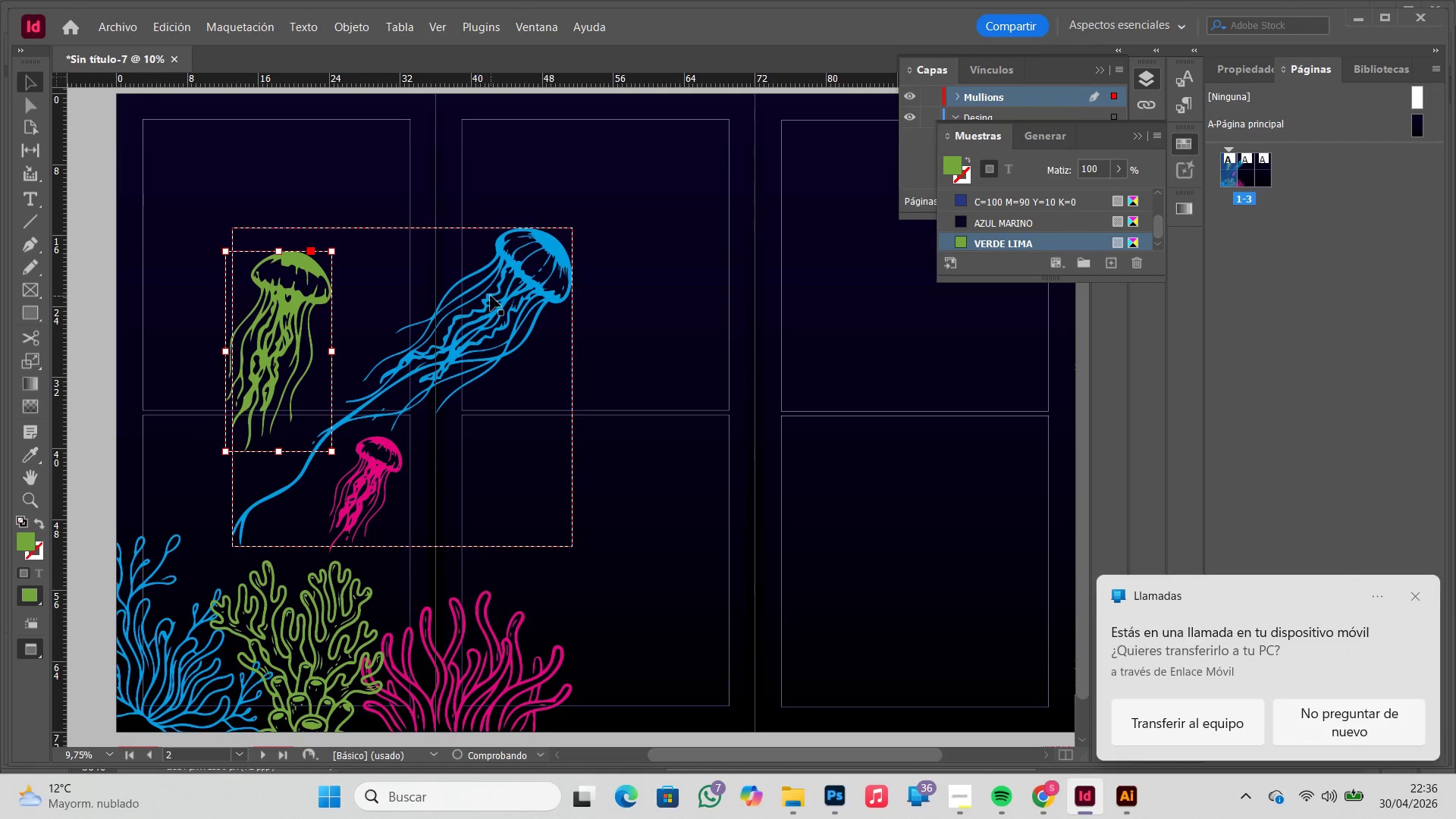 
left_click_drag(start_coordinate=[492, 296], to_coordinate=[488, 290])
 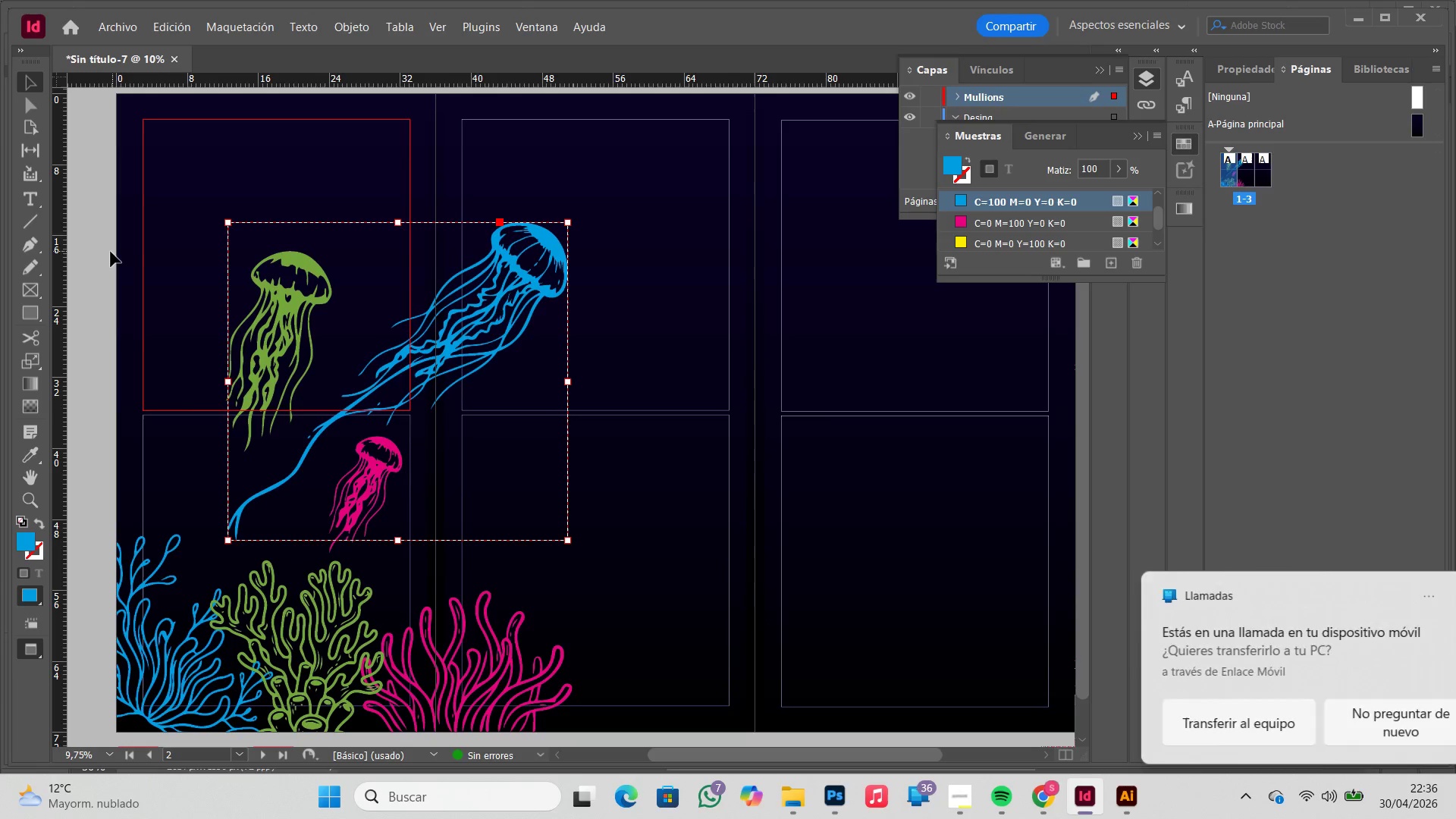 
left_click([89, 259])
 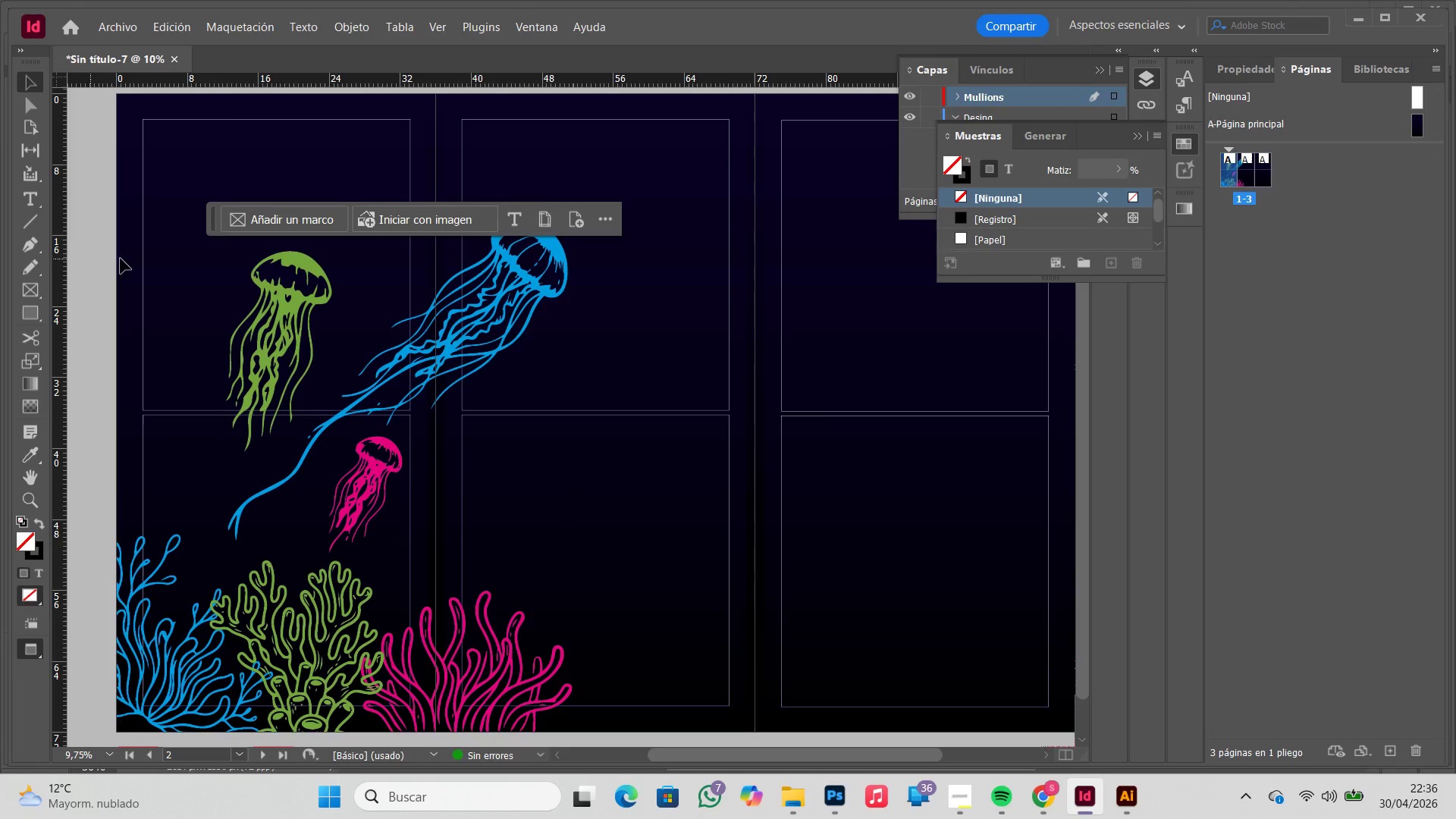 
key(W)
 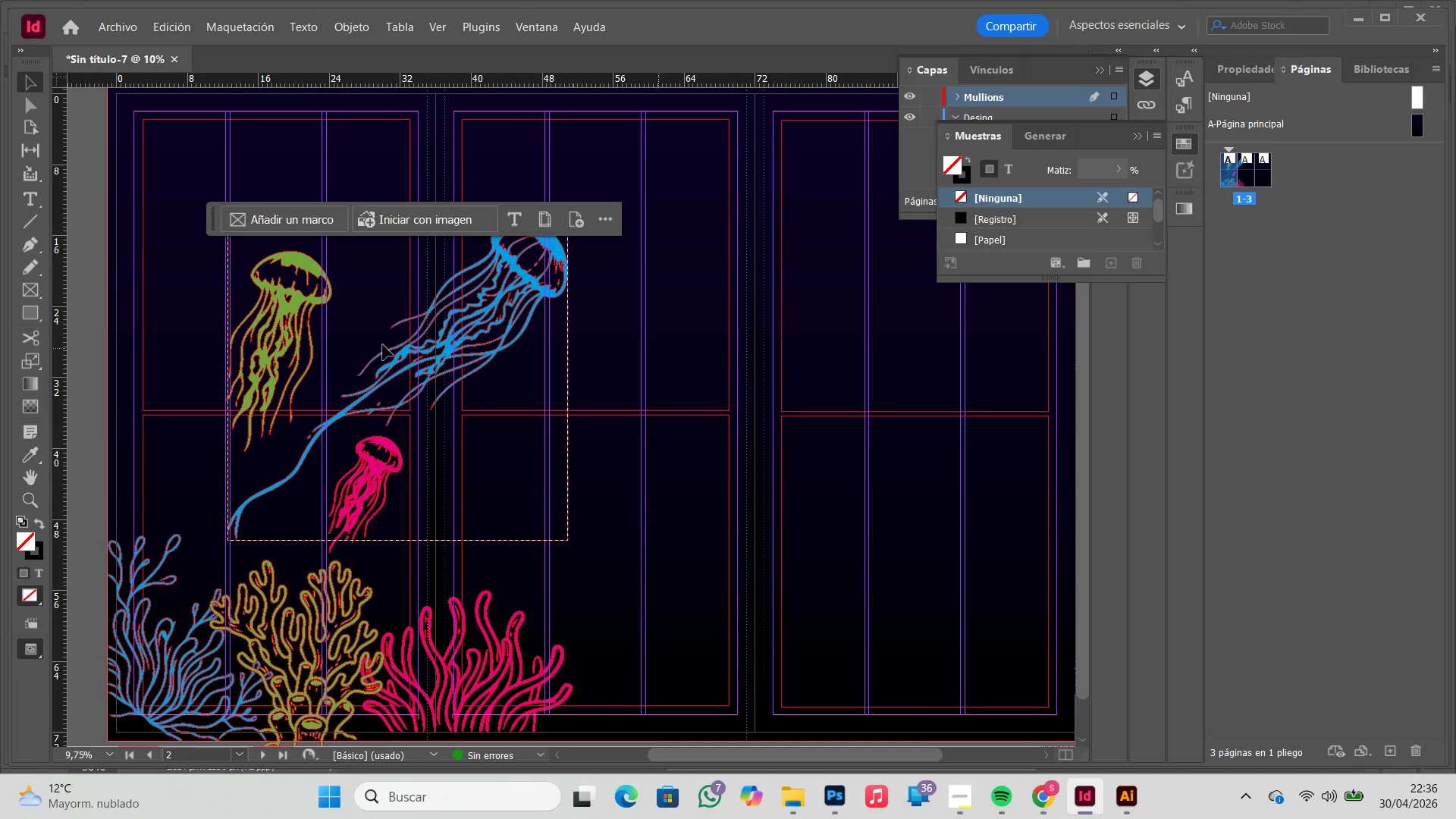 
left_click([278, 334])
 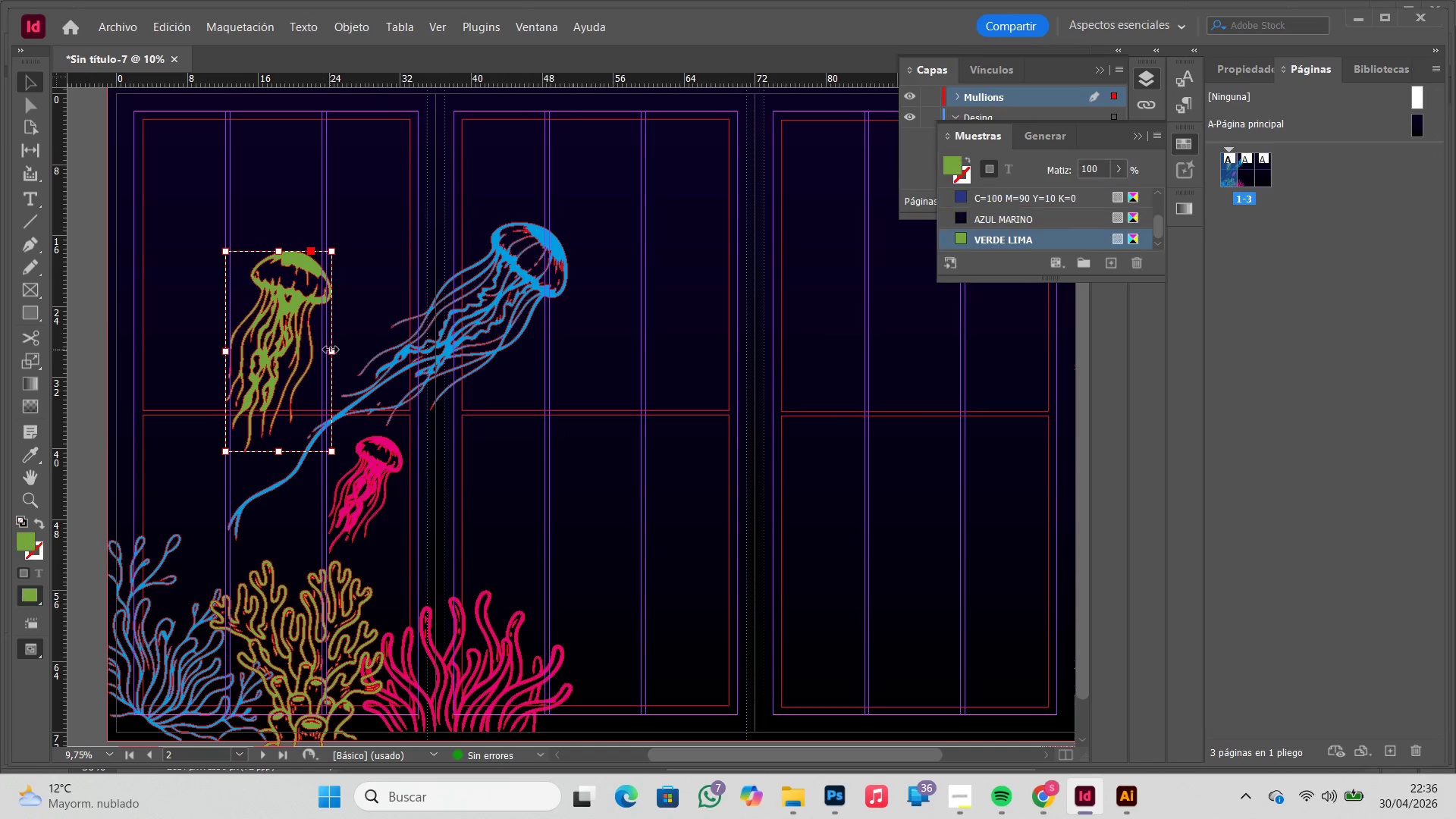 
hold_key(key=ShiftLeft, duration=0.67)
left_click_drag(start_coordinate=[331, 351], to_coordinate=[323, 352])
 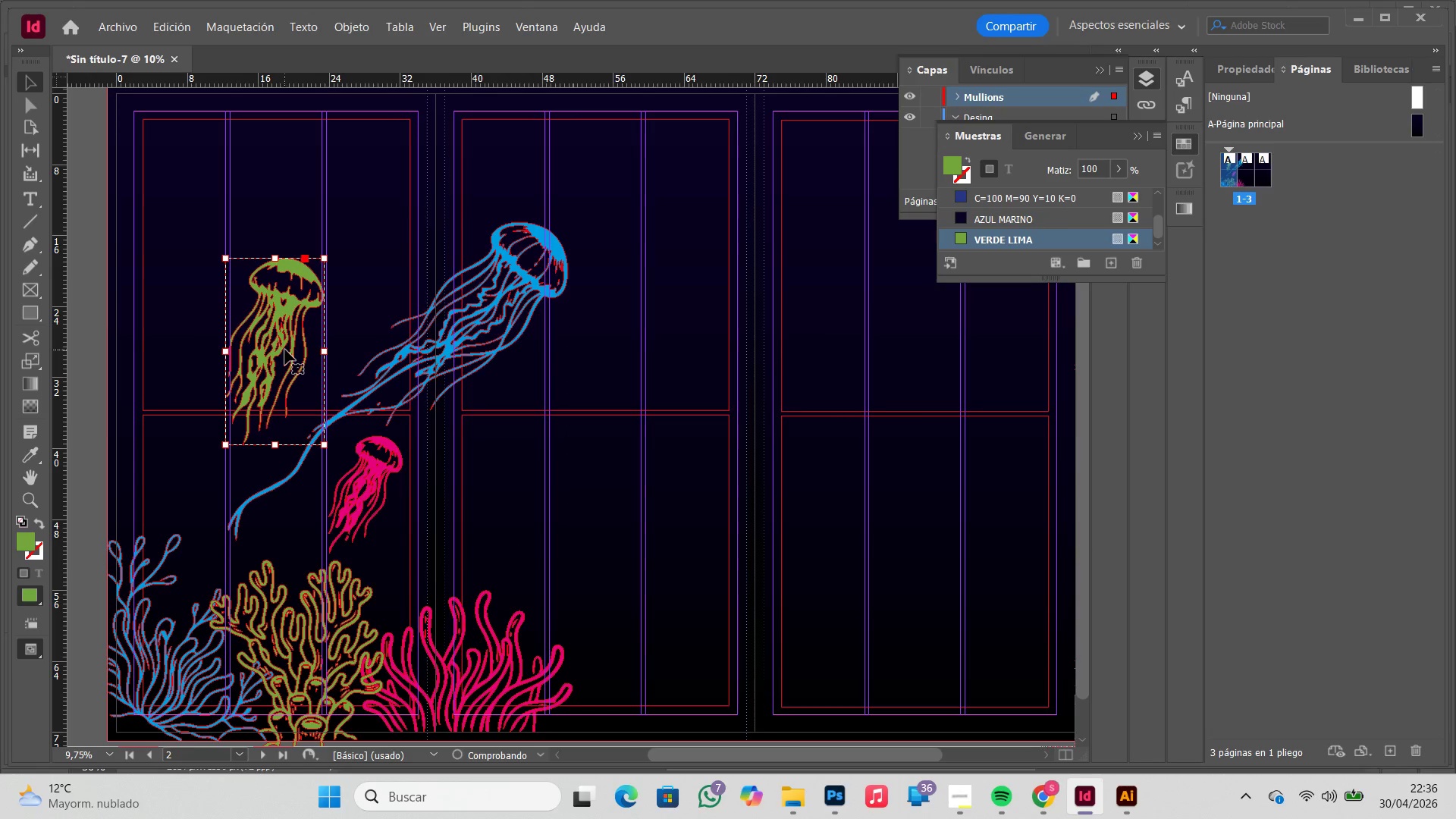 
left_click_drag(start_coordinate=[285, 350], to_coordinate=[289, 350])
 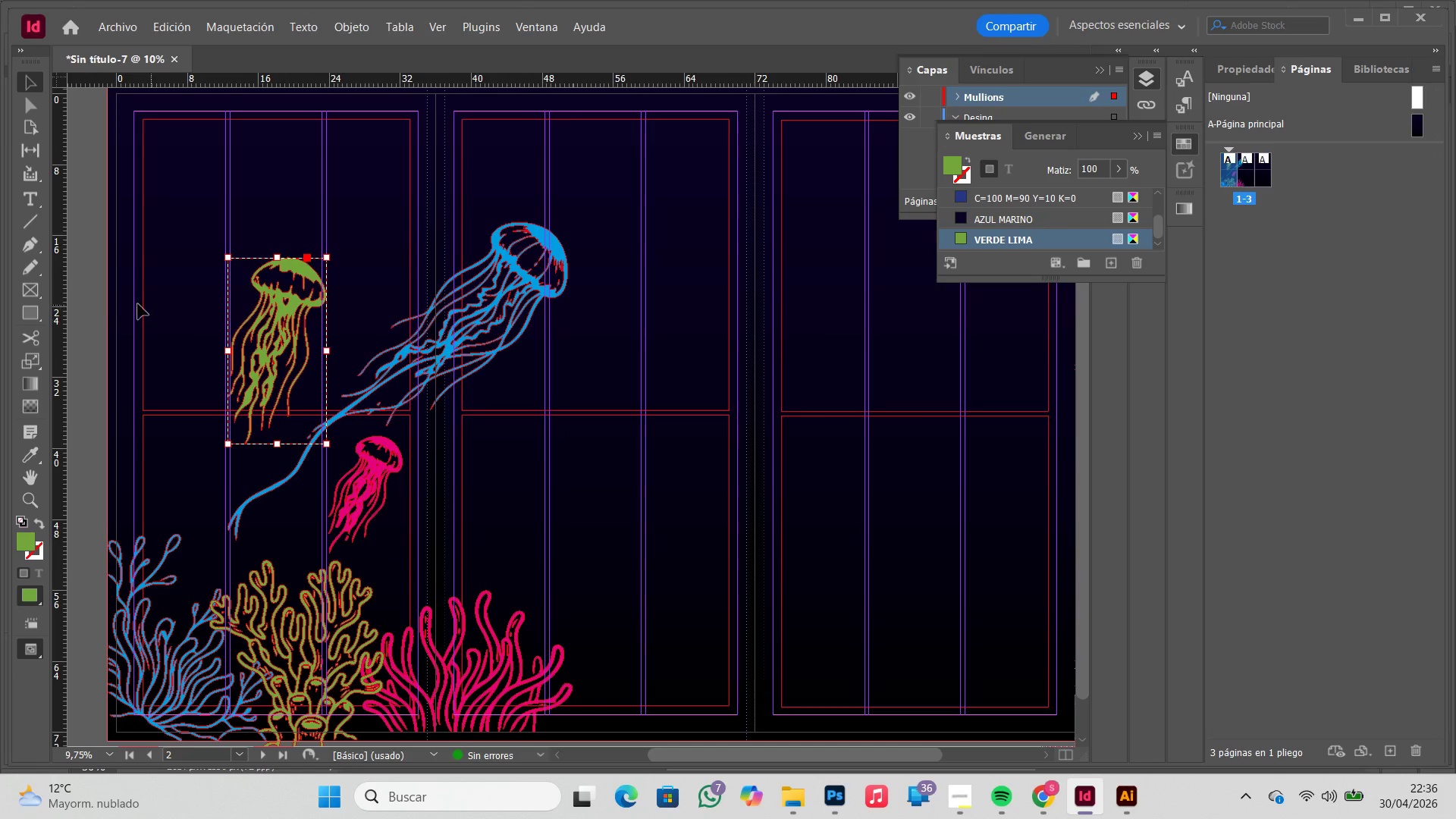 
left_click([93, 298])
 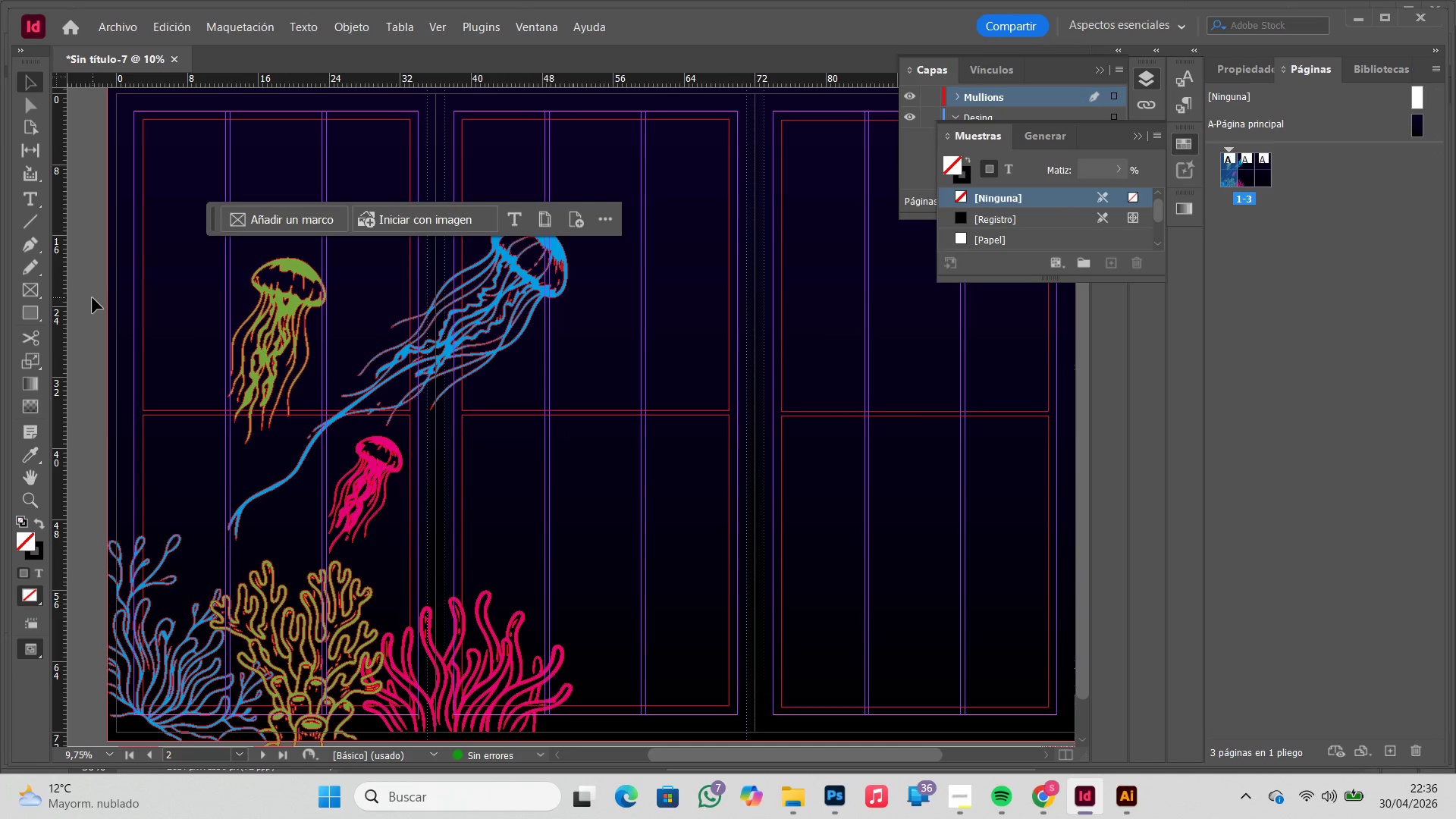 
key(W)
 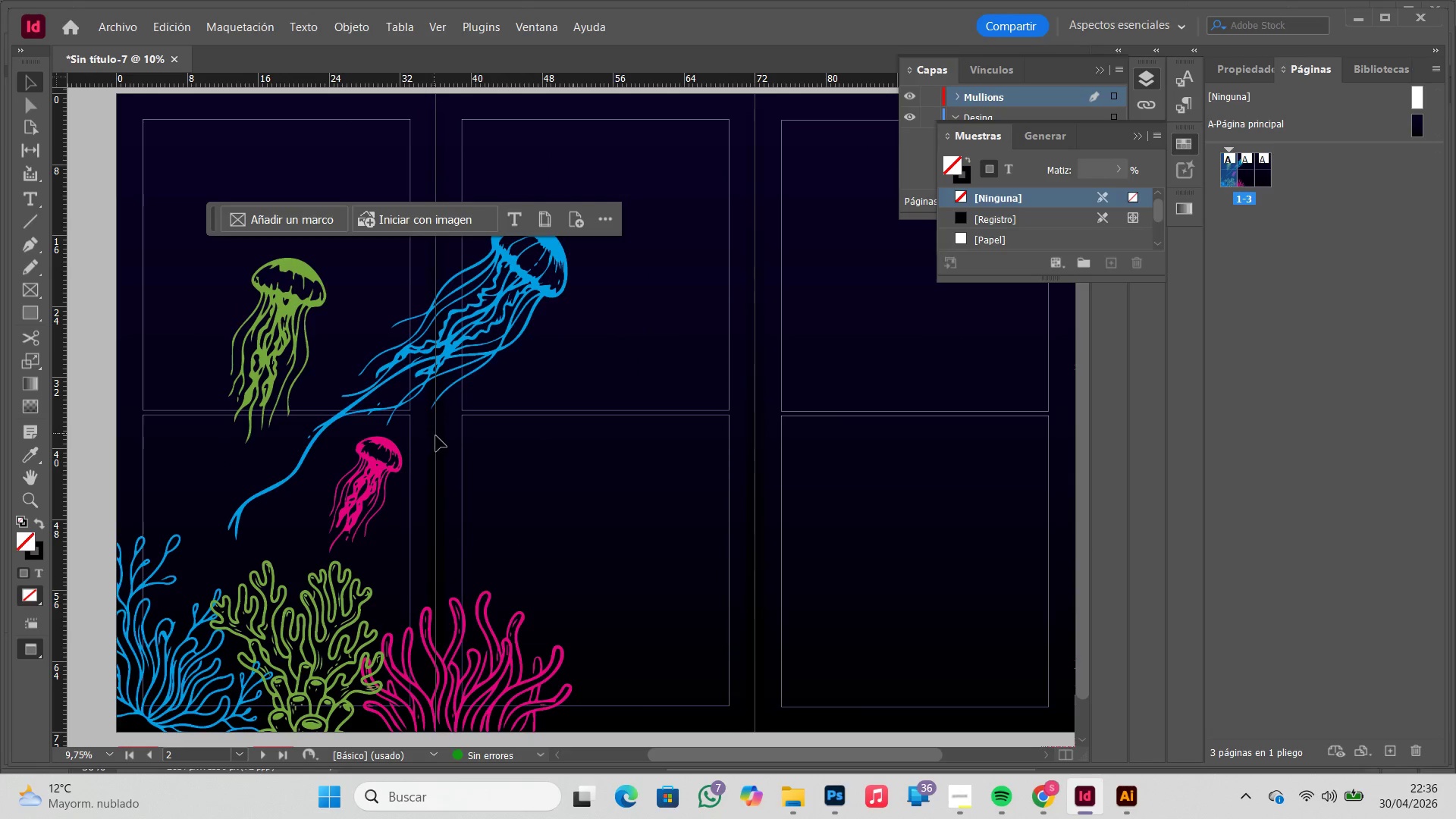 
left_click_drag(start_coordinate=[385, 474], to_coordinate=[391, 476])
 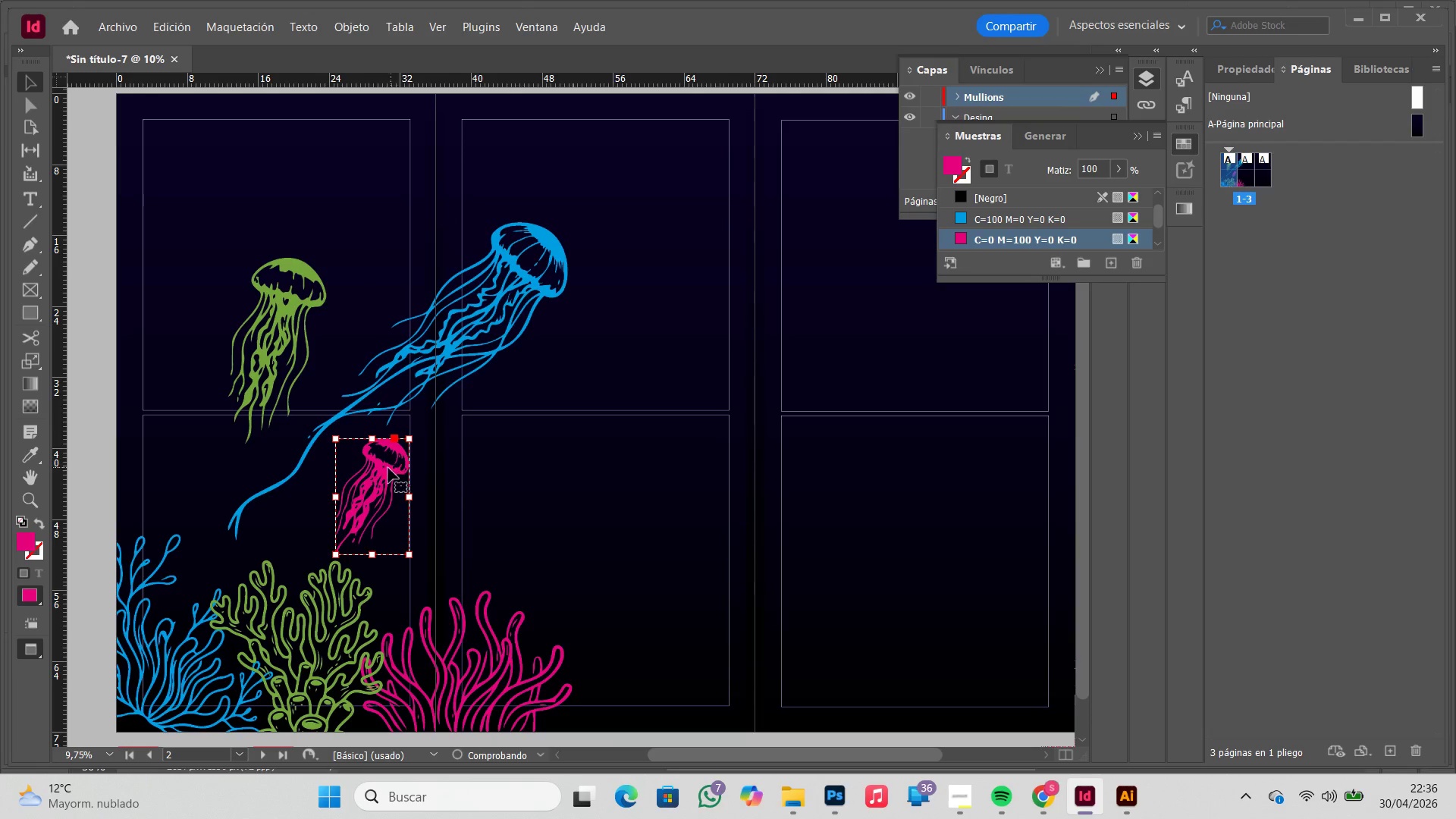 
left_click_drag(start_coordinate=[388, 468], to_coordinate=[383, 472])
 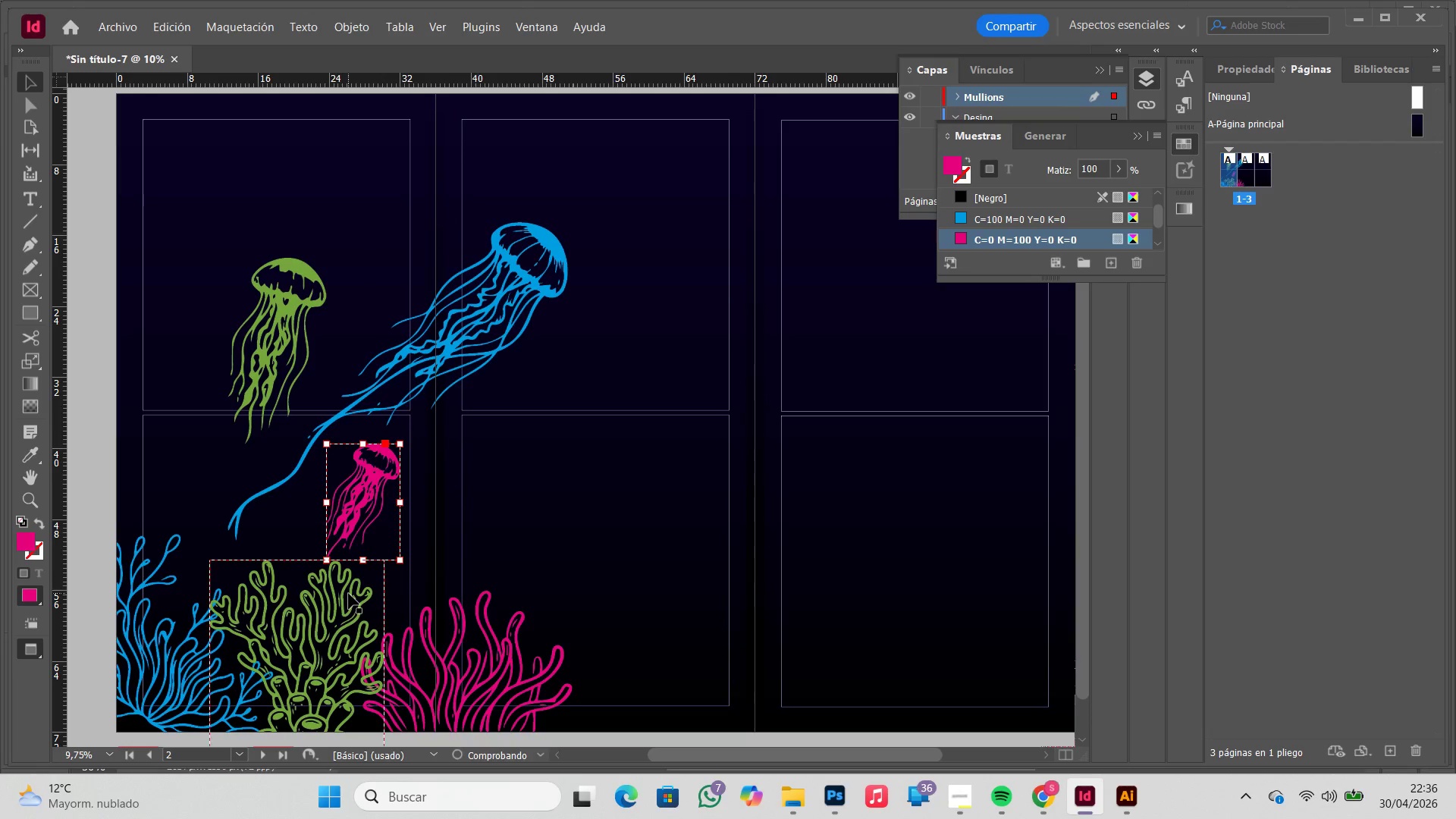 
left_click_drag(start_coordinate=[348, 594], to_coordinate=[347, 602])
 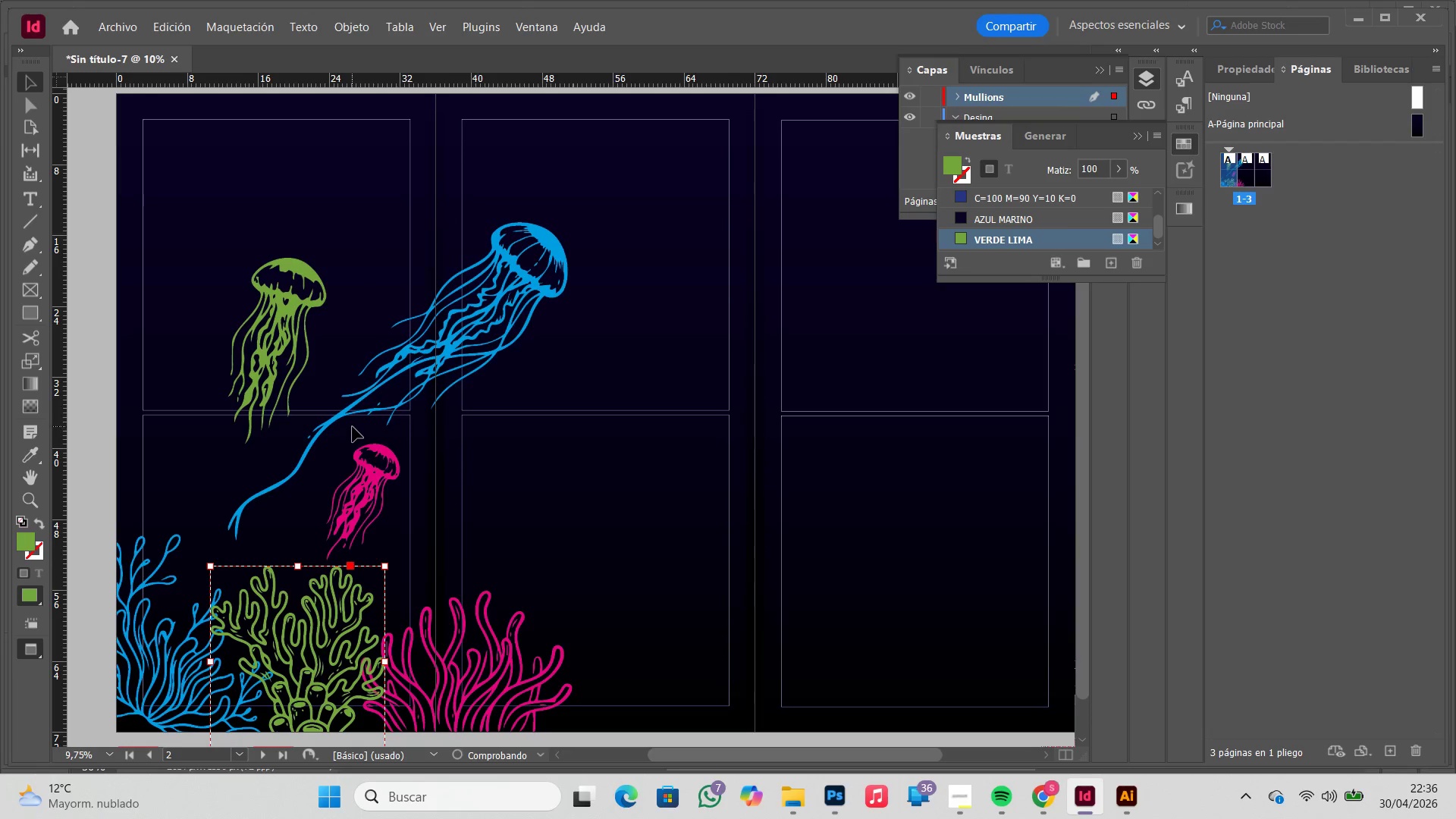 
left_click_drag(start_coordinate=[362, 400], to_coordinate=[359, 396])
 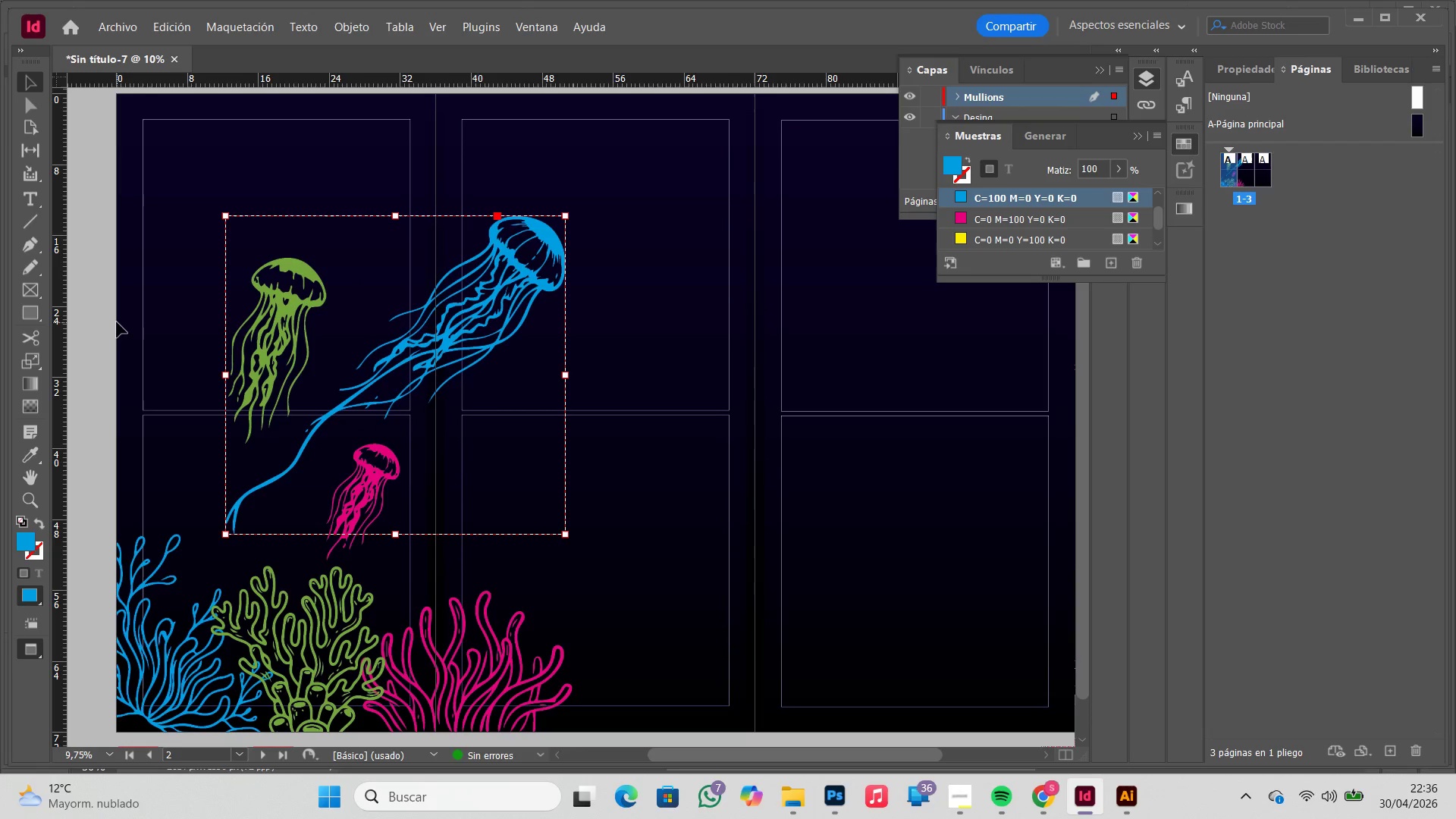 
left_click([107, 322])
 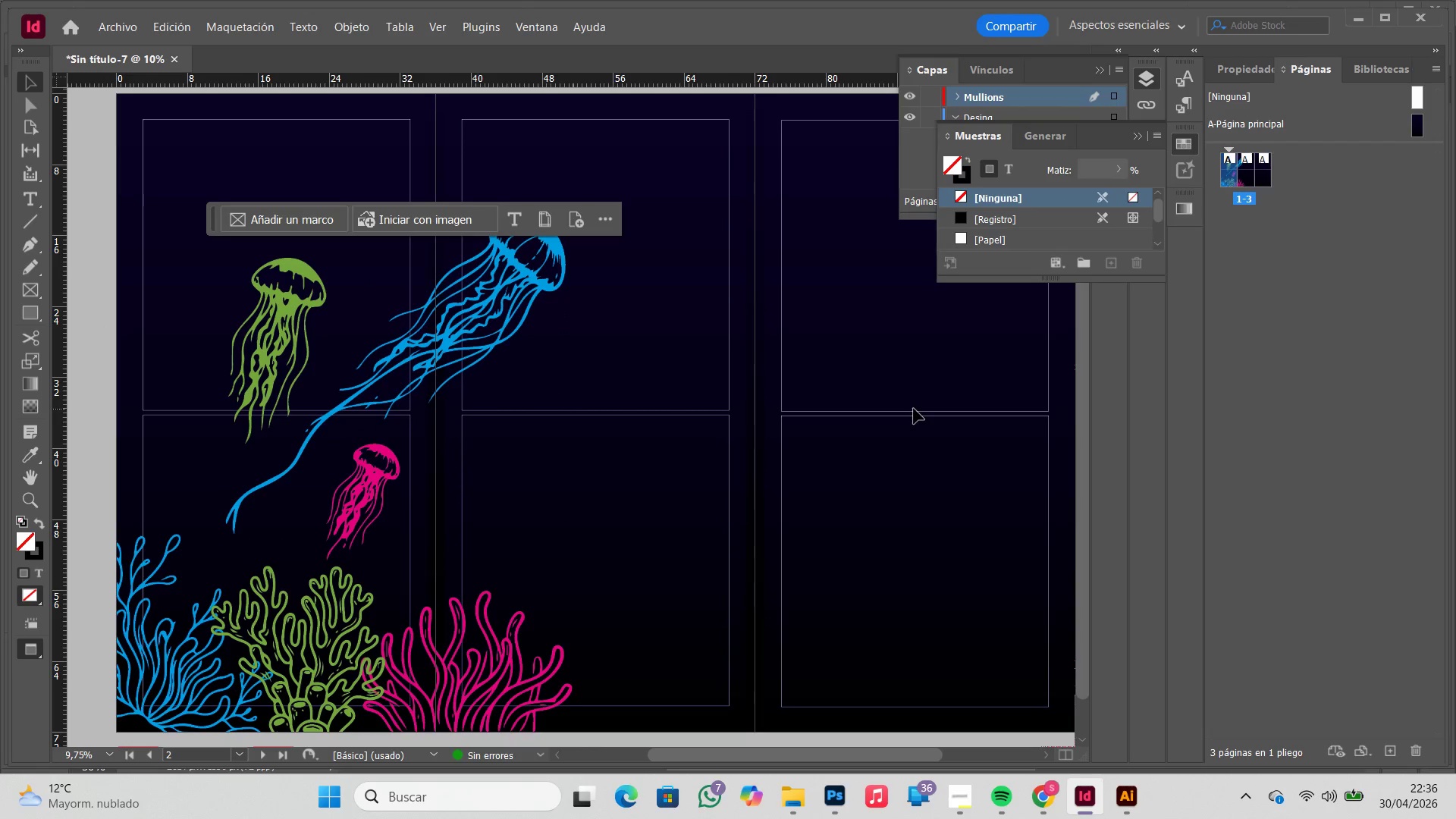 
left_click([1127, 815])
 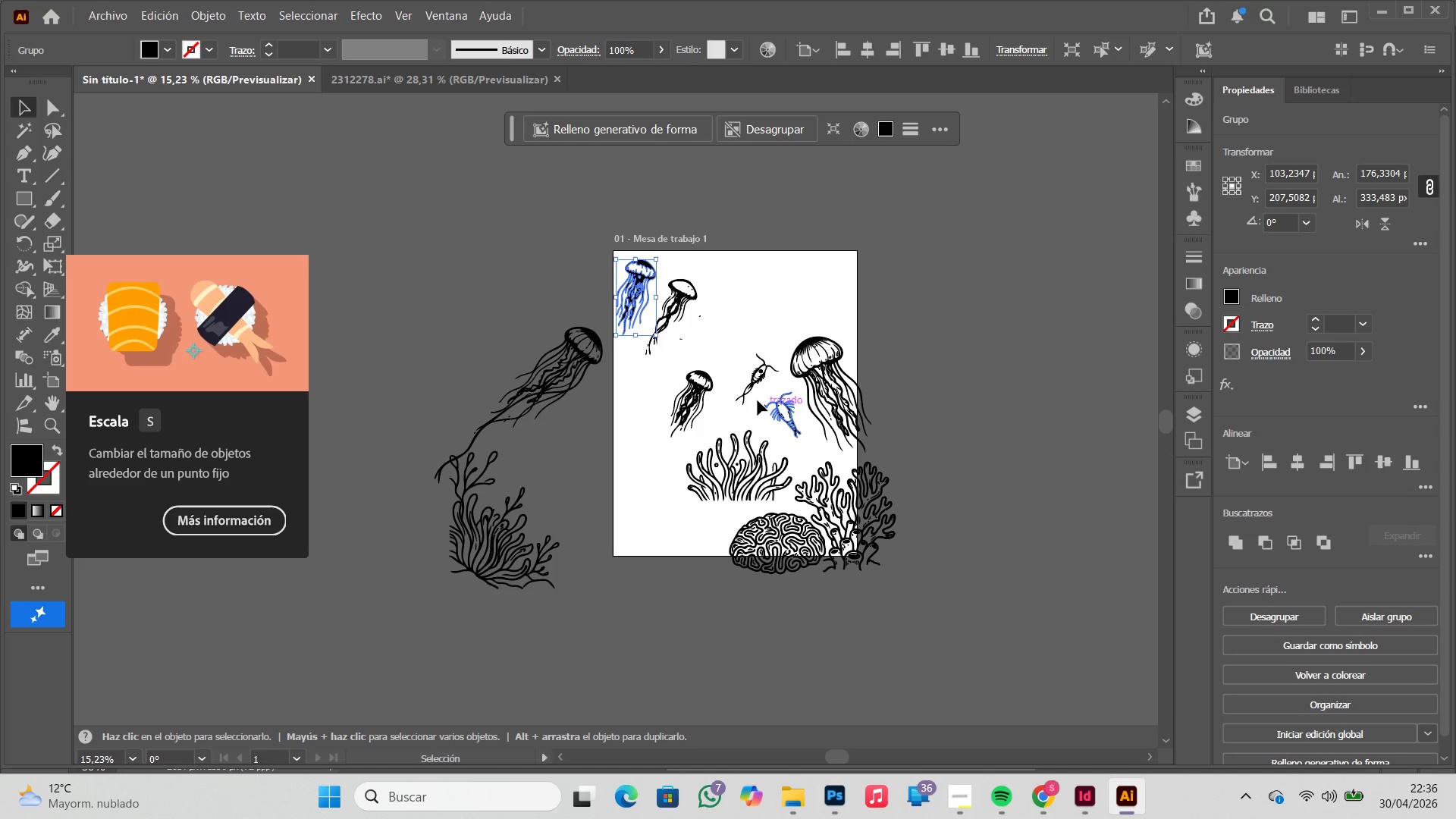 
left_click([752, 386])
 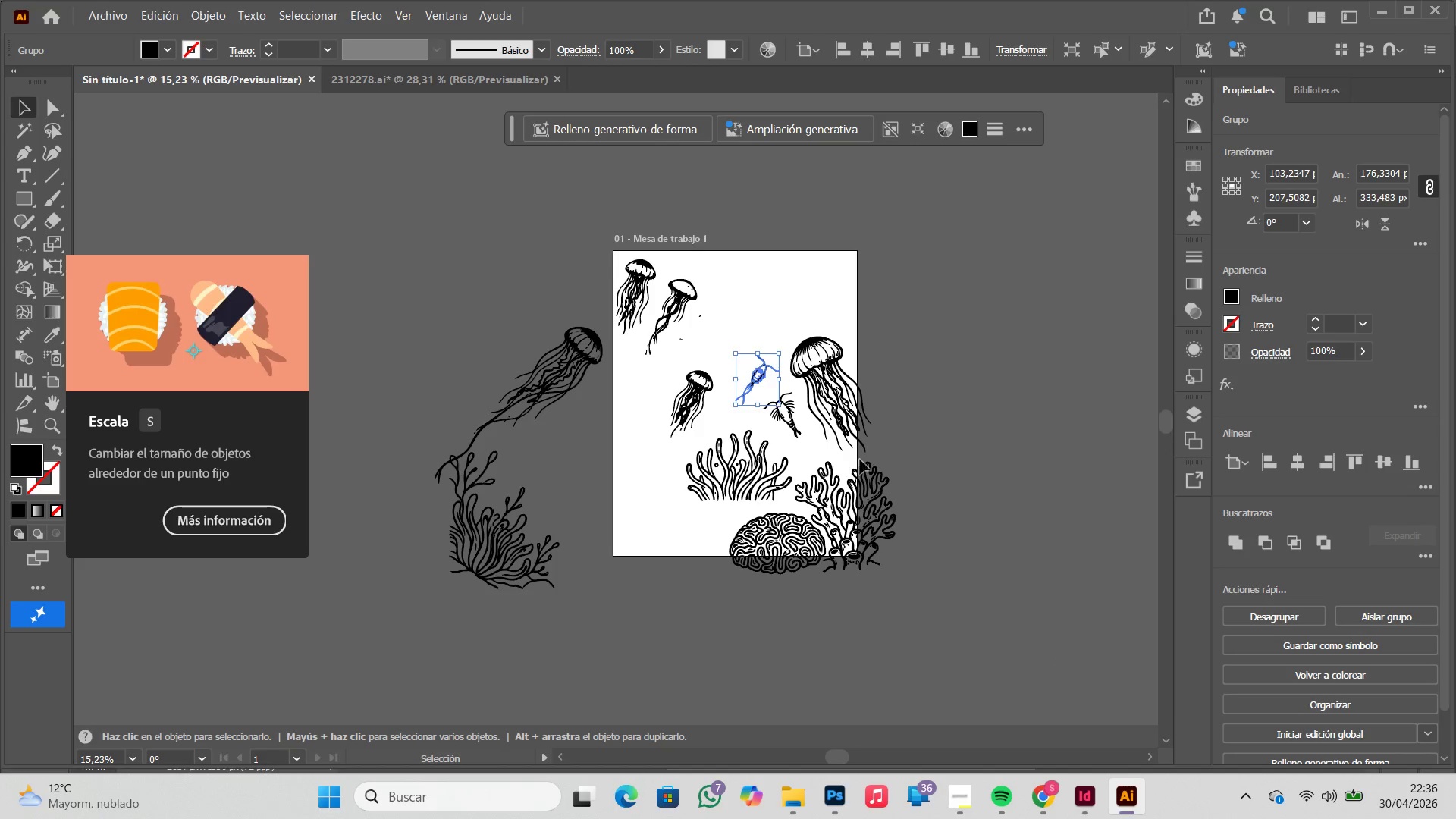 
key(Control+ControlLeft)
 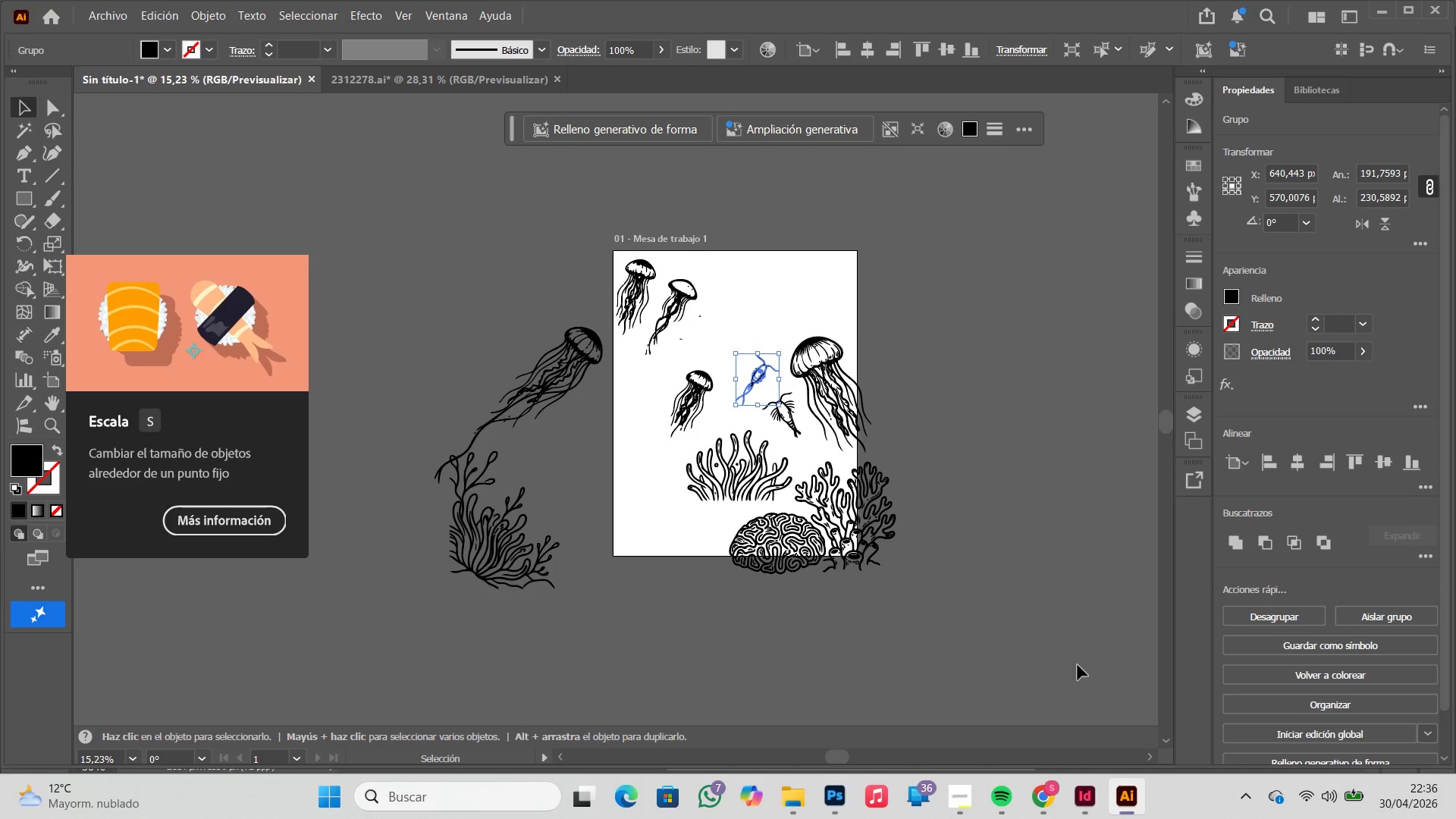 
key(Control+C)
 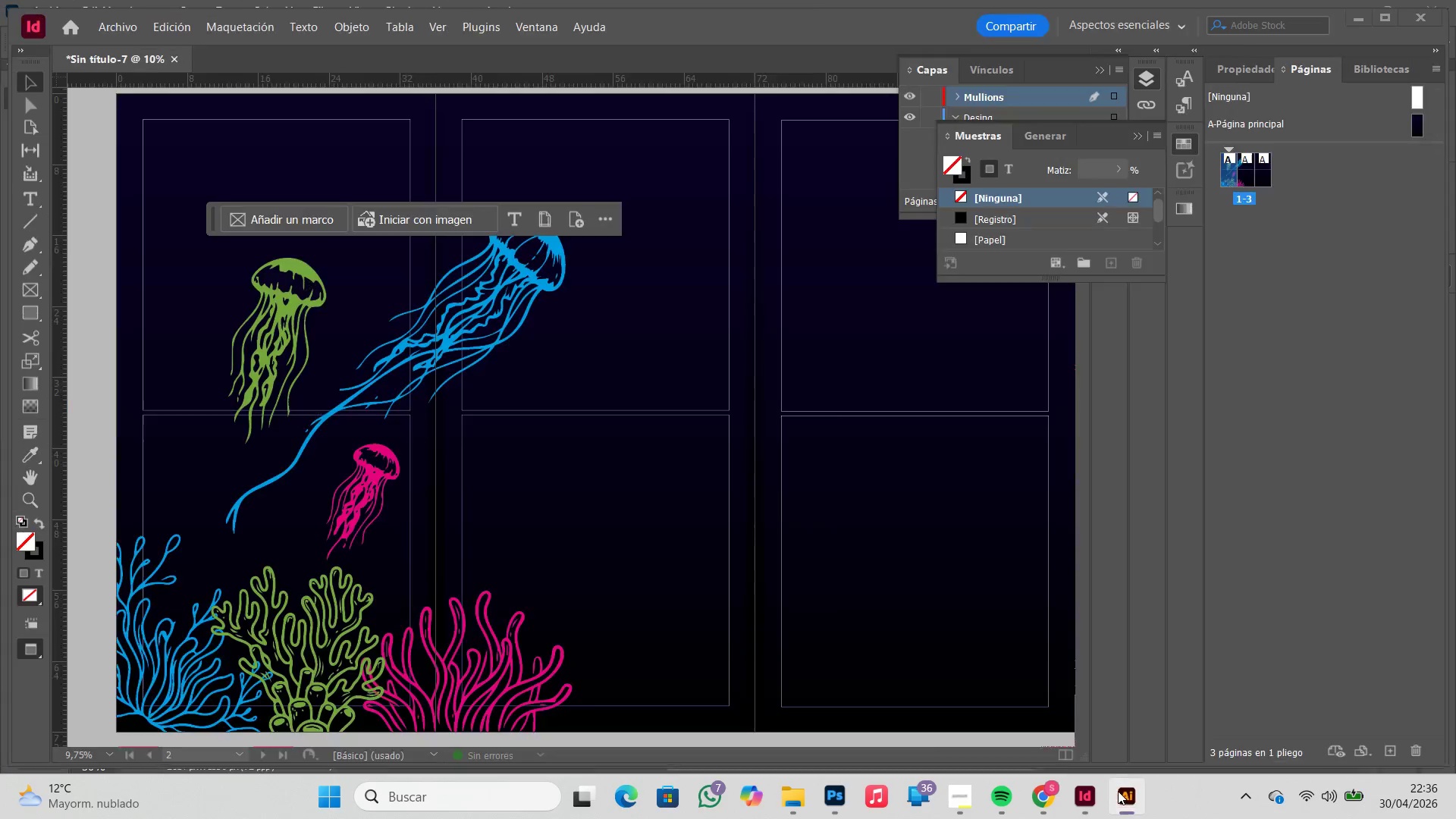 
key(Control+ControlLeft)
 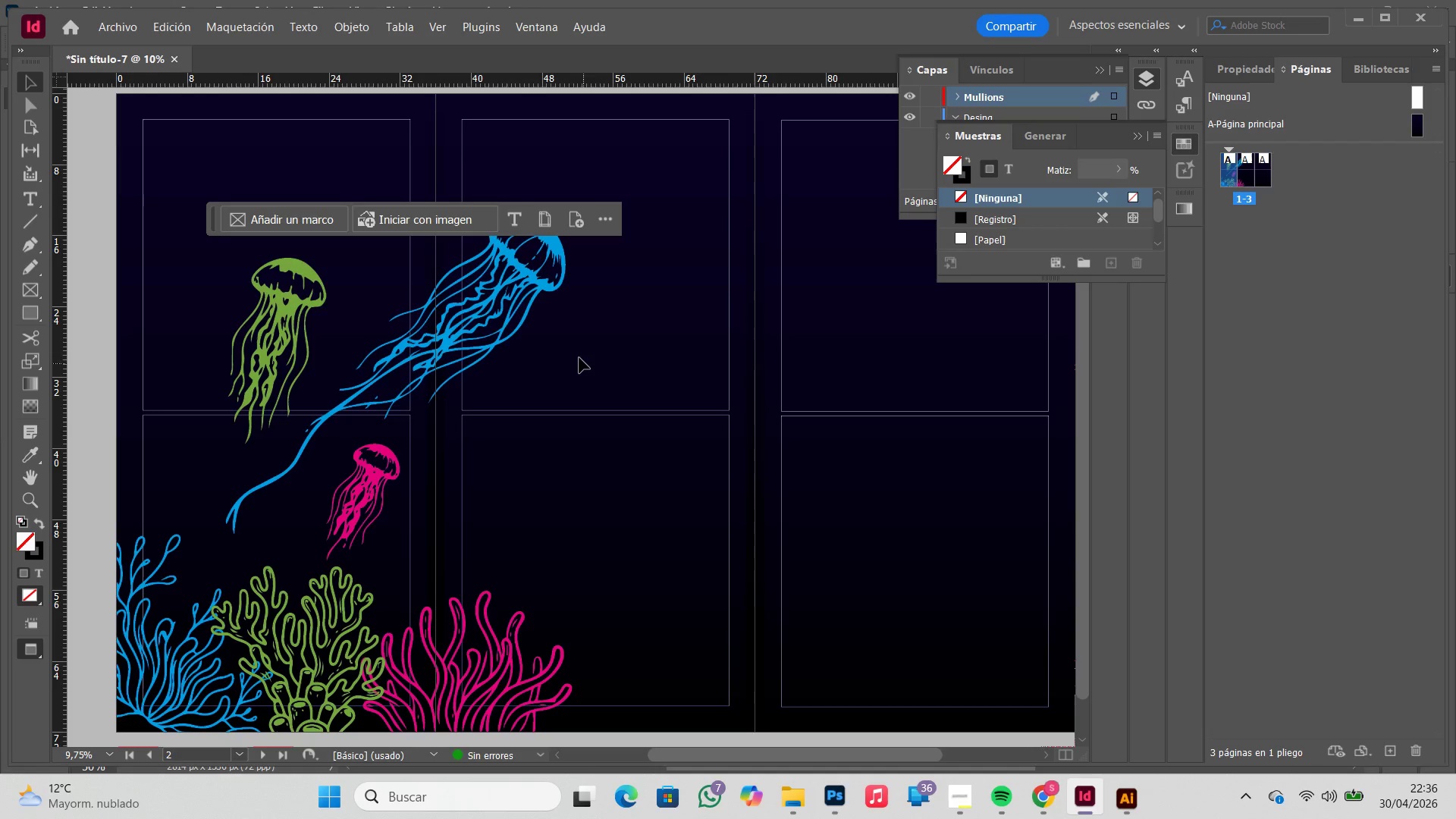 
key(Control+V)
 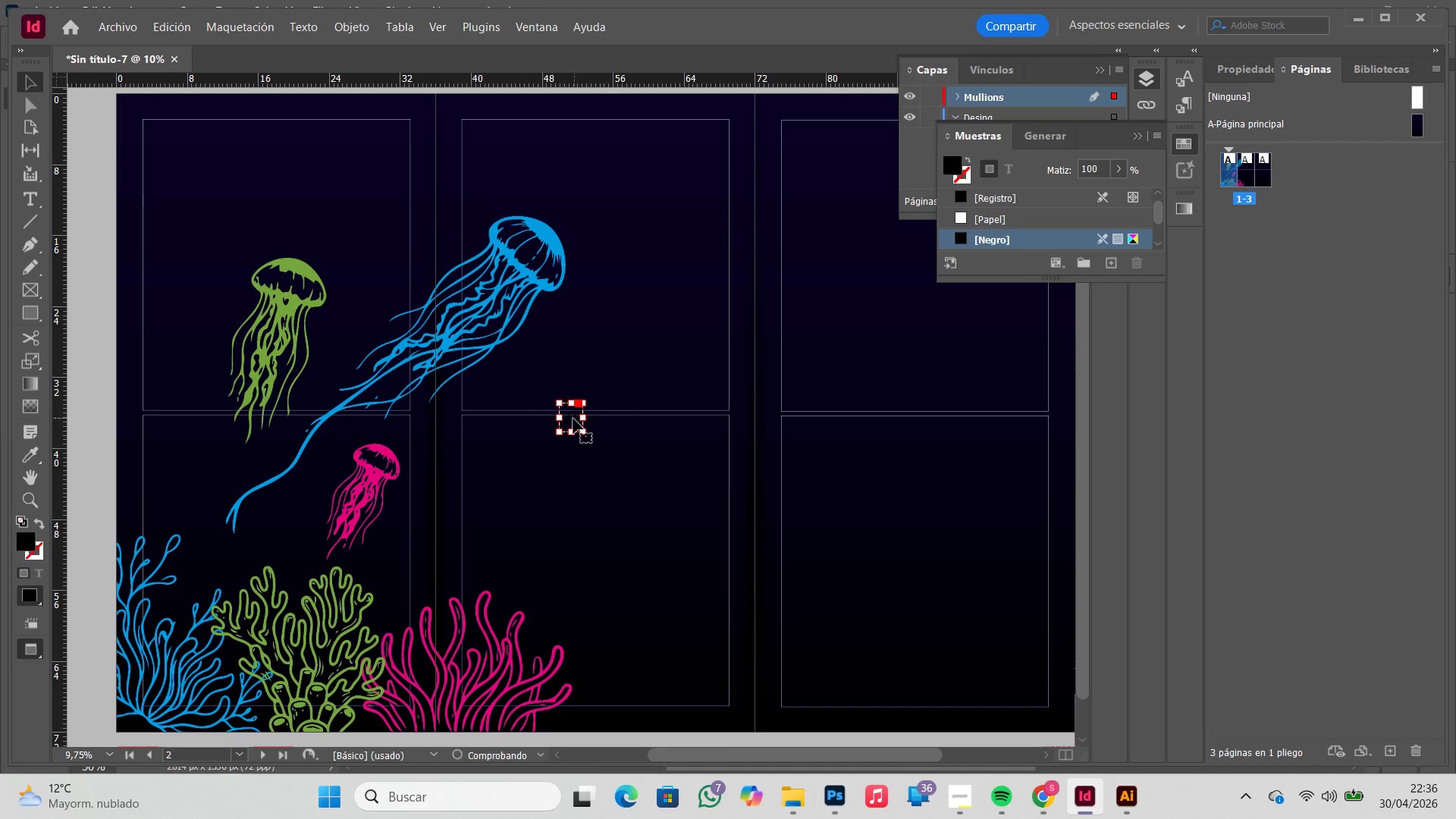 
hold_key(key=ShiftLeft, duration=0.91)
left_click_drag(start_coordinate=[581, 419], to_coordinate=[596, 419])
 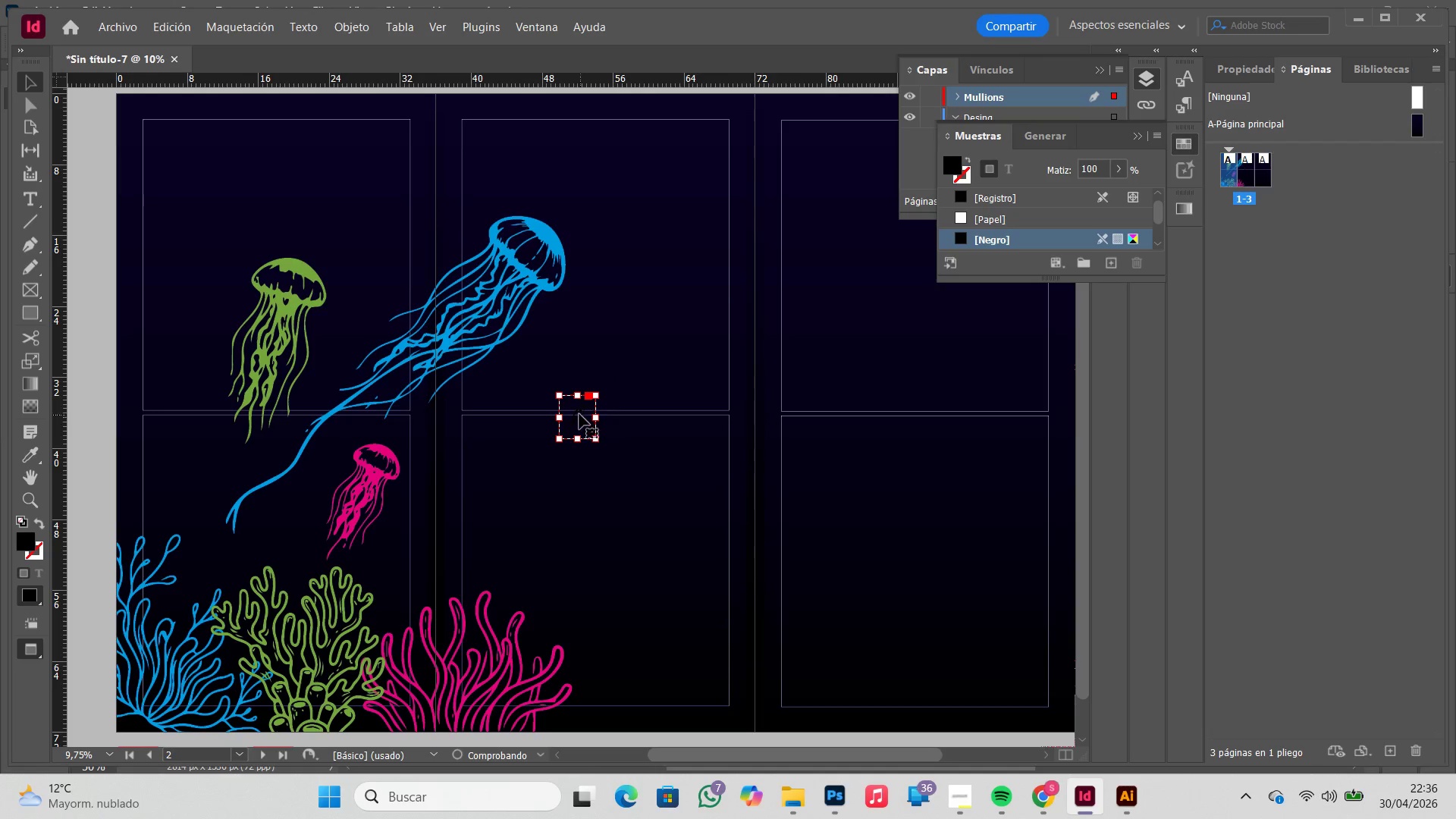 
left_click_drag(start_coordinate=[579, 414], to_coordinate=[378, 242])
 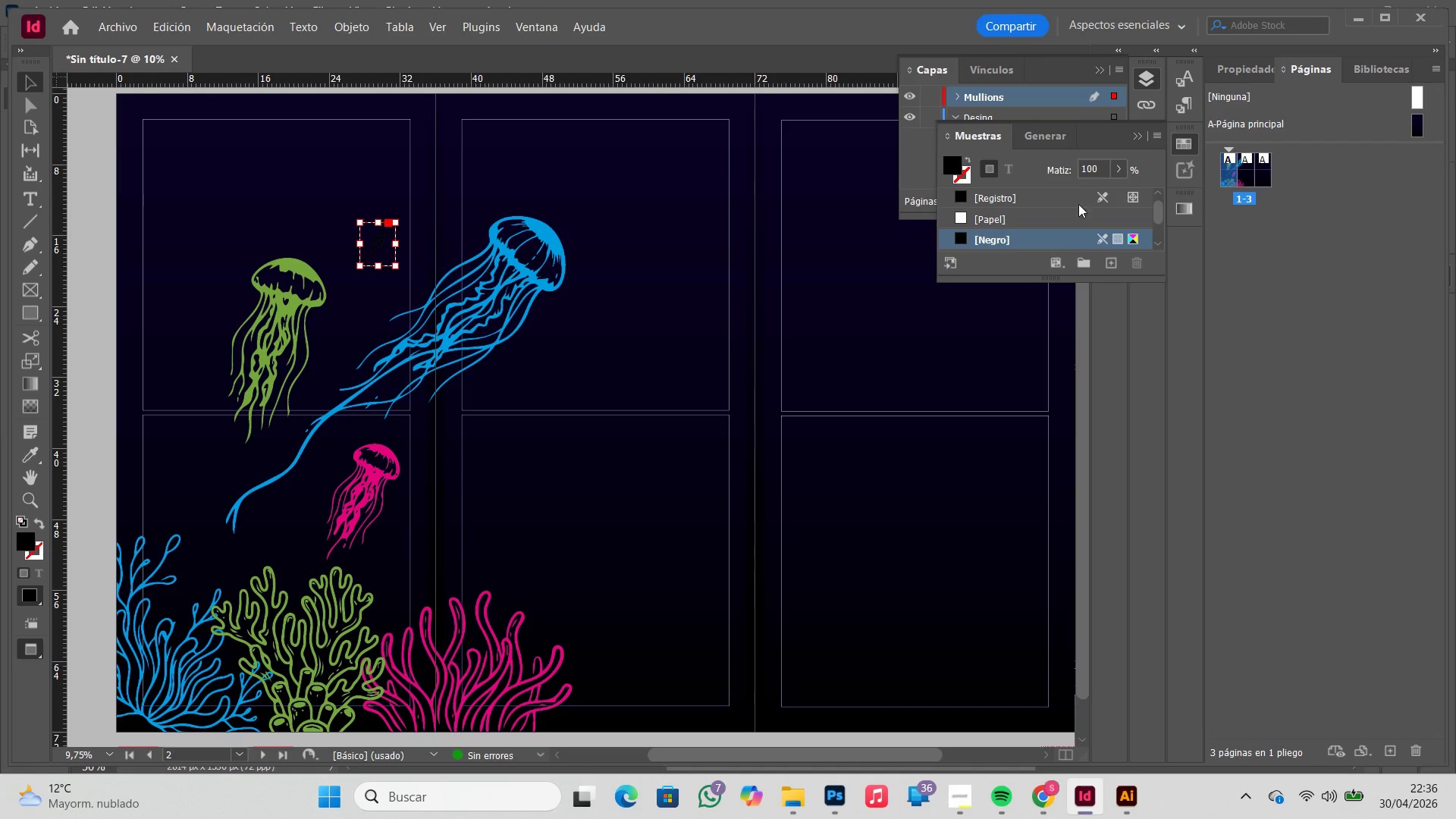 
scroll: coordinate [1049, 227], scroll_direction: down, amount: 5.0
 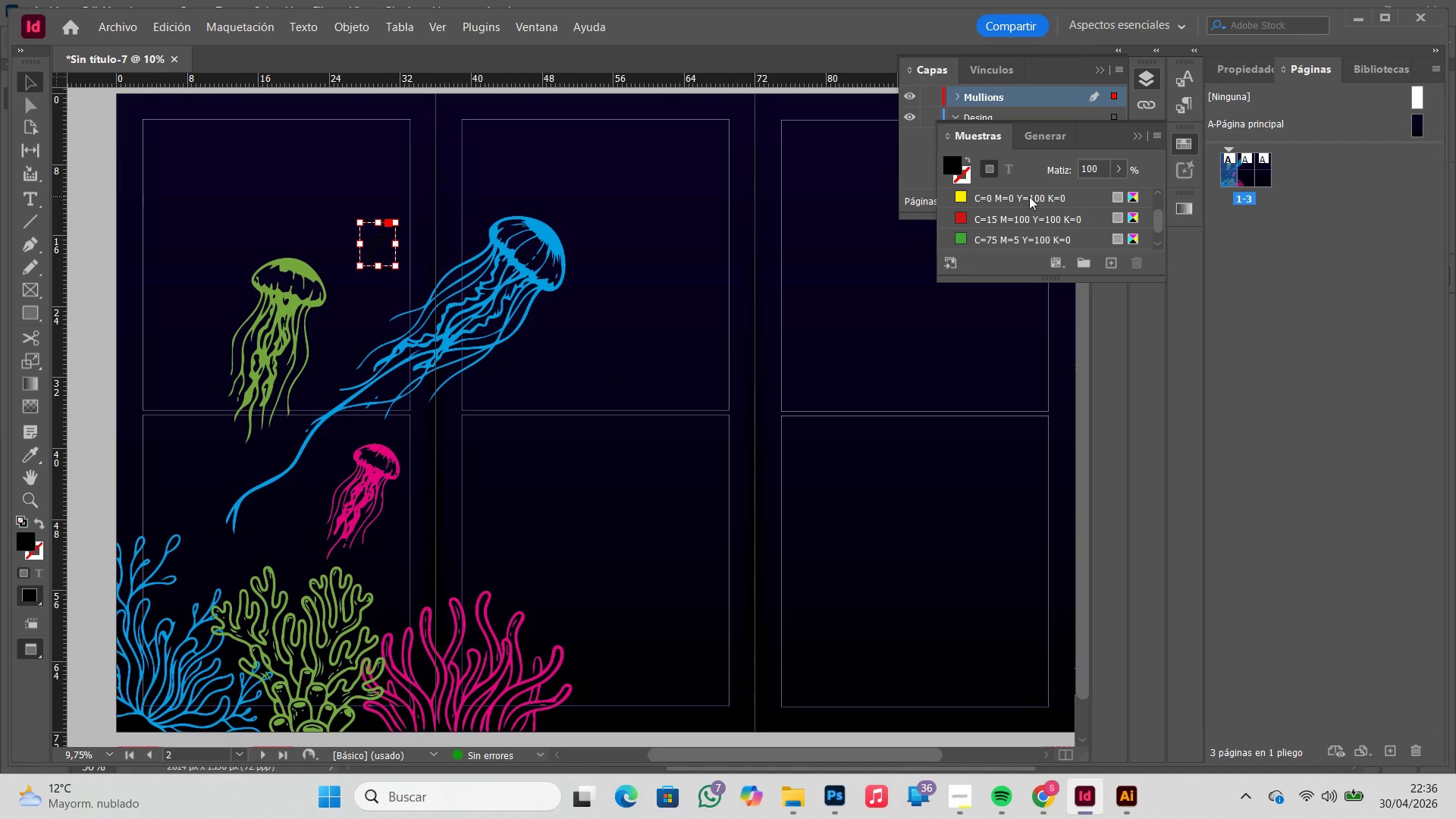 
scroll: coordinate [1029, 202], scroll_direction: up, amount: 1.0
 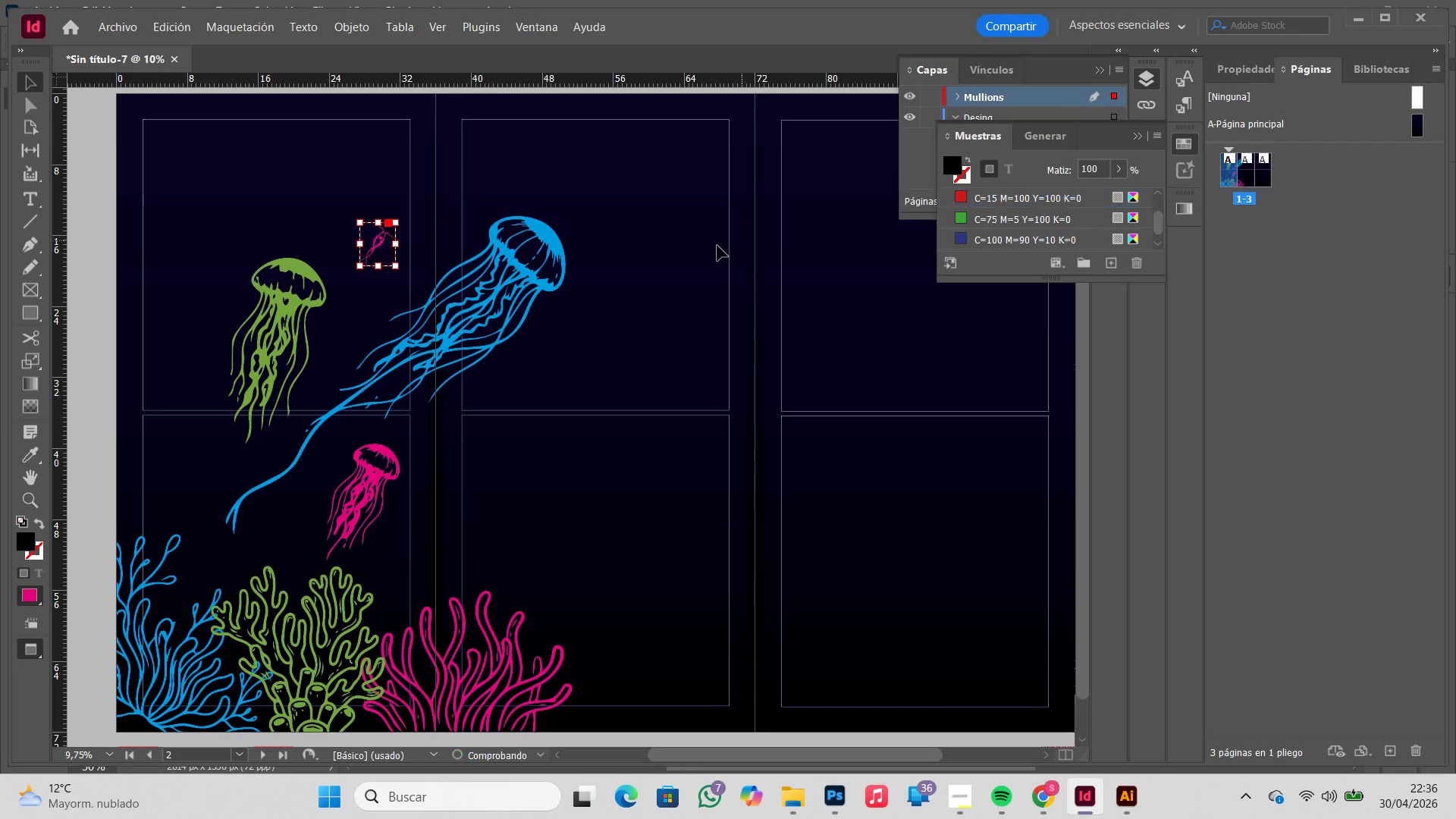 
double_click([651, 266])
 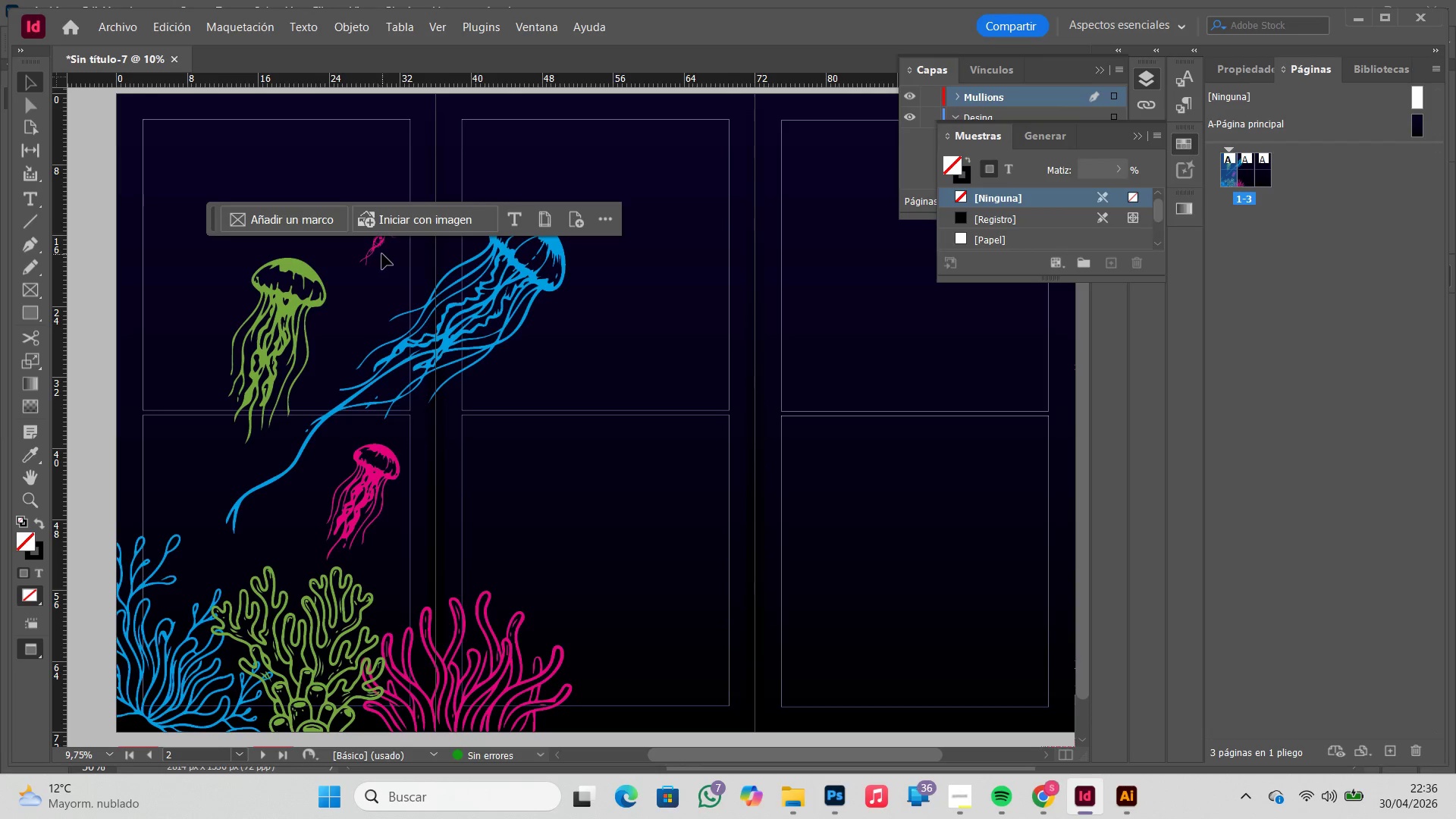 
left_click([373, 252])
 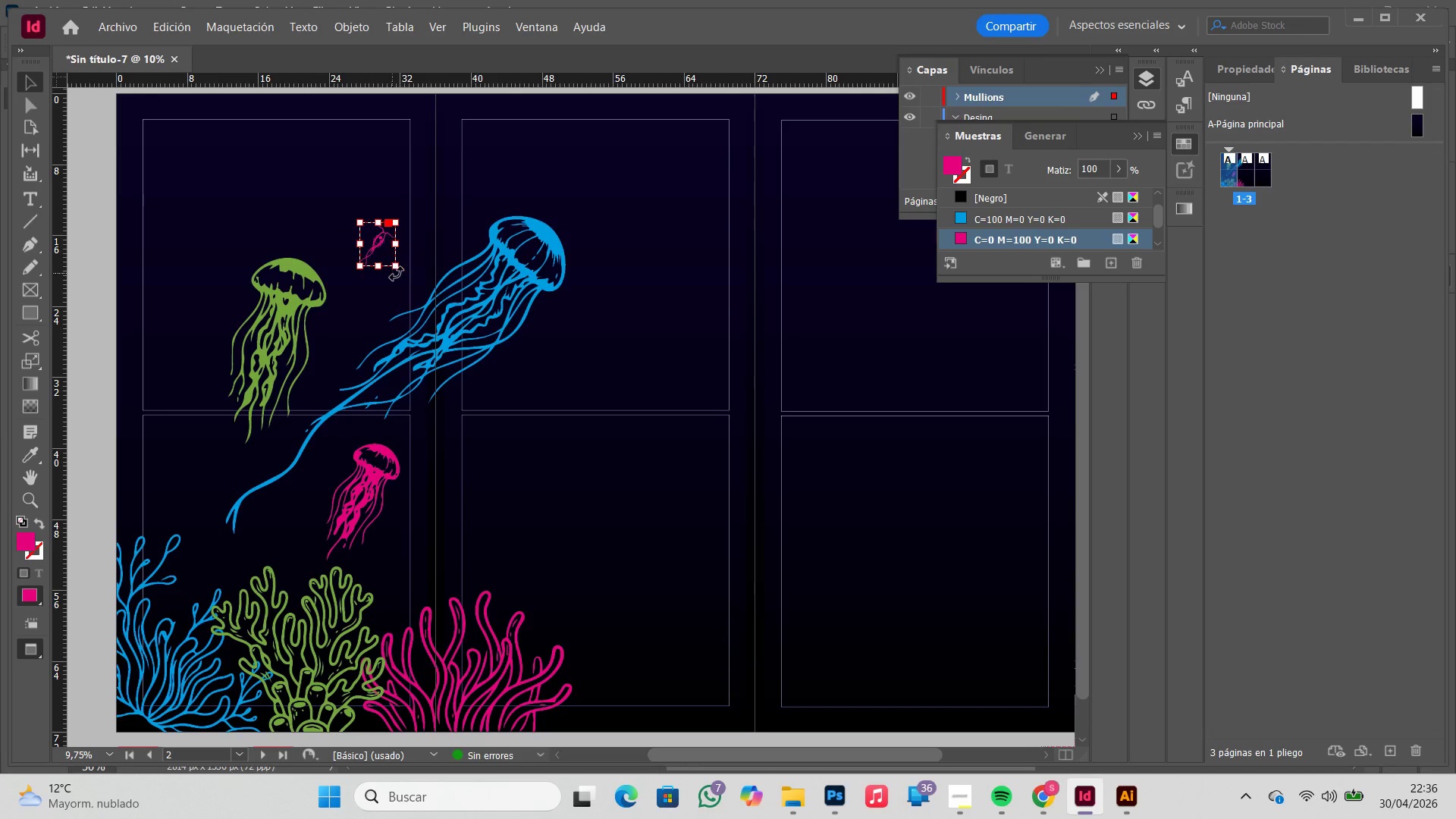 
hold_key(key=ShiftLeft, duration=0.84)
left_click_drag(start_coordinate=[398, 265], to_coordinate=[403, 269])
 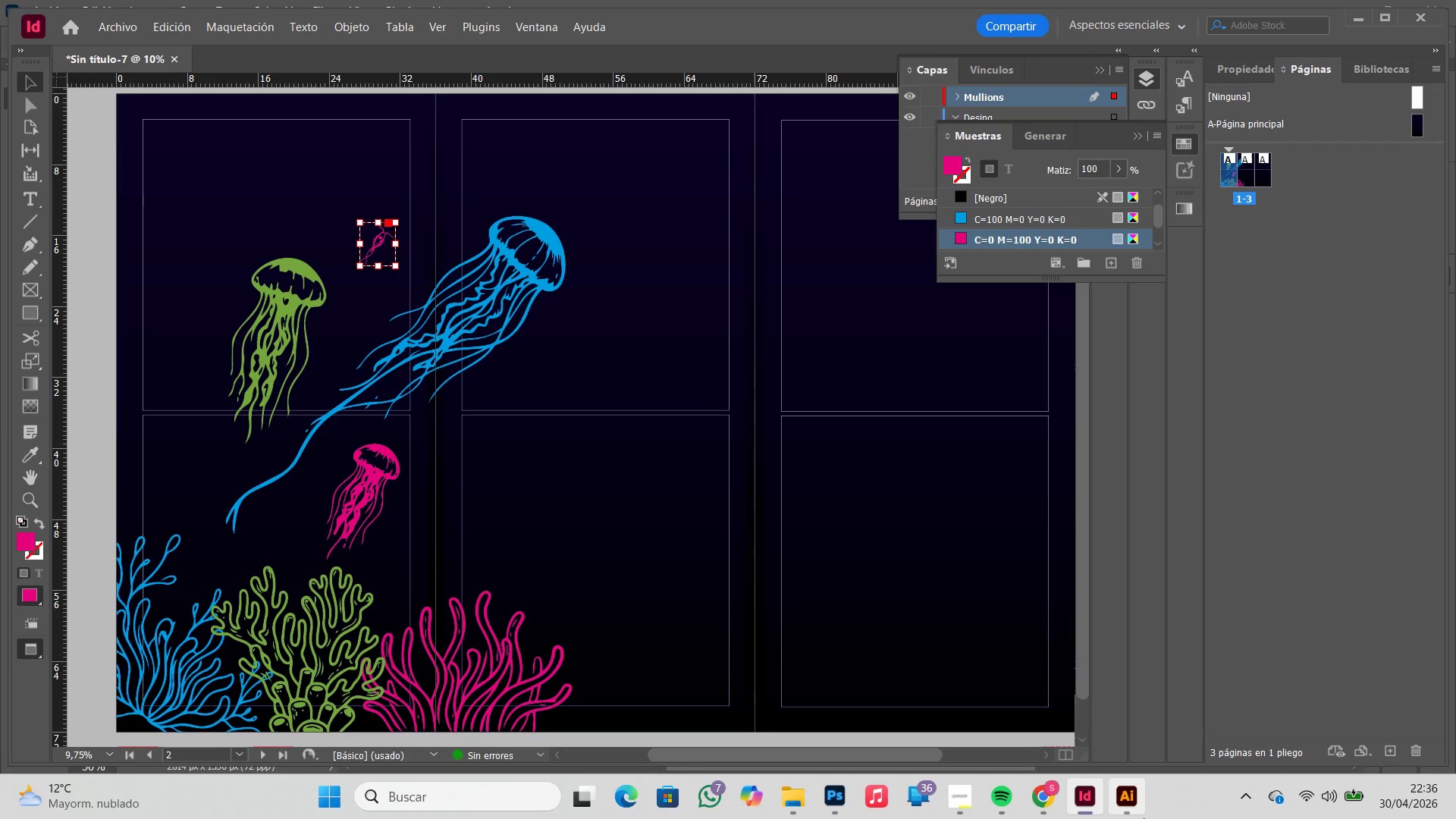 
left_click([1134, 811])
 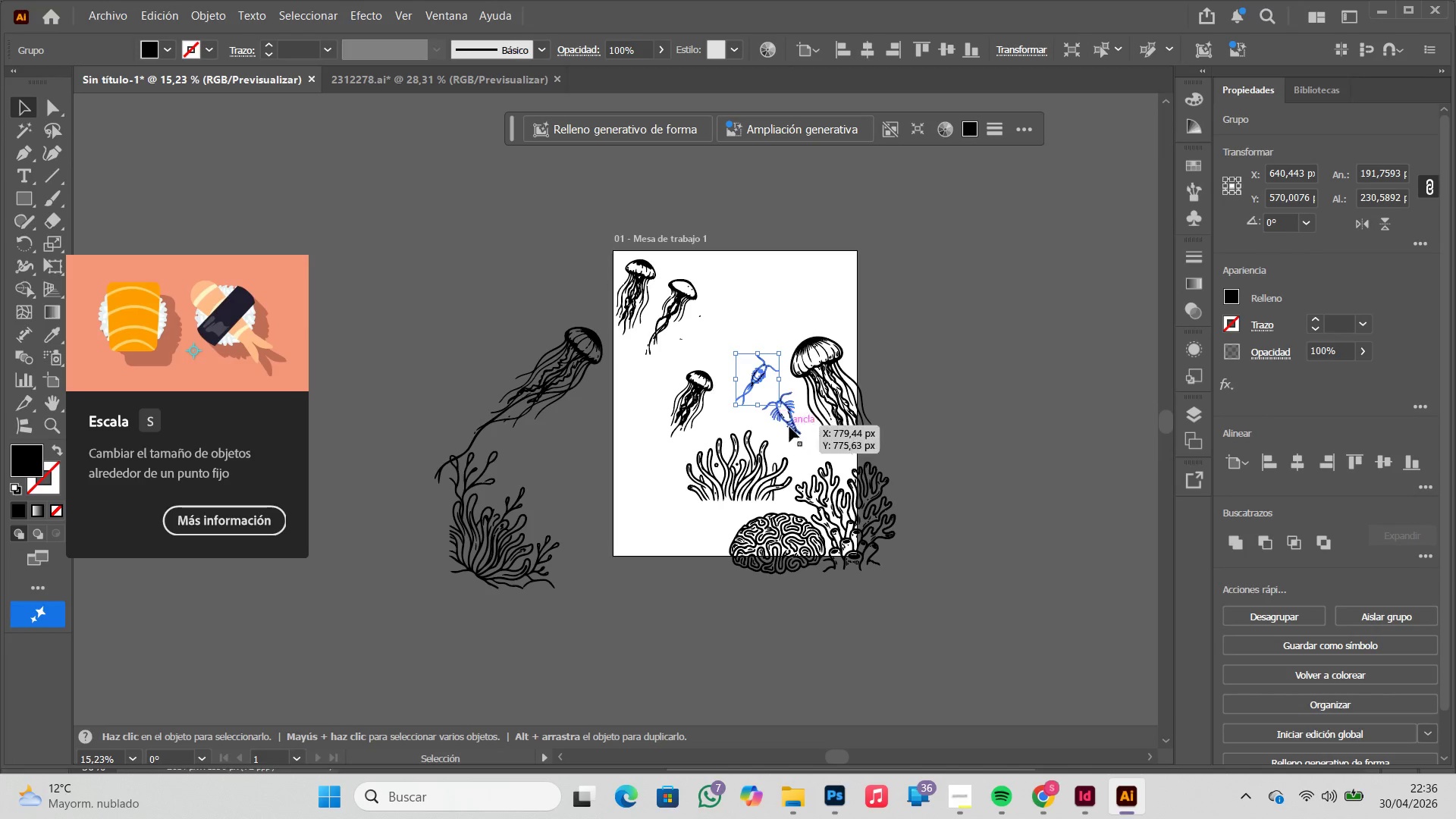 
left_click([785, 424])
 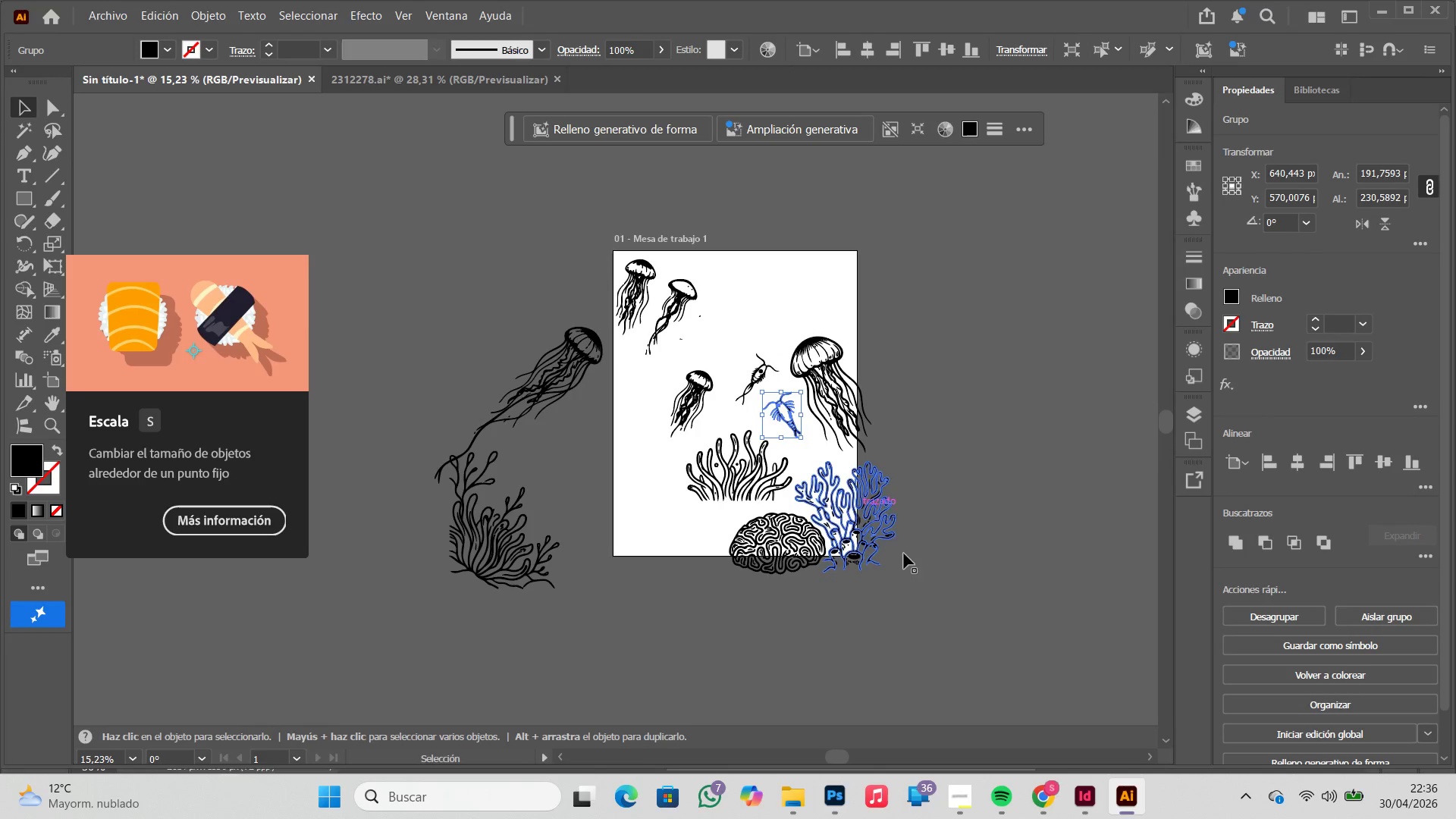 
key(Control+ControlLeft)
 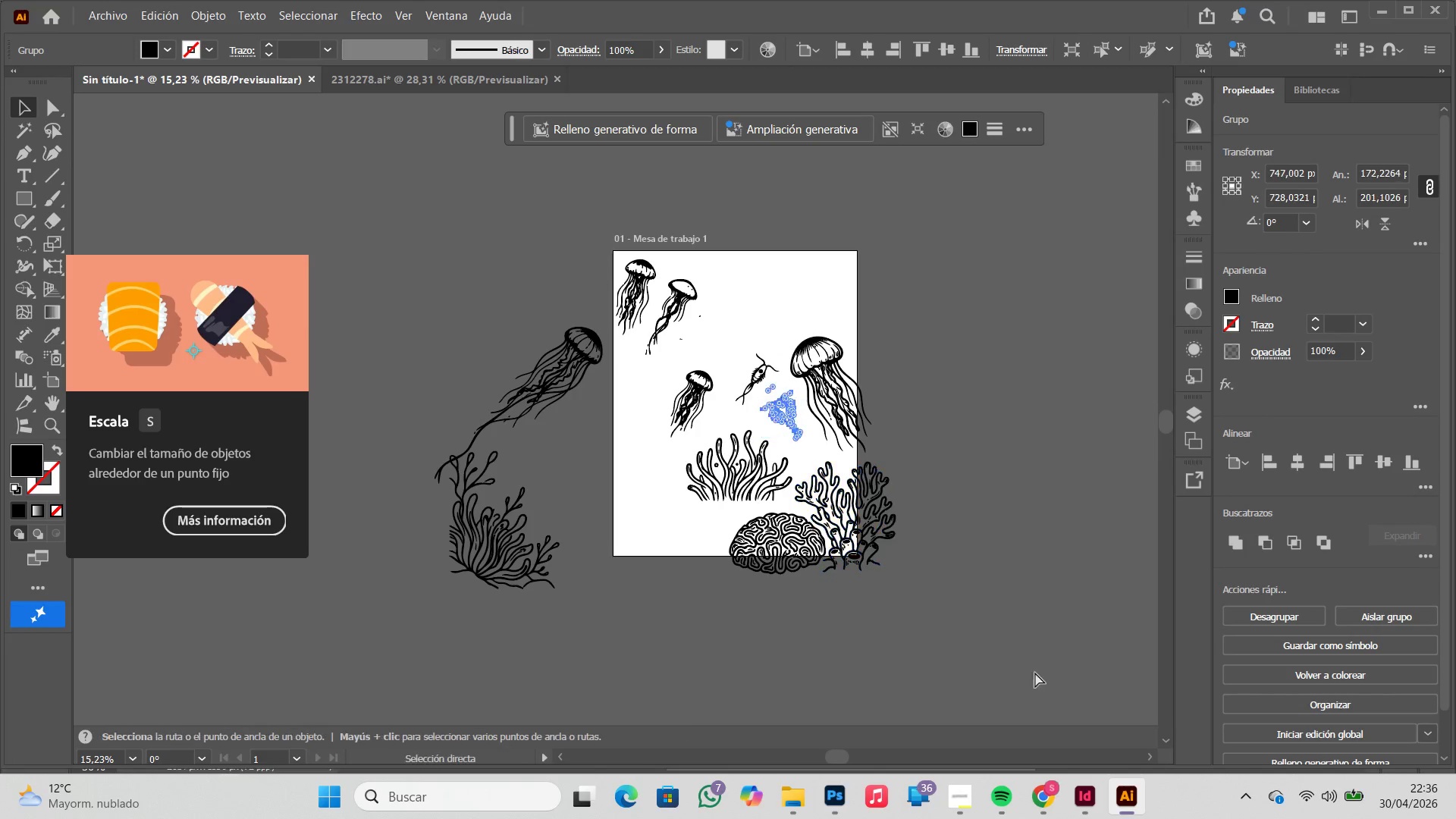 
key(Control+C)
 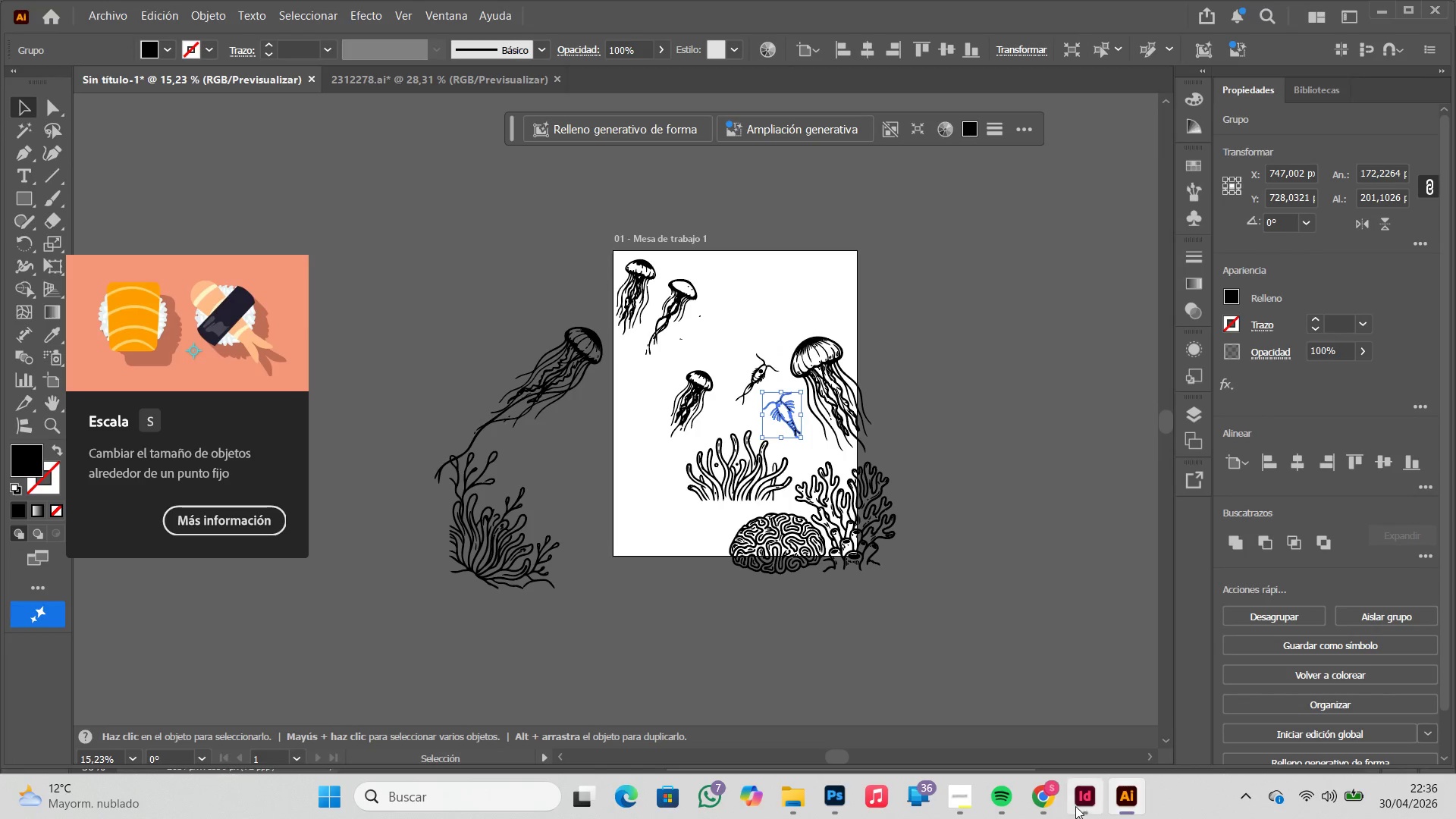 
left_click([1078, 806])
 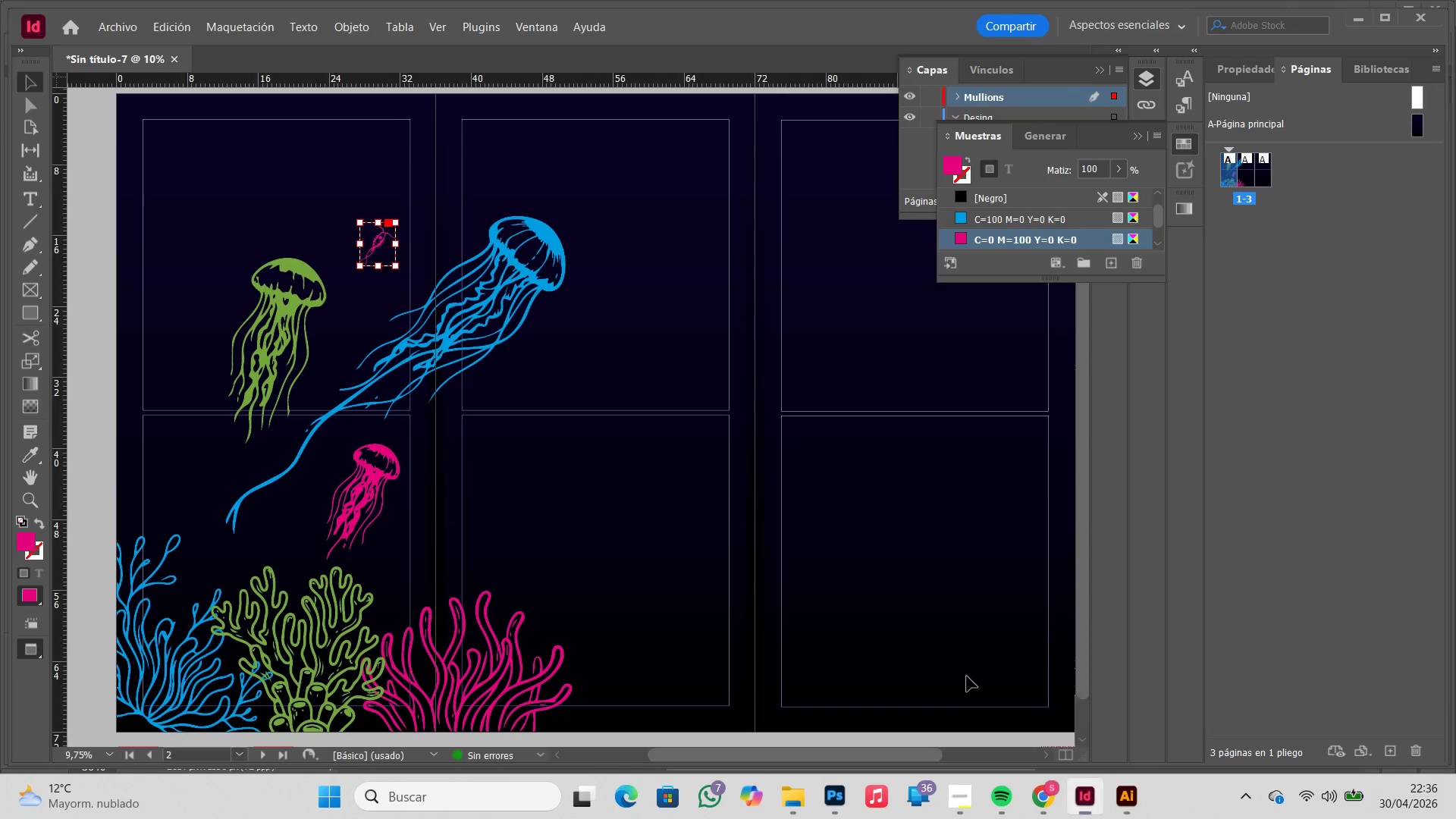 
key(Control+ControlLeft)
 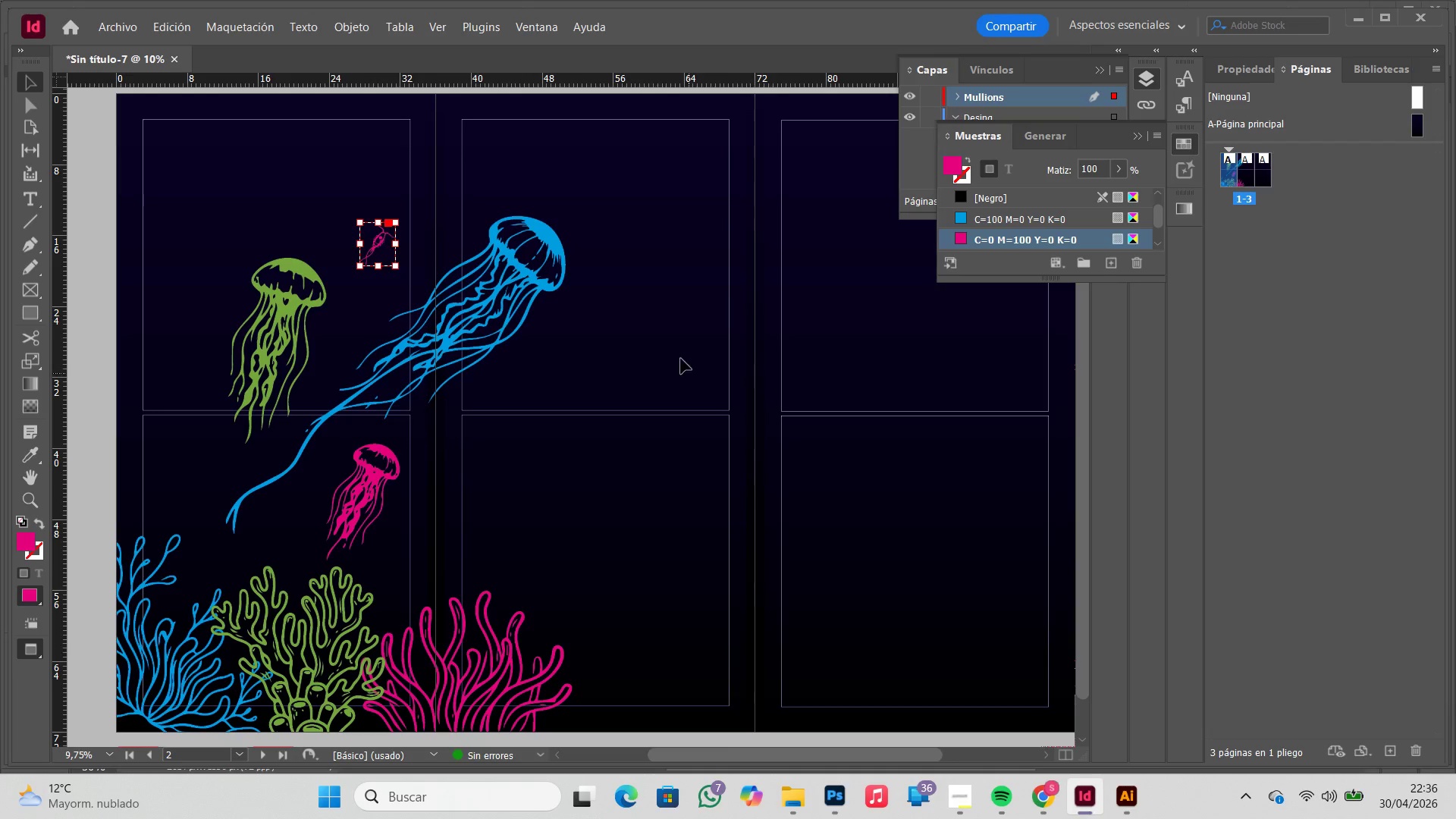 
key(Control+V)
 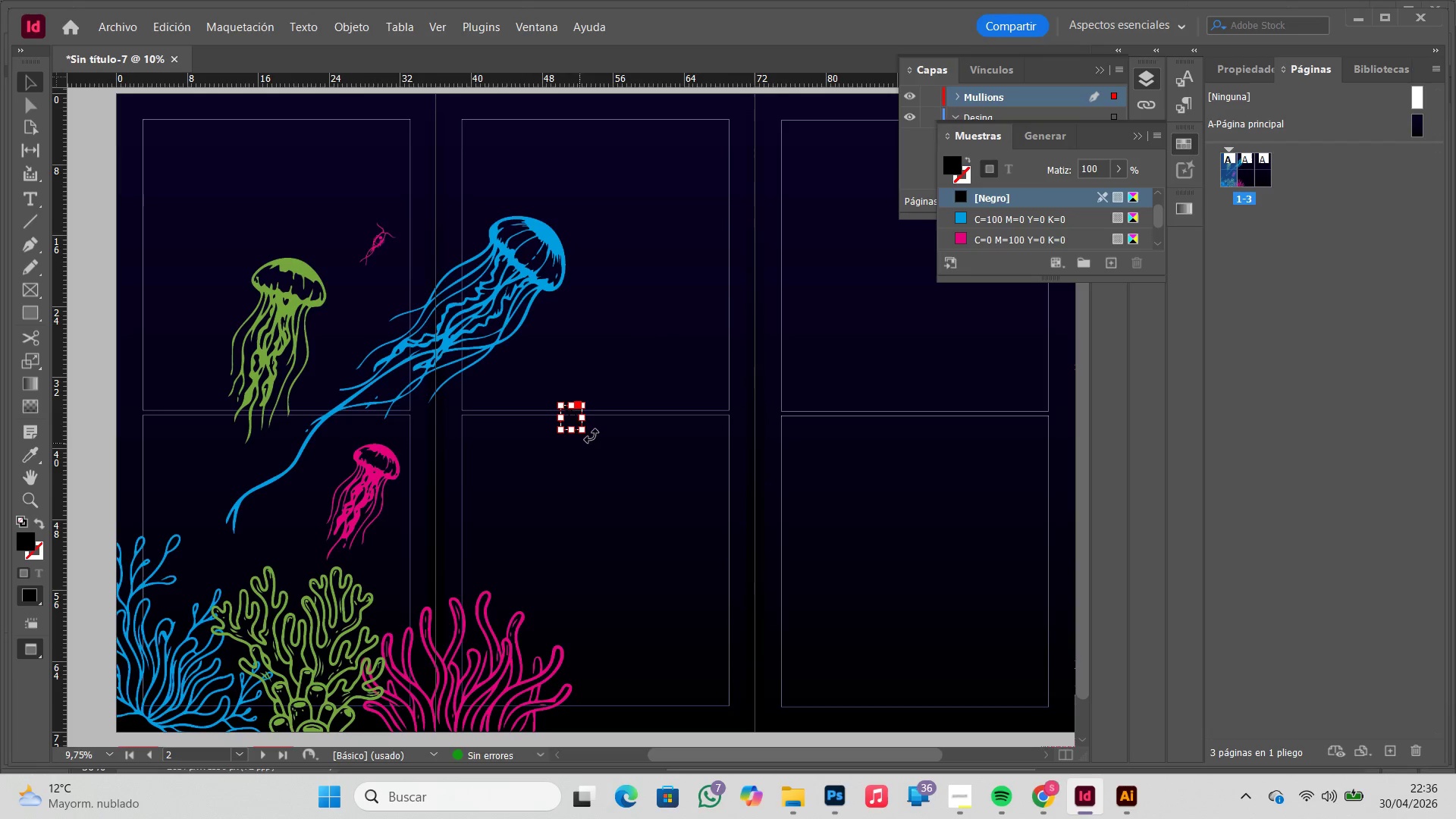 
hold_key(key=ShiftLeft, duration=0.78)
left_click_drag(start_coordinate=[583, 431], to_coordinate=[607, 449])
 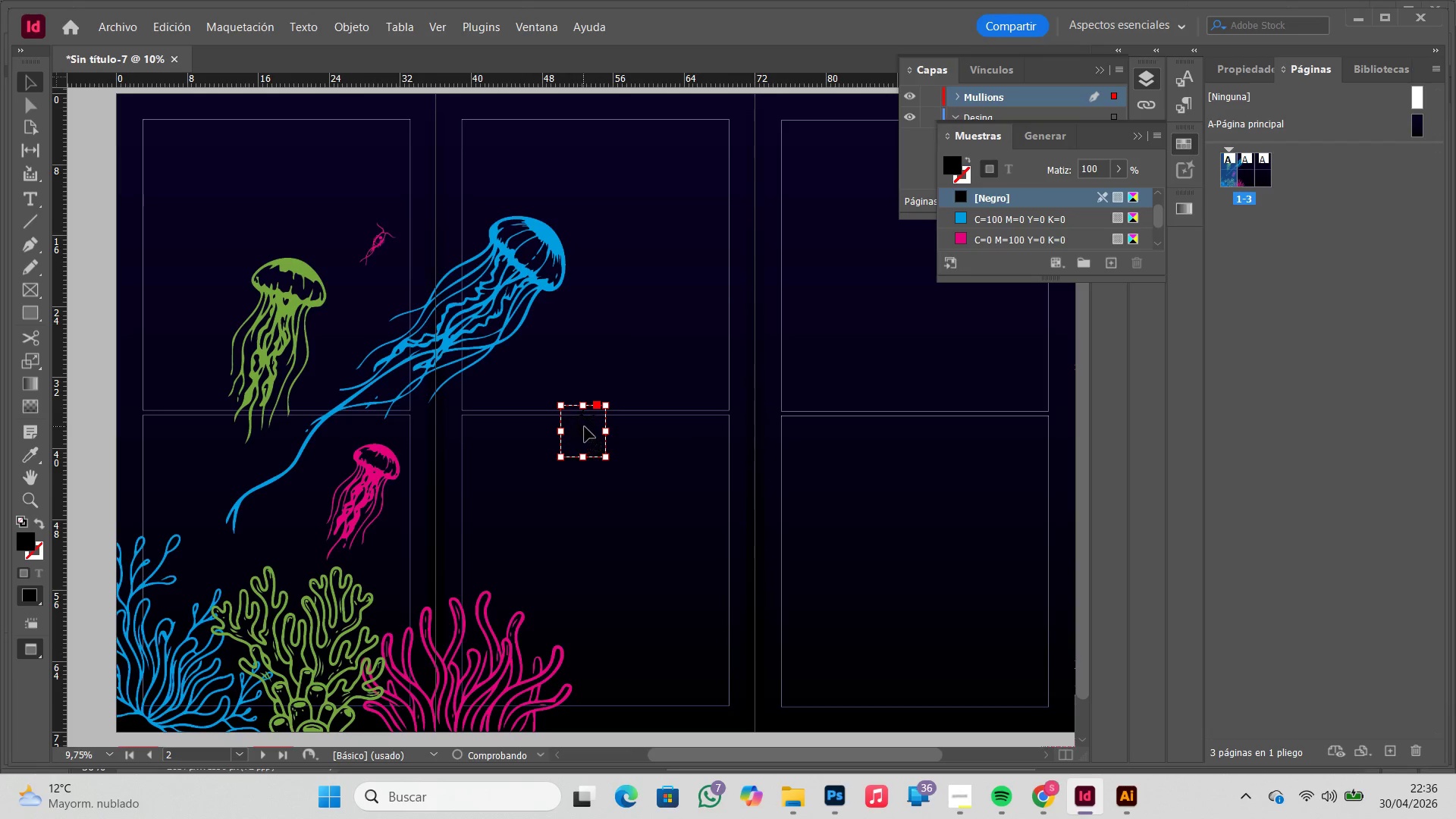 
left_click_drag(start_coordinate=[586, 428], to_coordinate=[544, 379])
 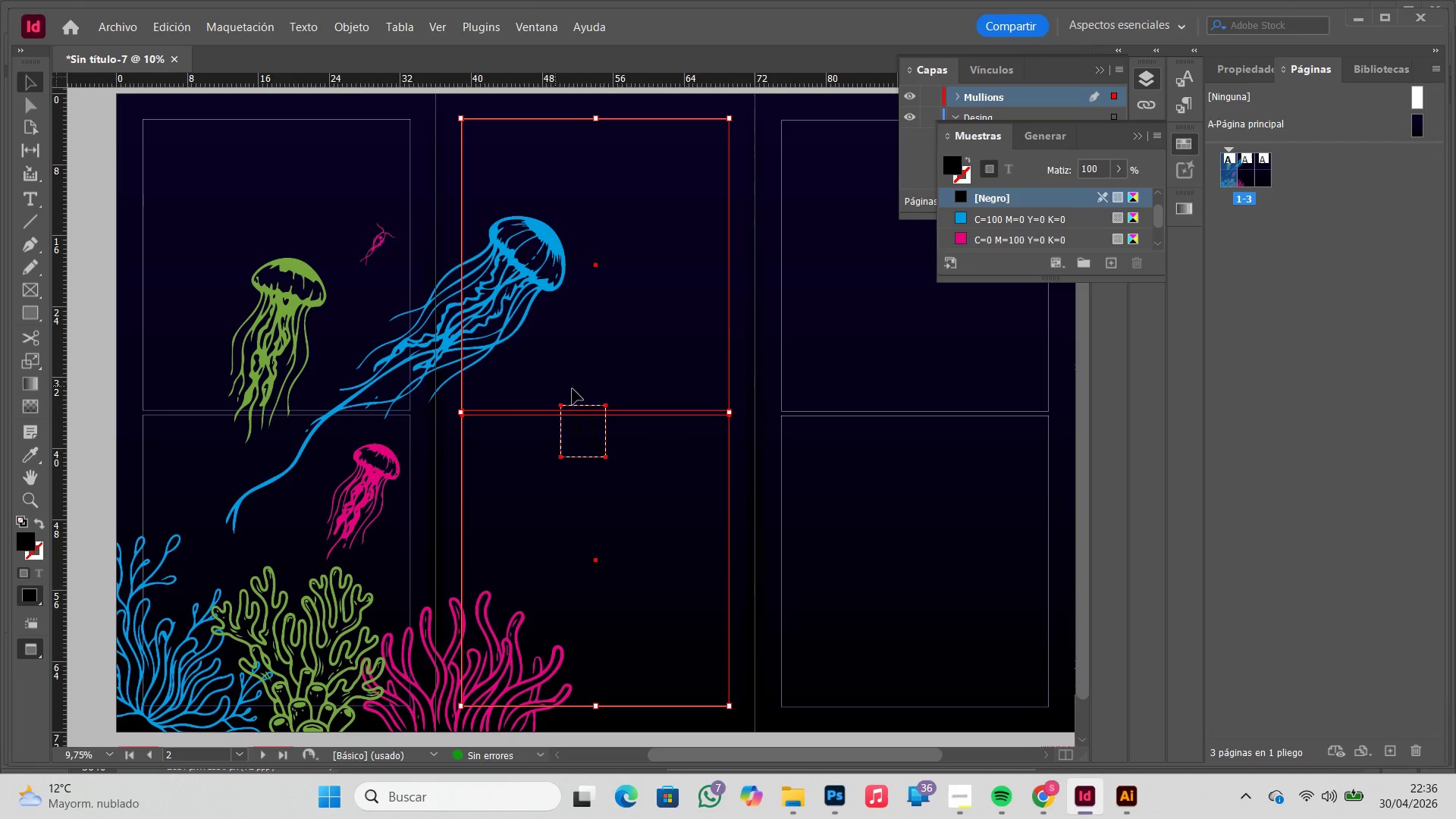 
left_click([586, 389])
 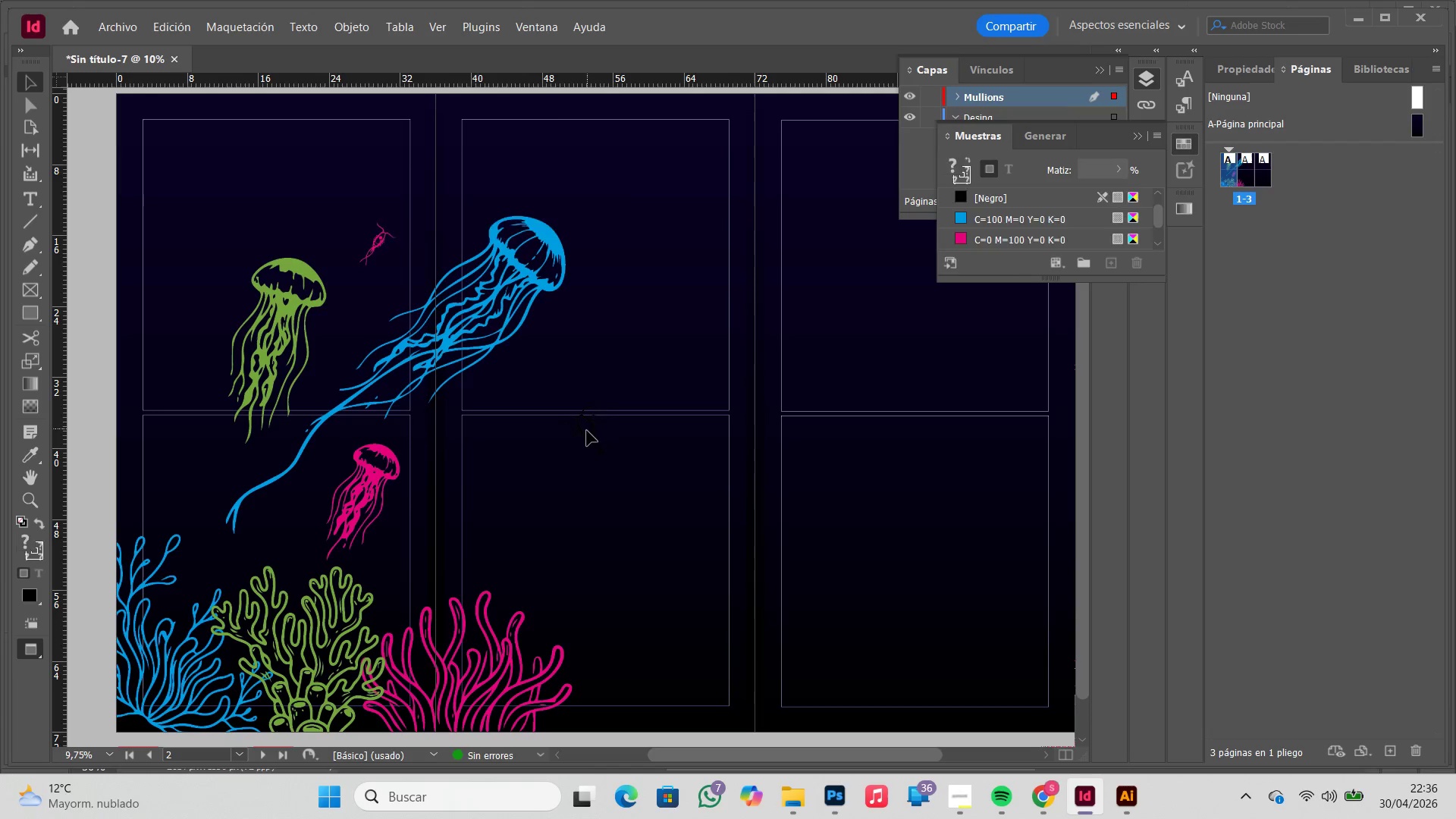 
left_click_drag(start_coordinate=[587, 433], to_coordinate=[541, 377])
 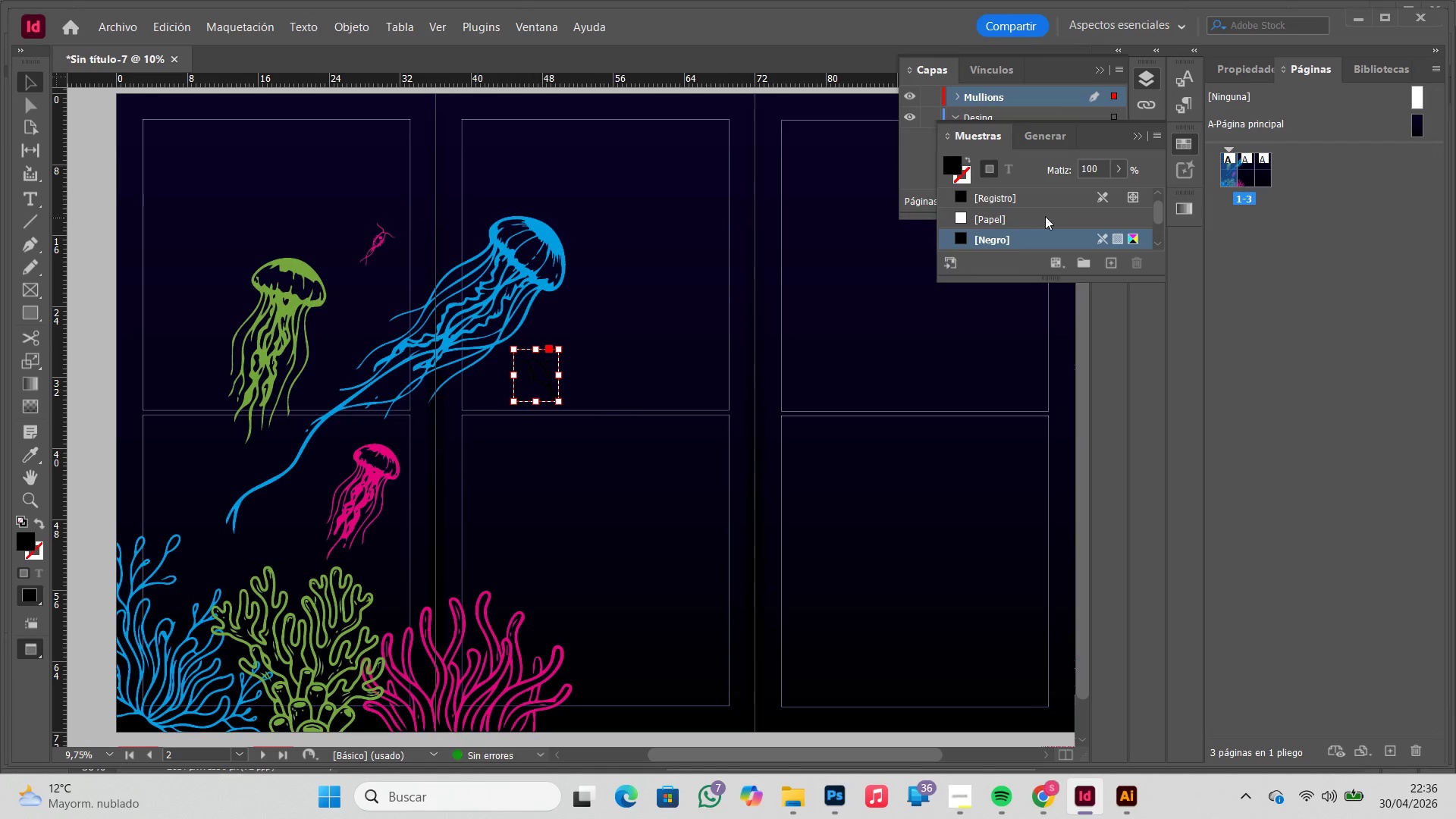 
scroll: coordinate [1044, 214], scroll_direction: down, amount: 6.0
 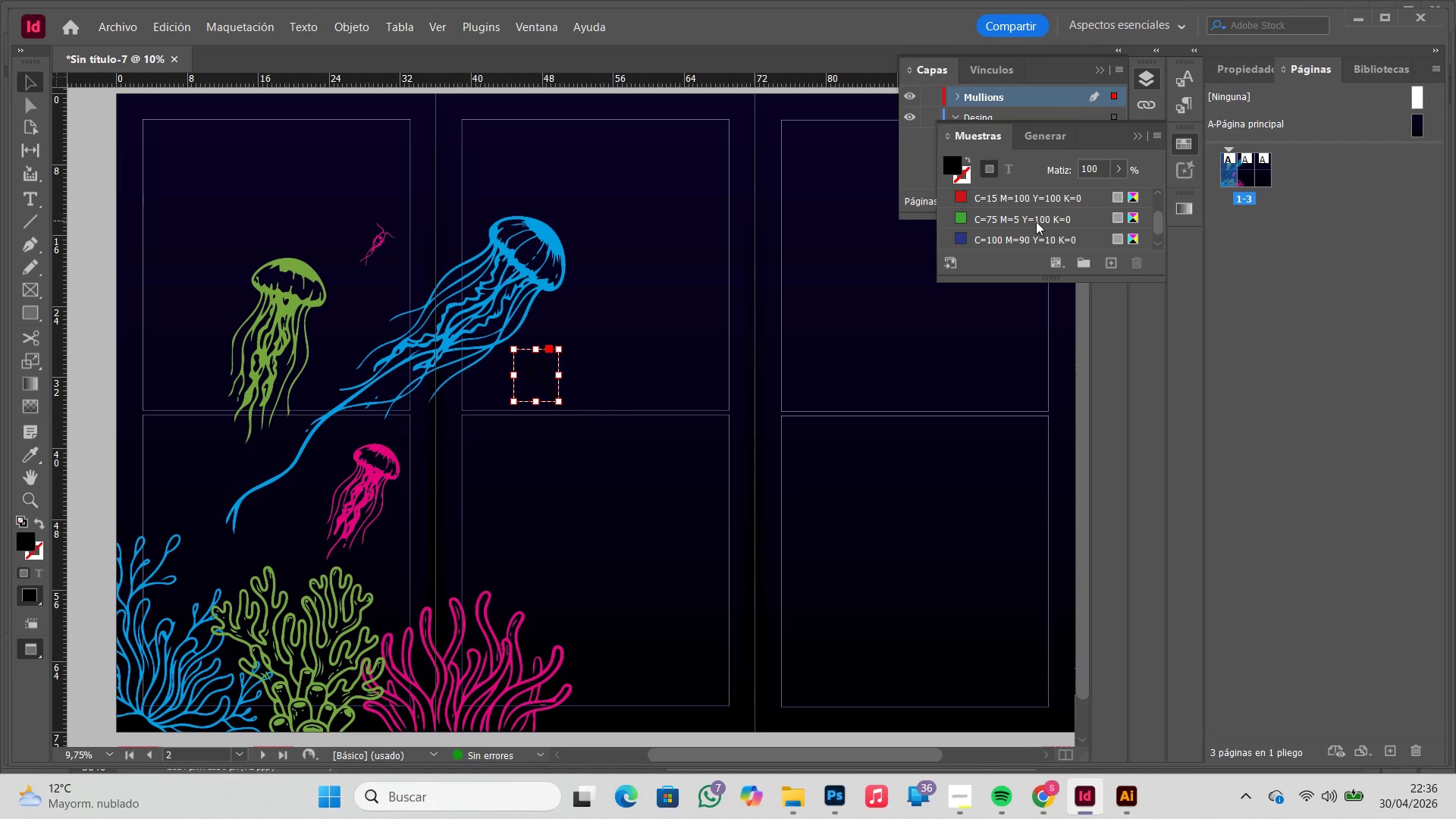 
left_click([1011, 240])
 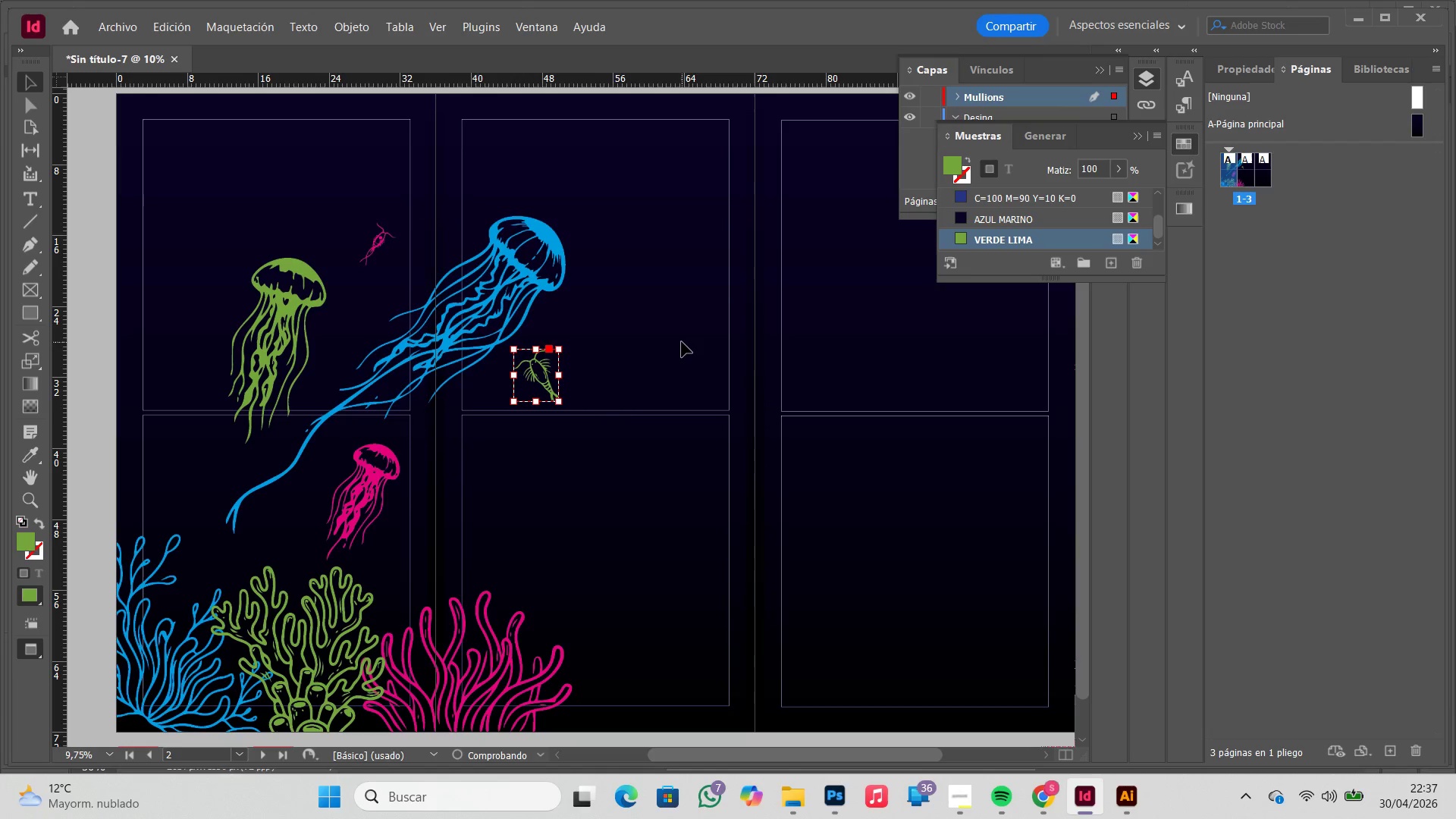 
scroll: coordinate [1035, 223], scroll_direction: down, amount: 3.0
 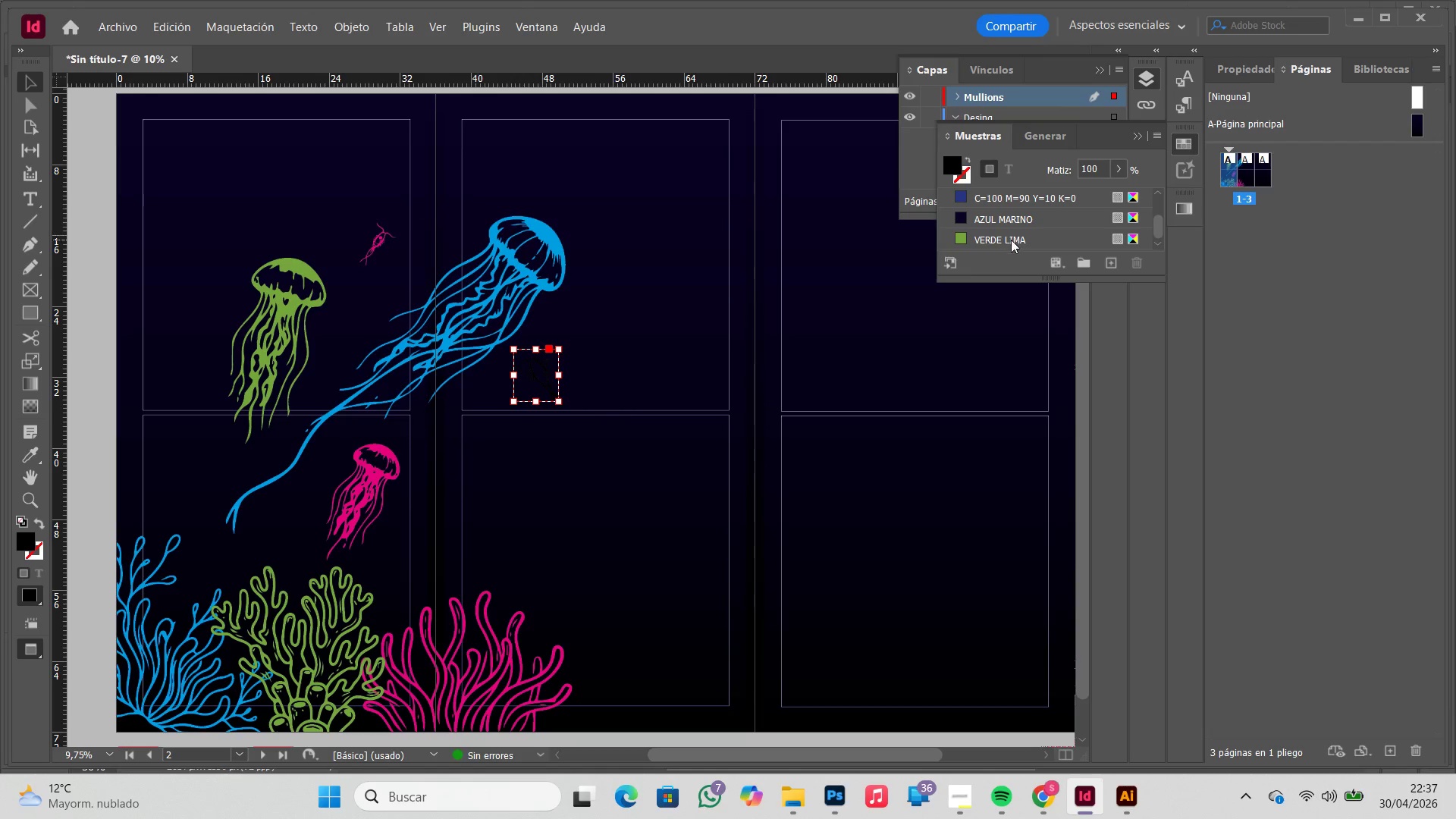 
left_click([681, 342])
 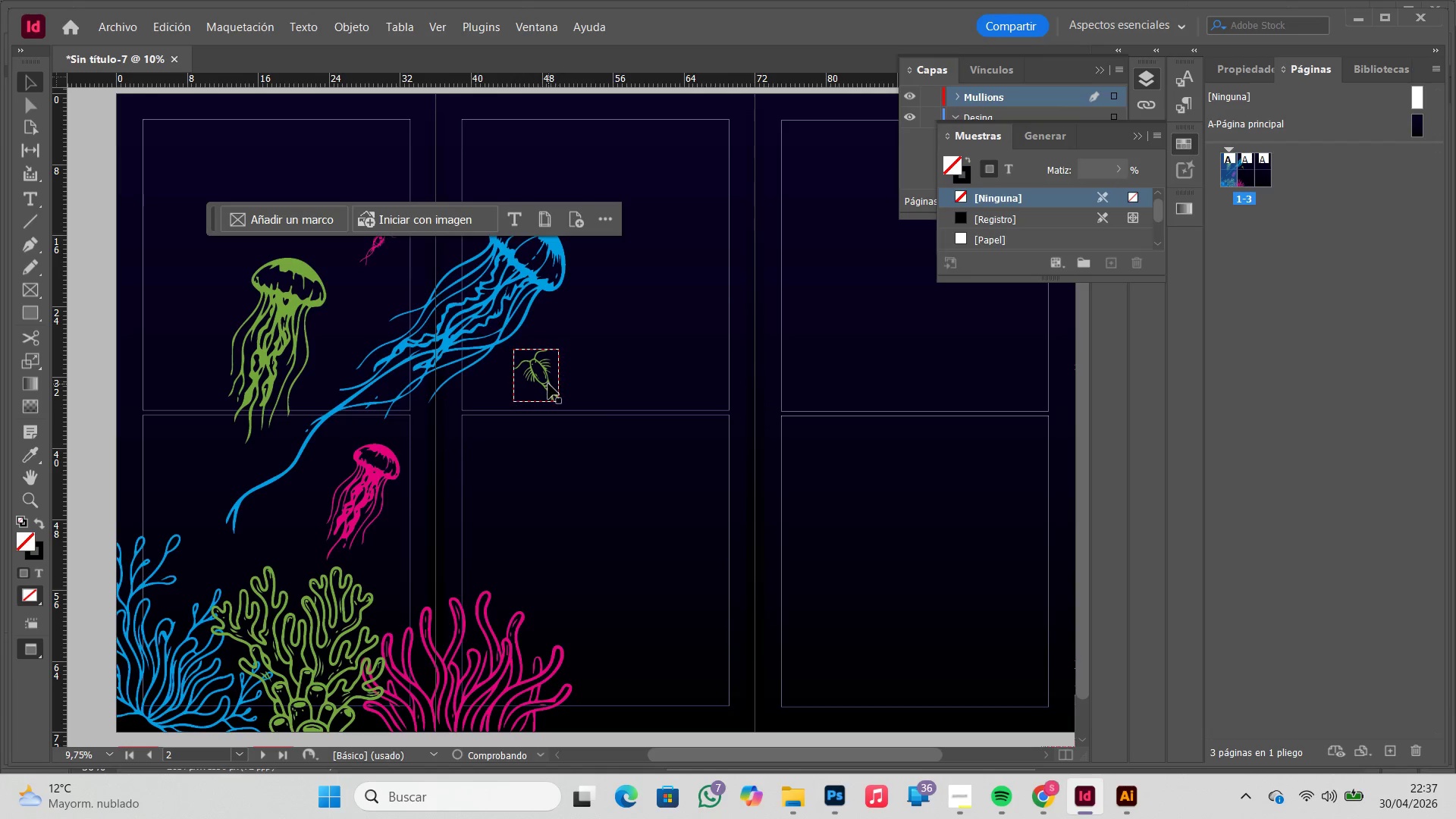 
left_click_drag(start_coordinate=[548, 384], to_coordinate=[566, 350])
 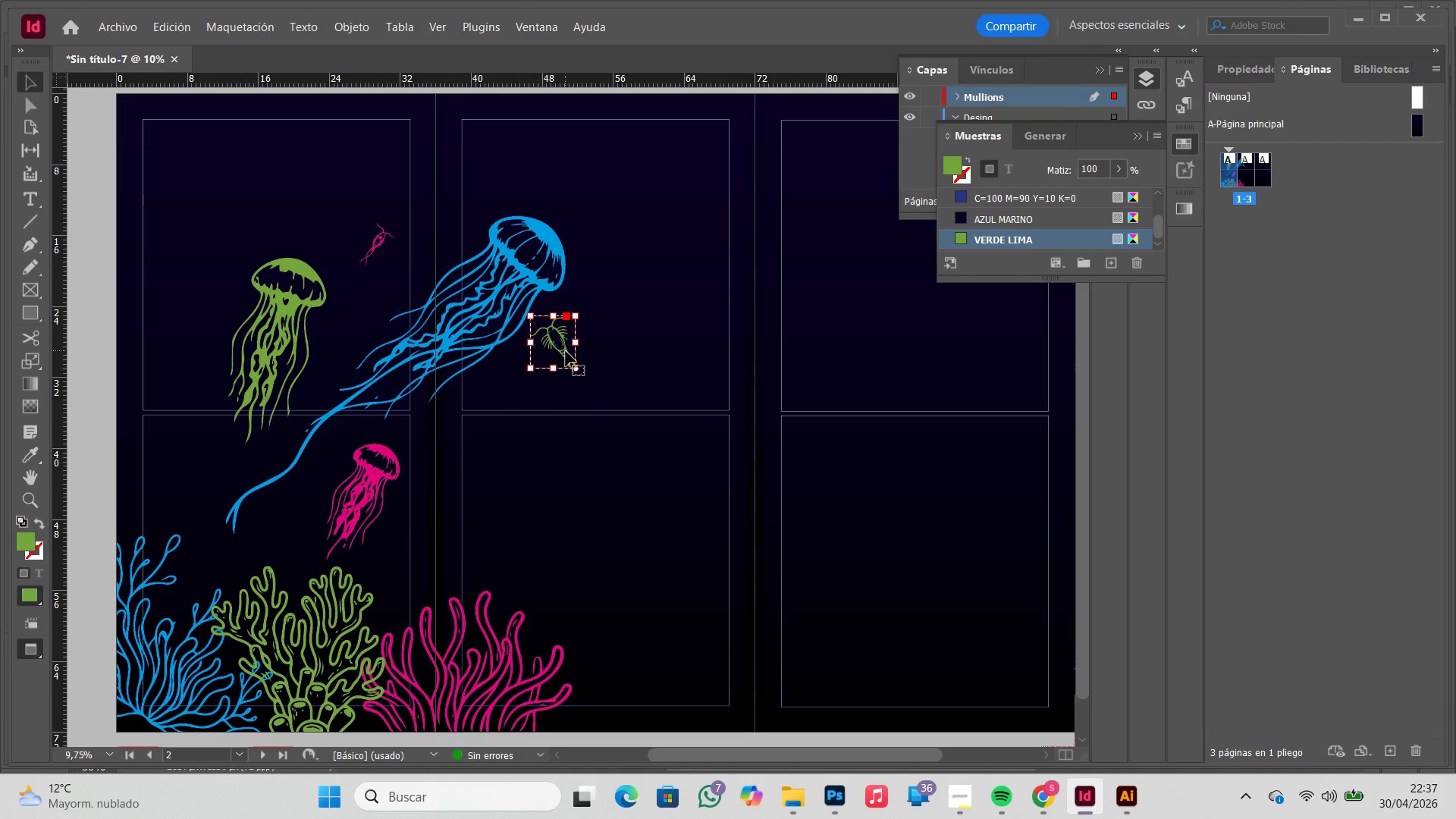 
key(Control+C)
 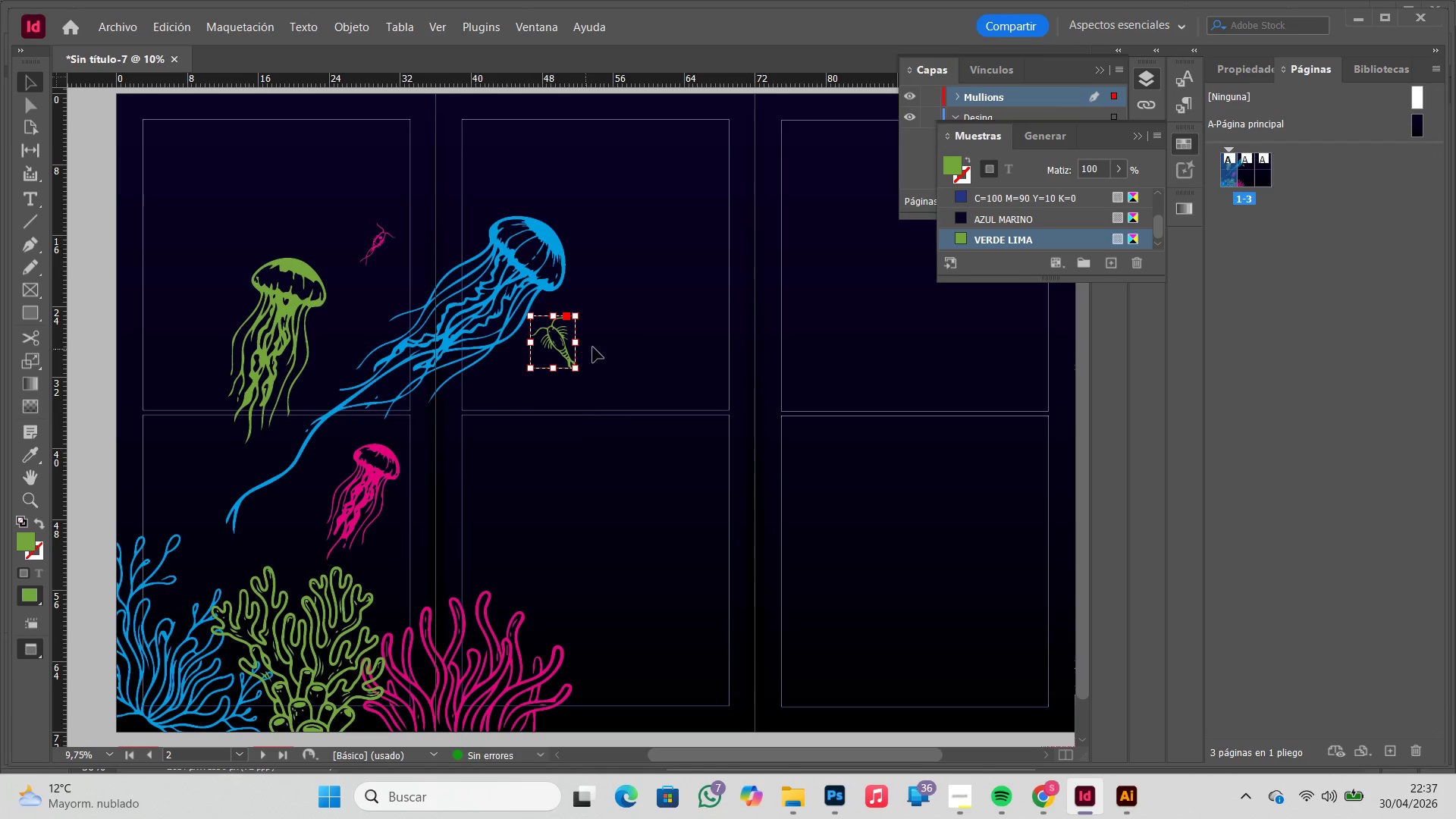 
key(Control+V)
 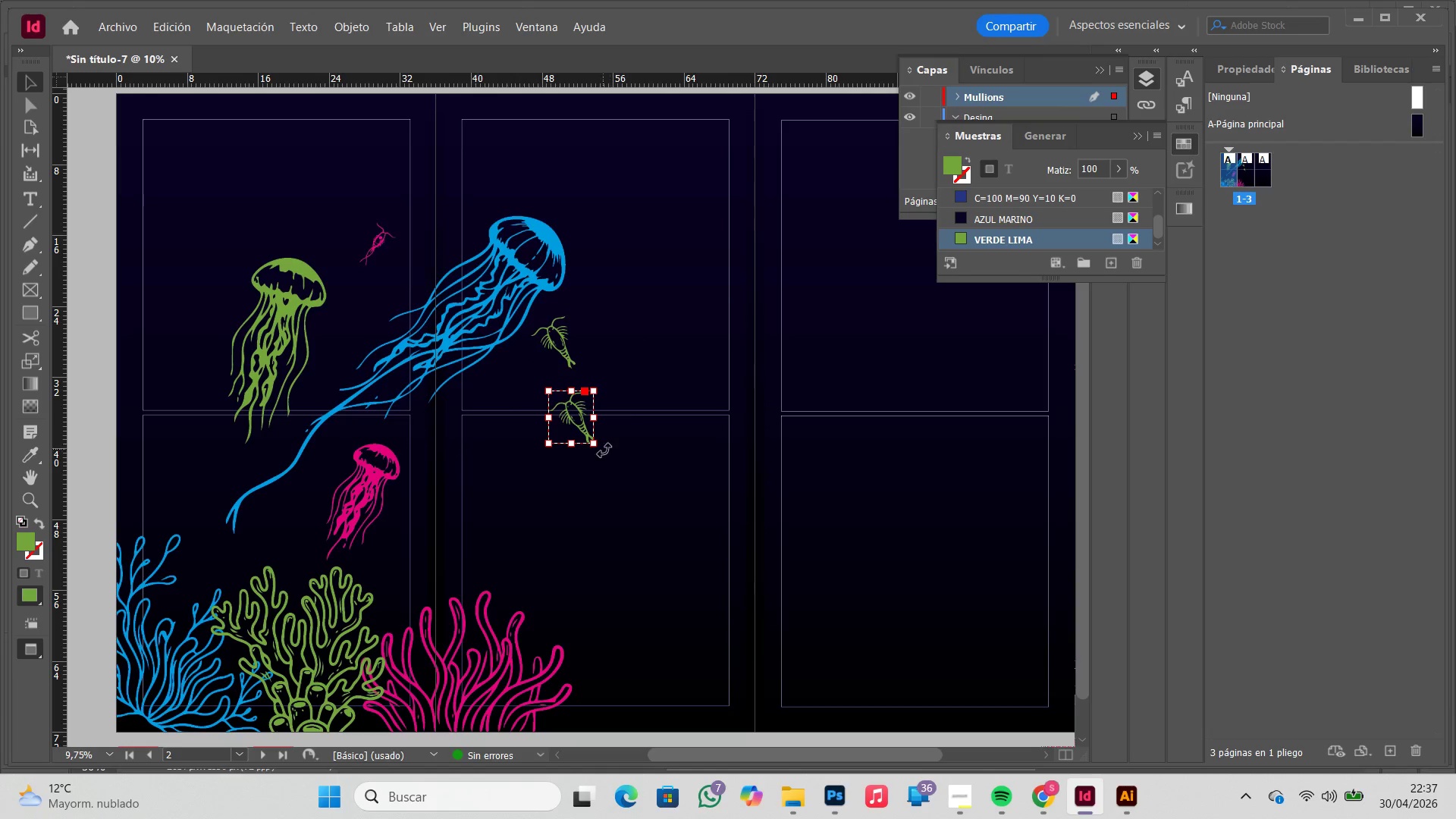 
left_click_drag(start_coordinate=[601, 450], to_coordinate=[532, 465])
 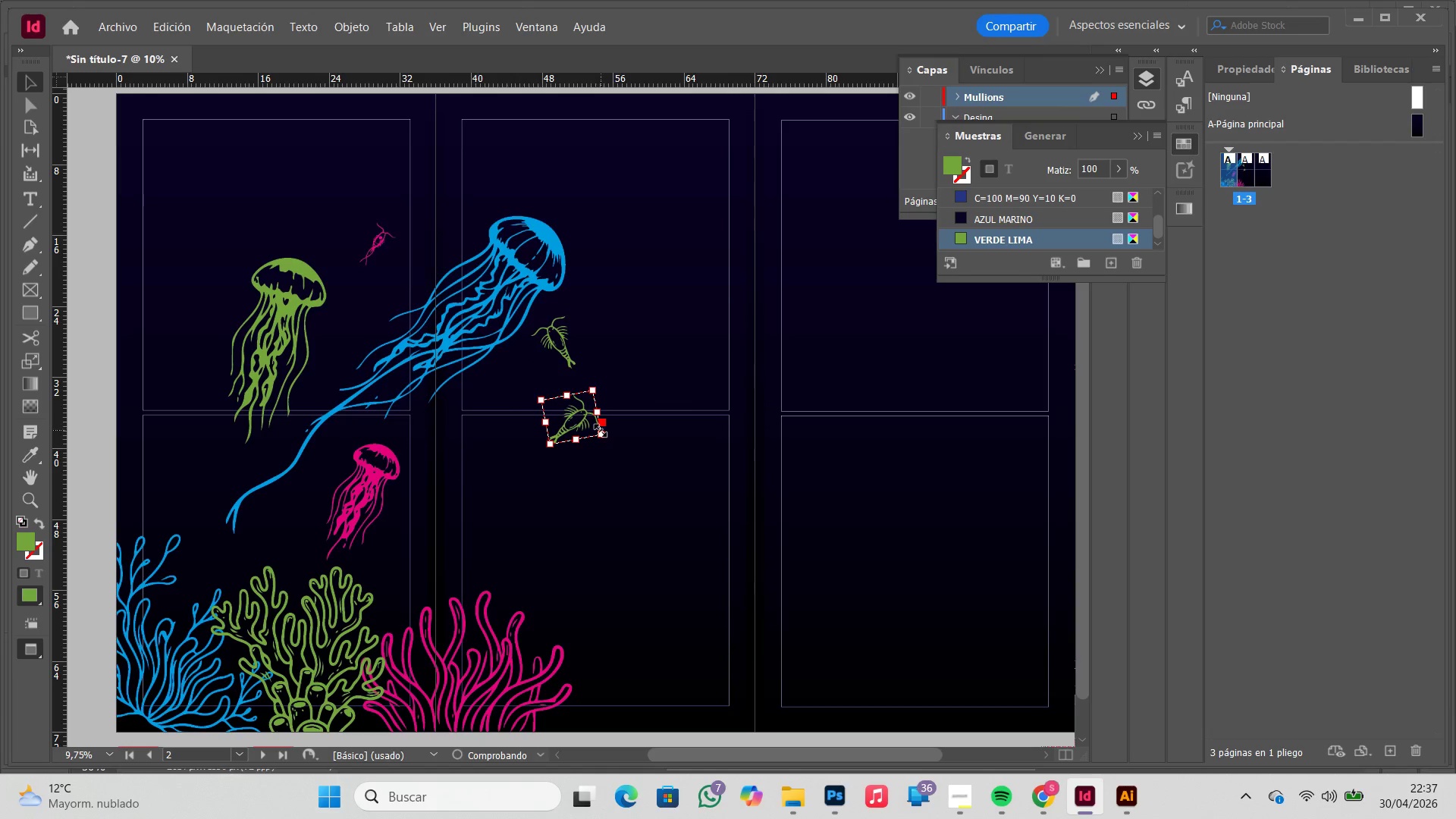 
hold_key(key=ShiftLeft, duration=0.56)
left_click_drag(start_coordinate=[601, 436], to_coordinate=[587, 435])
 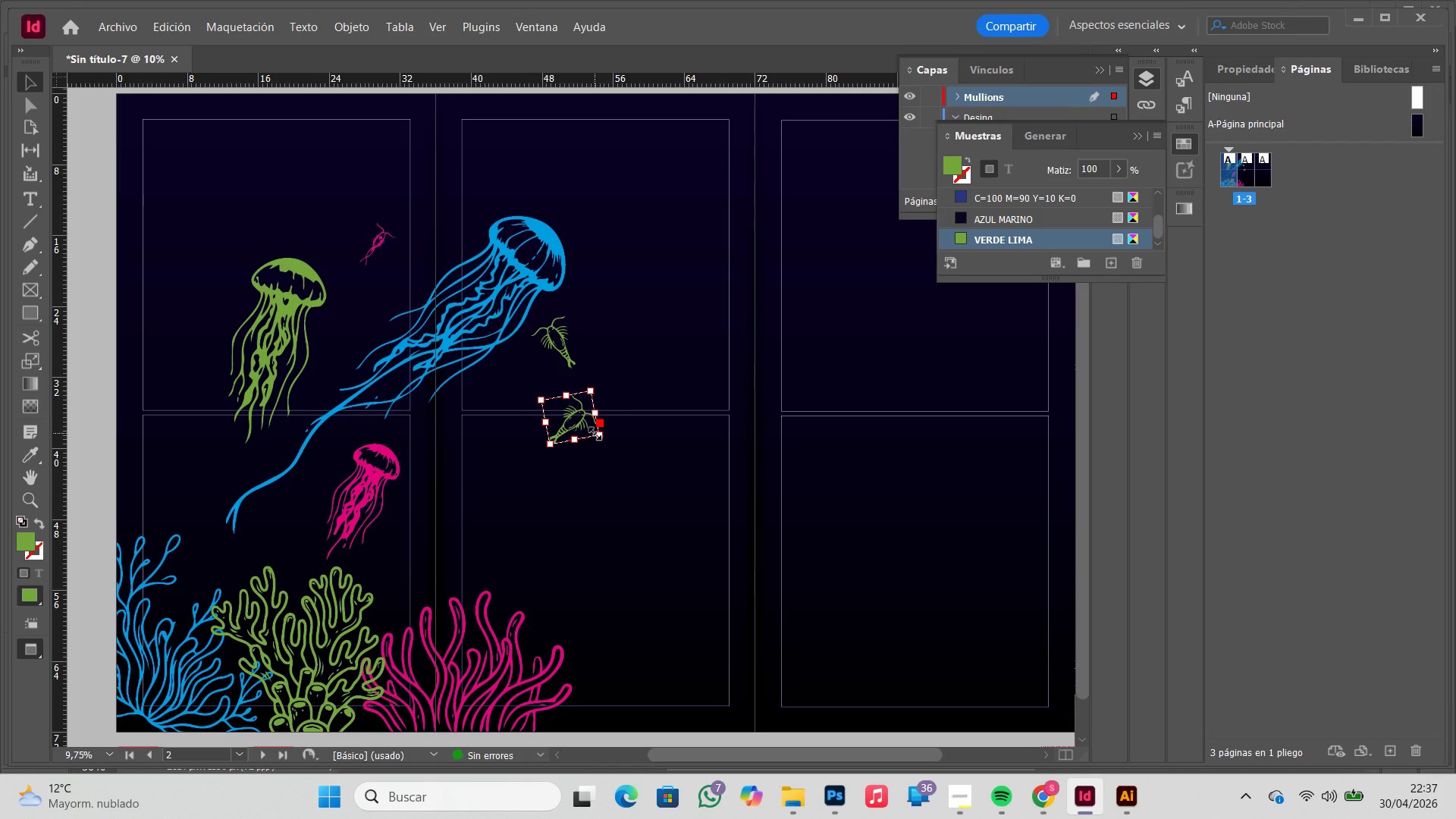 
hold_key(key=ShiftLeft, duration=0.69)
left_click_drag(start_coordinate=[601, 437], to_coordinate=[586, 436])
 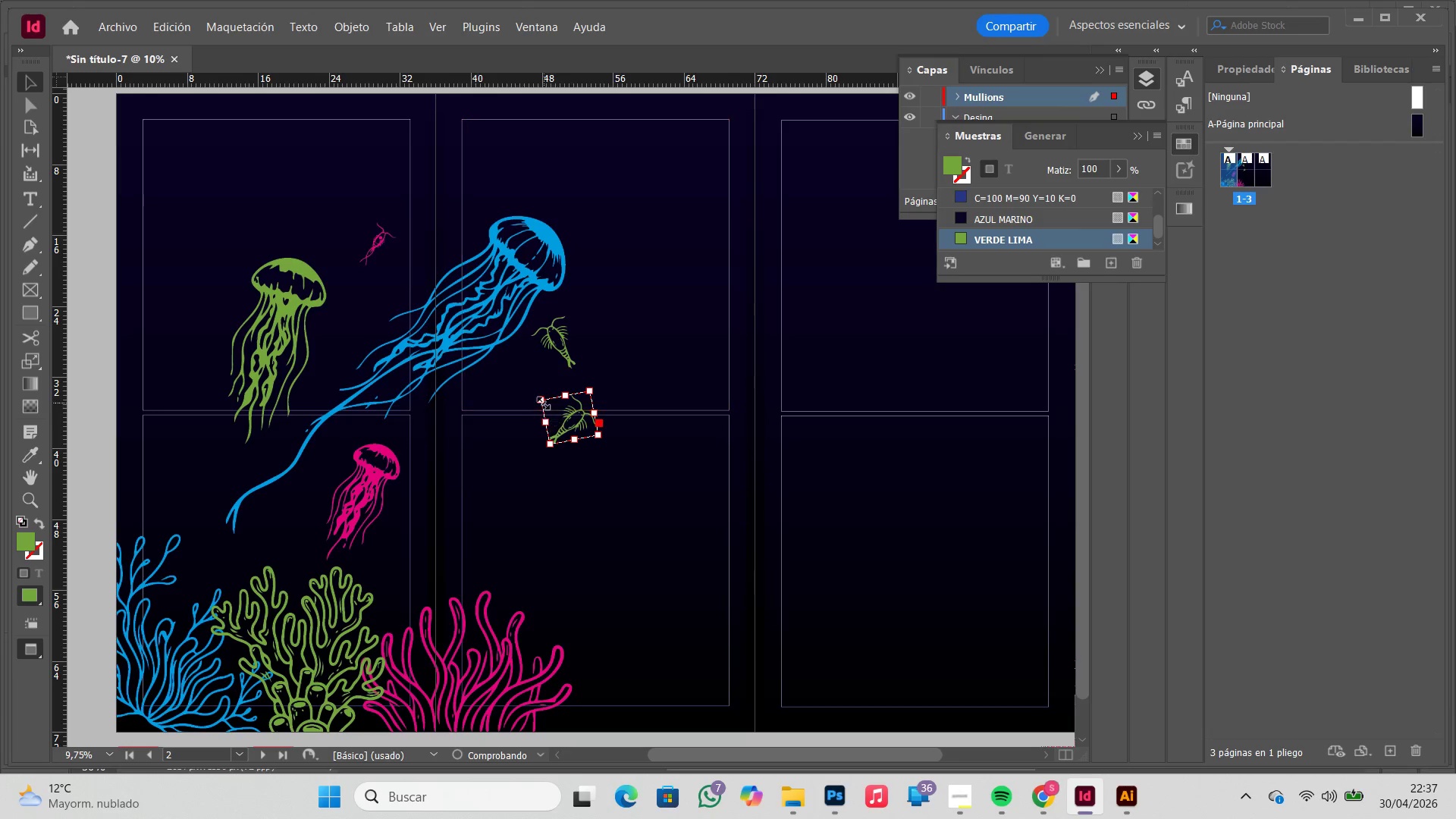 
hold_key(key=ShiftLeft, duration=0.72)
left_click_drag(start_coordinate=[543, 403], to_coordinate=[554, 413])
 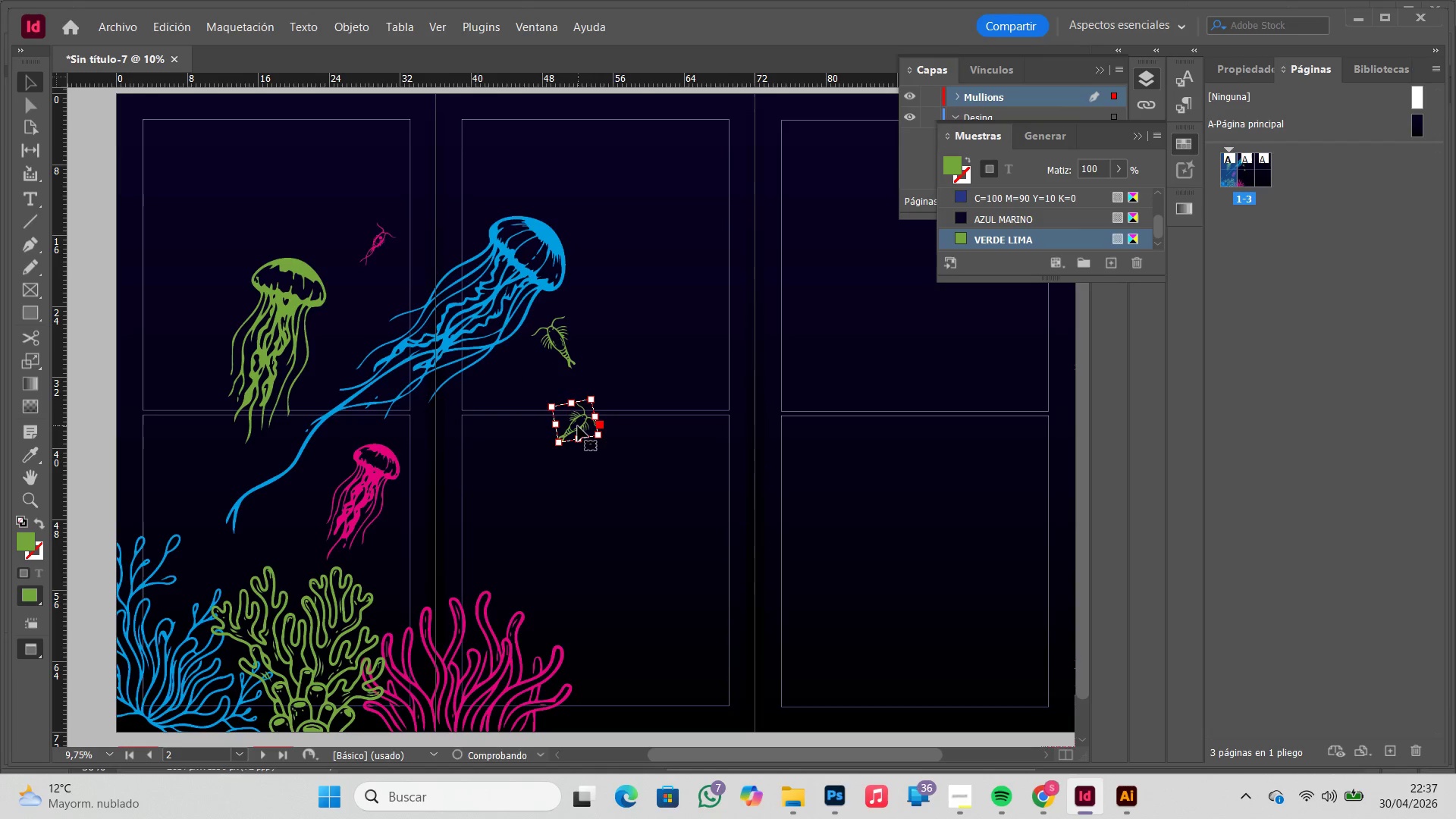 
left_click_drag(start_coordinate=[578, 426], to_coordinate=[374, 284])
 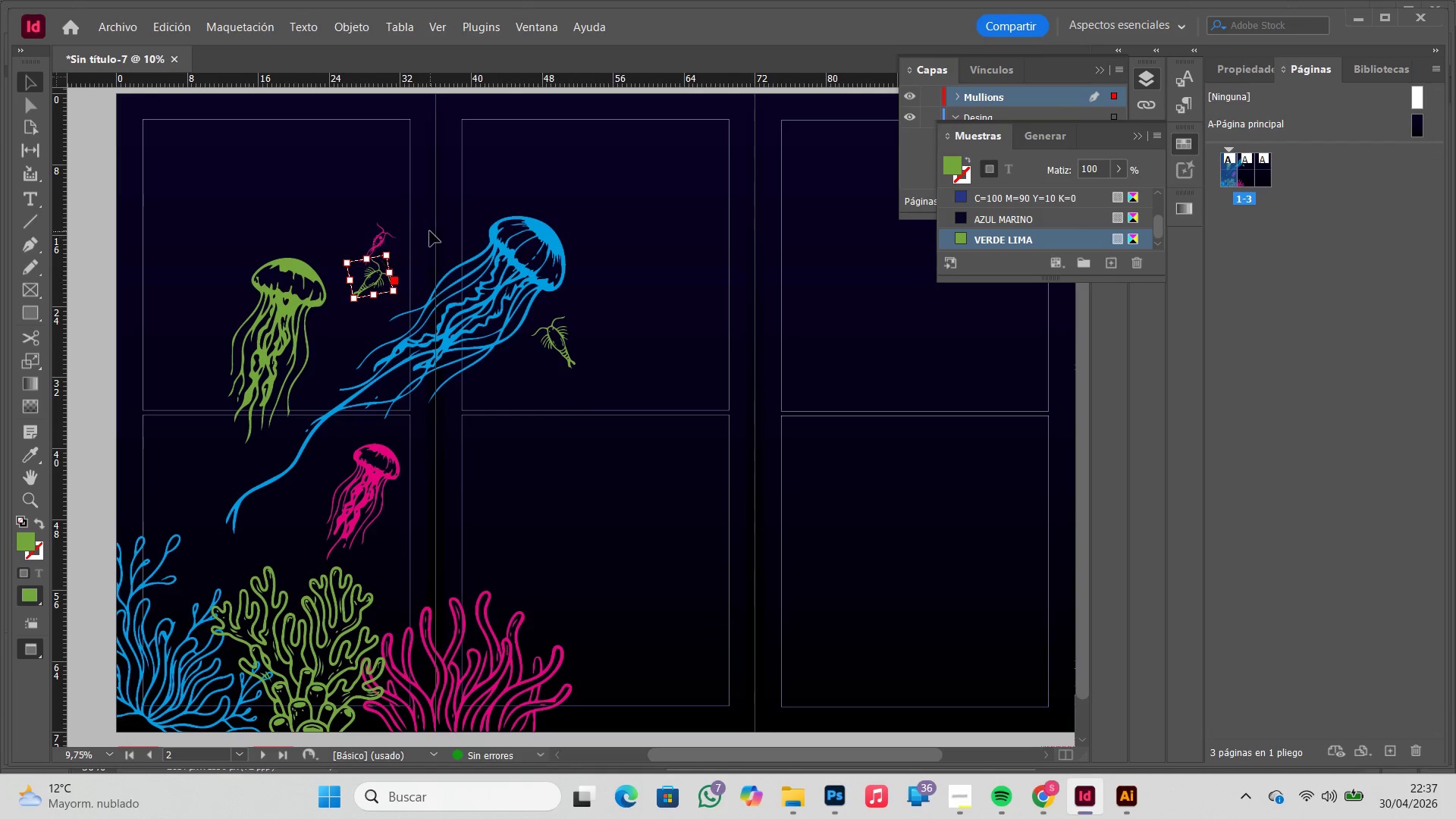 
left_click([460, 213])
 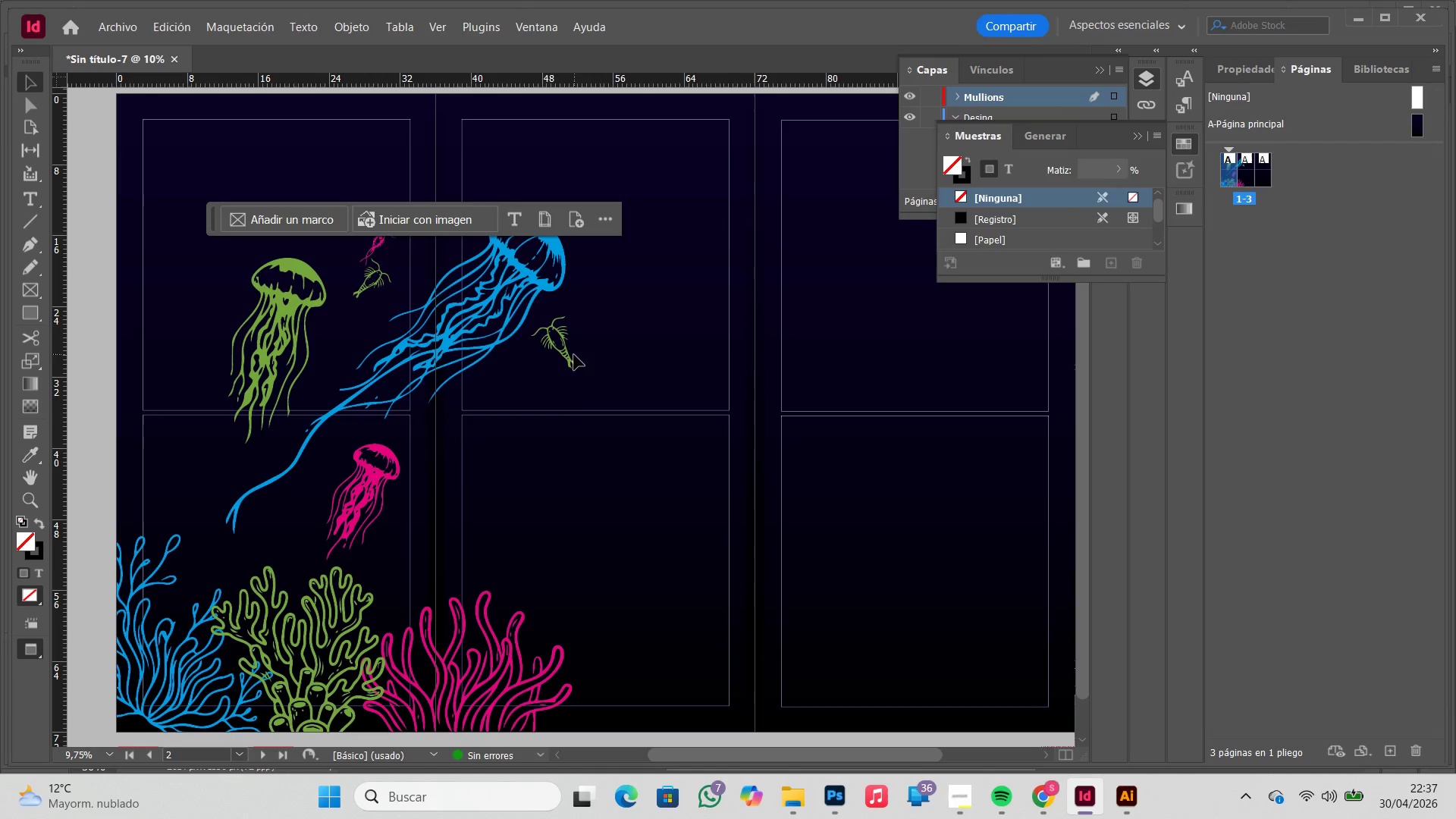 
left_click([566, 359])
 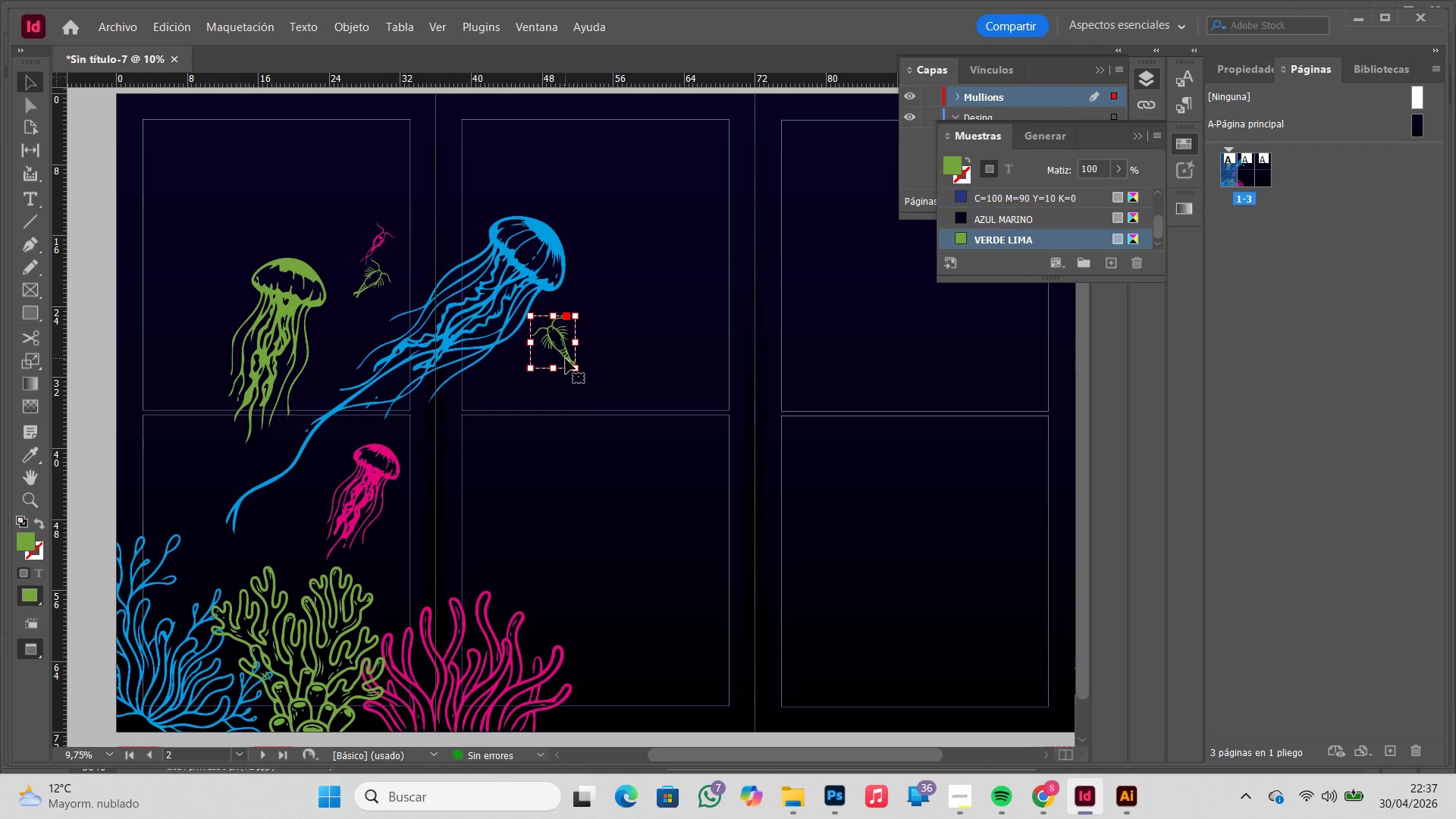 
key(Backspace)
 